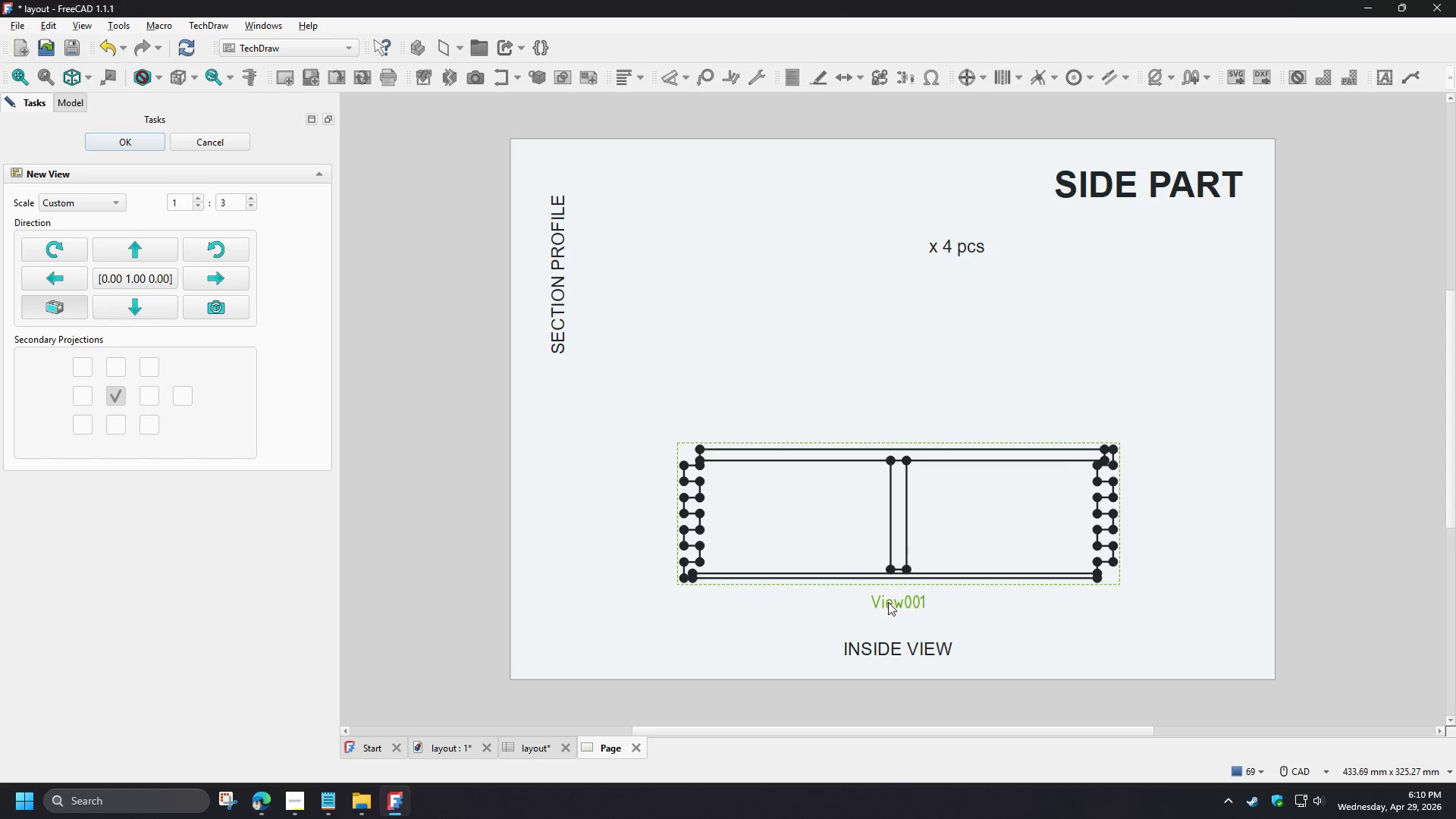 
left_click([792, 385])
 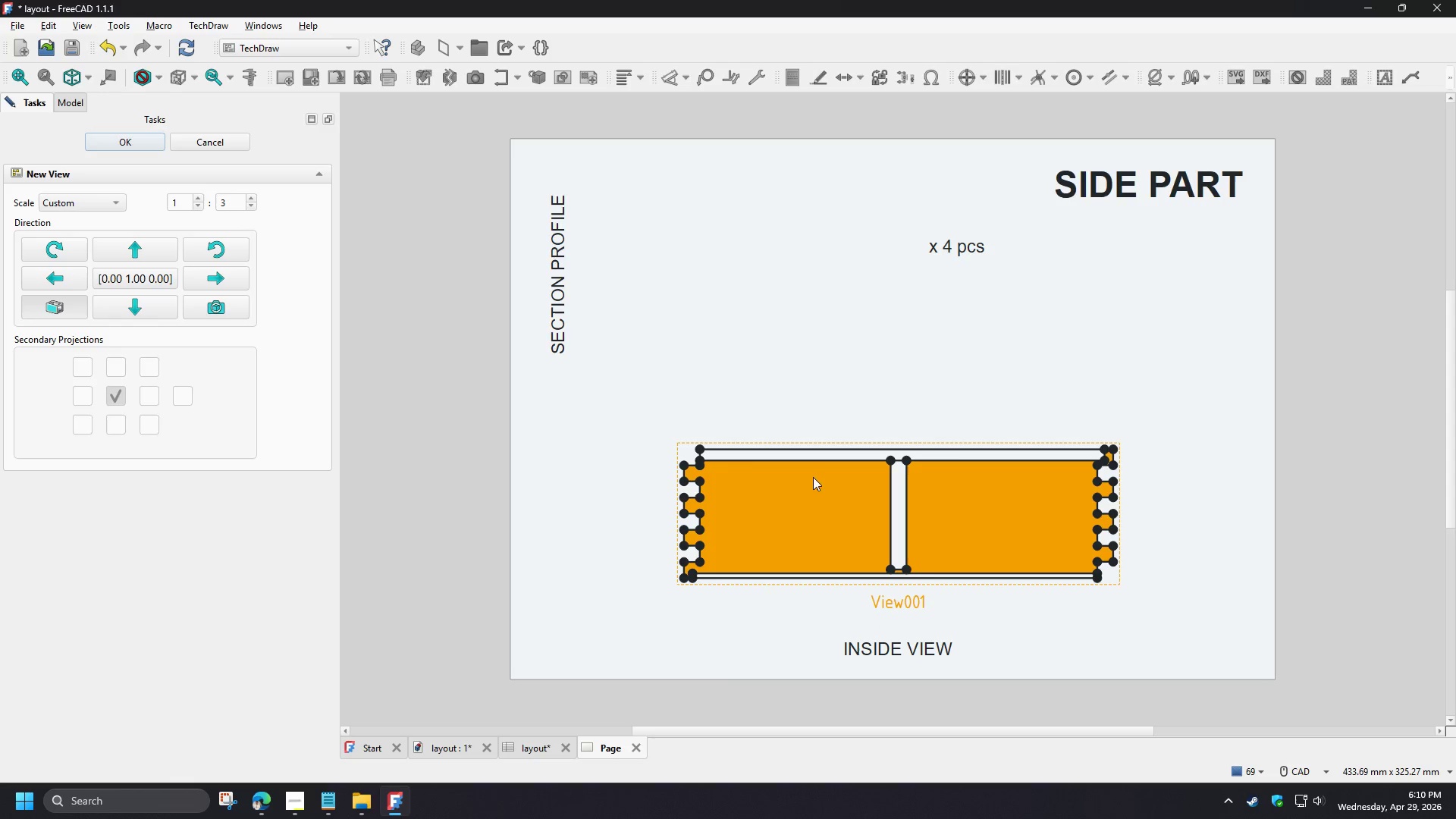 
scroll: coordinate [610, 355], scroll_direction: up, amount: 7.0
 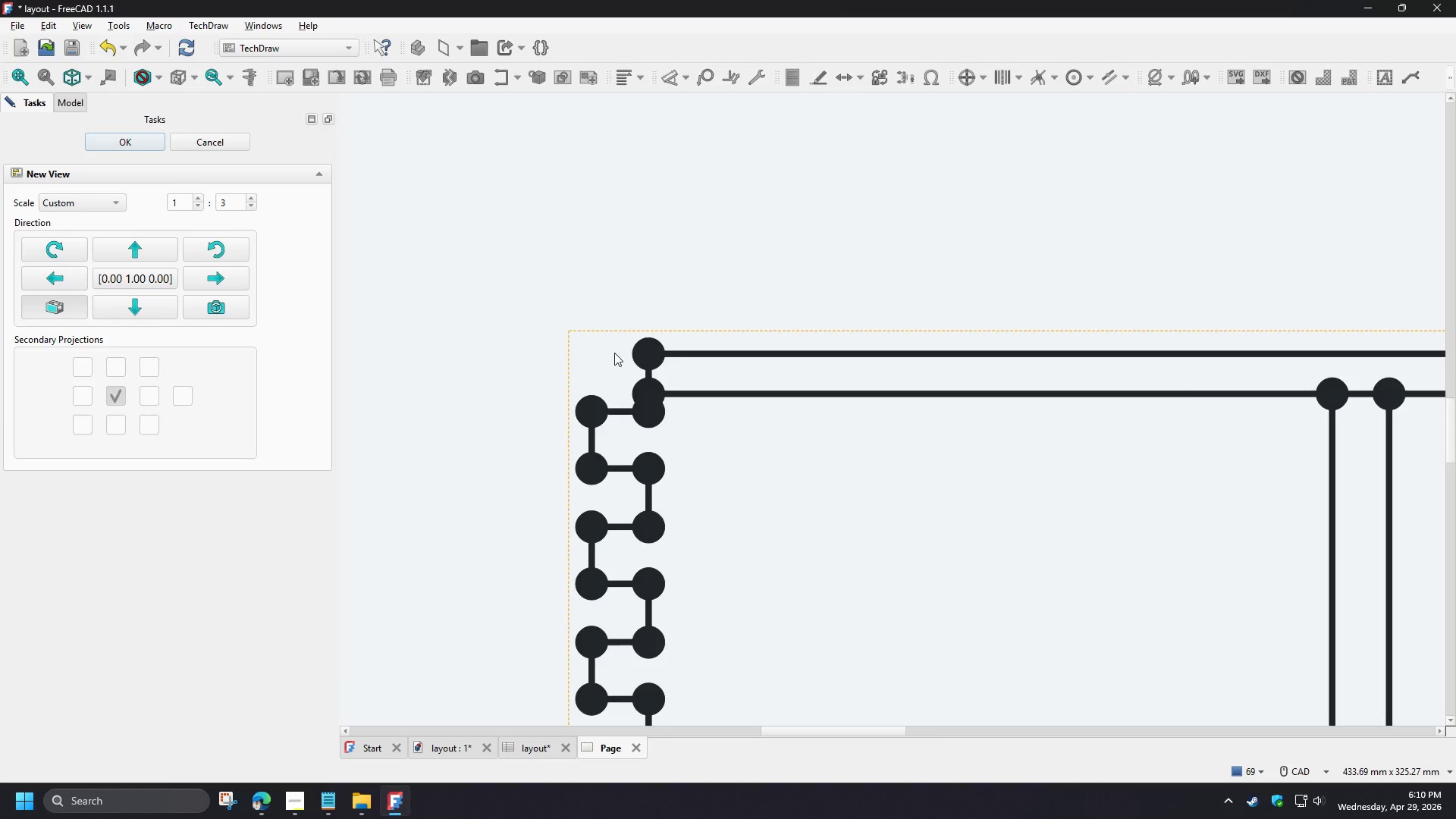 
left_click([596, 559])
 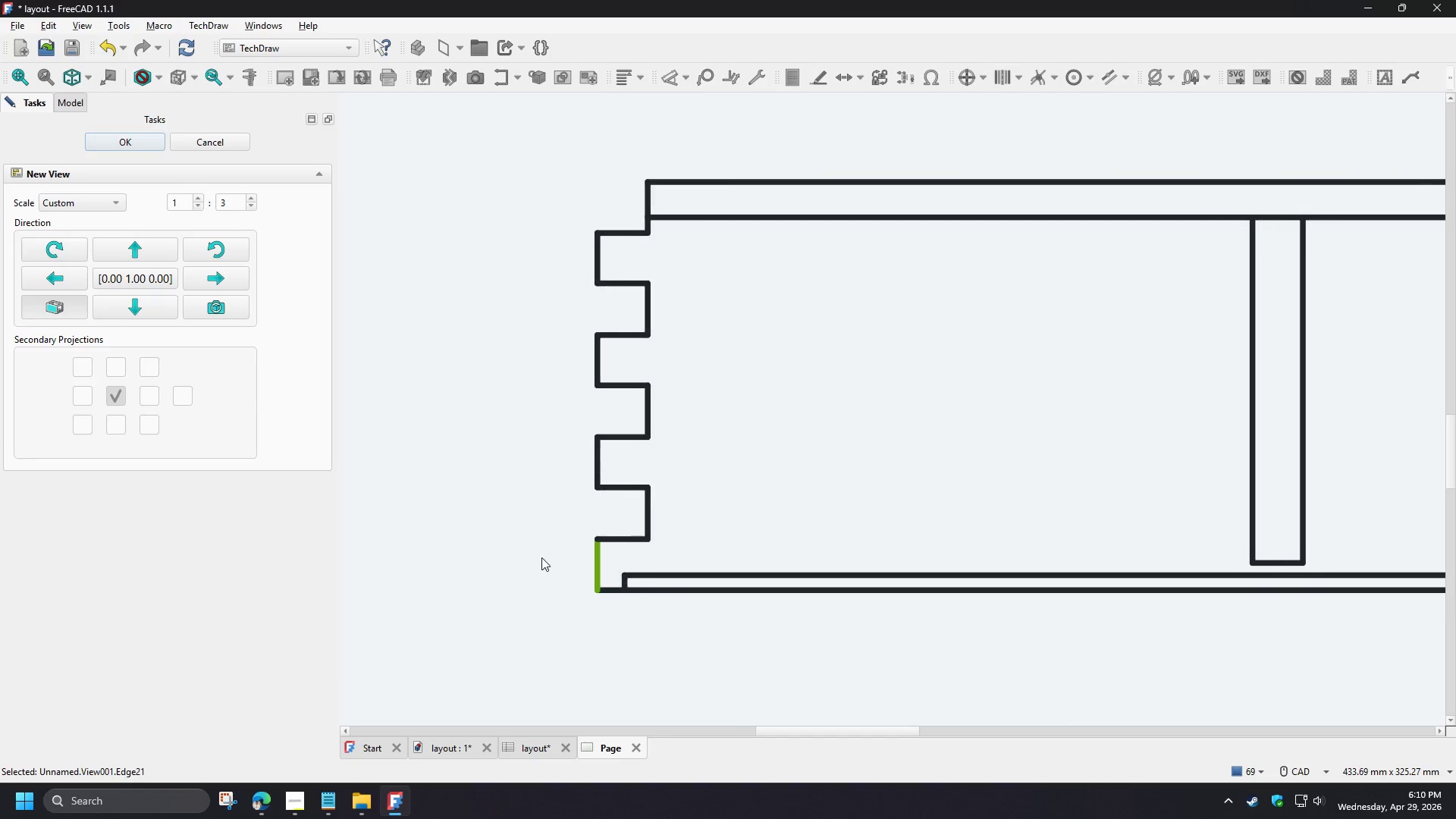 
scroll: coordinate [618, 337], scroll_direction: down, amount: 3.0
 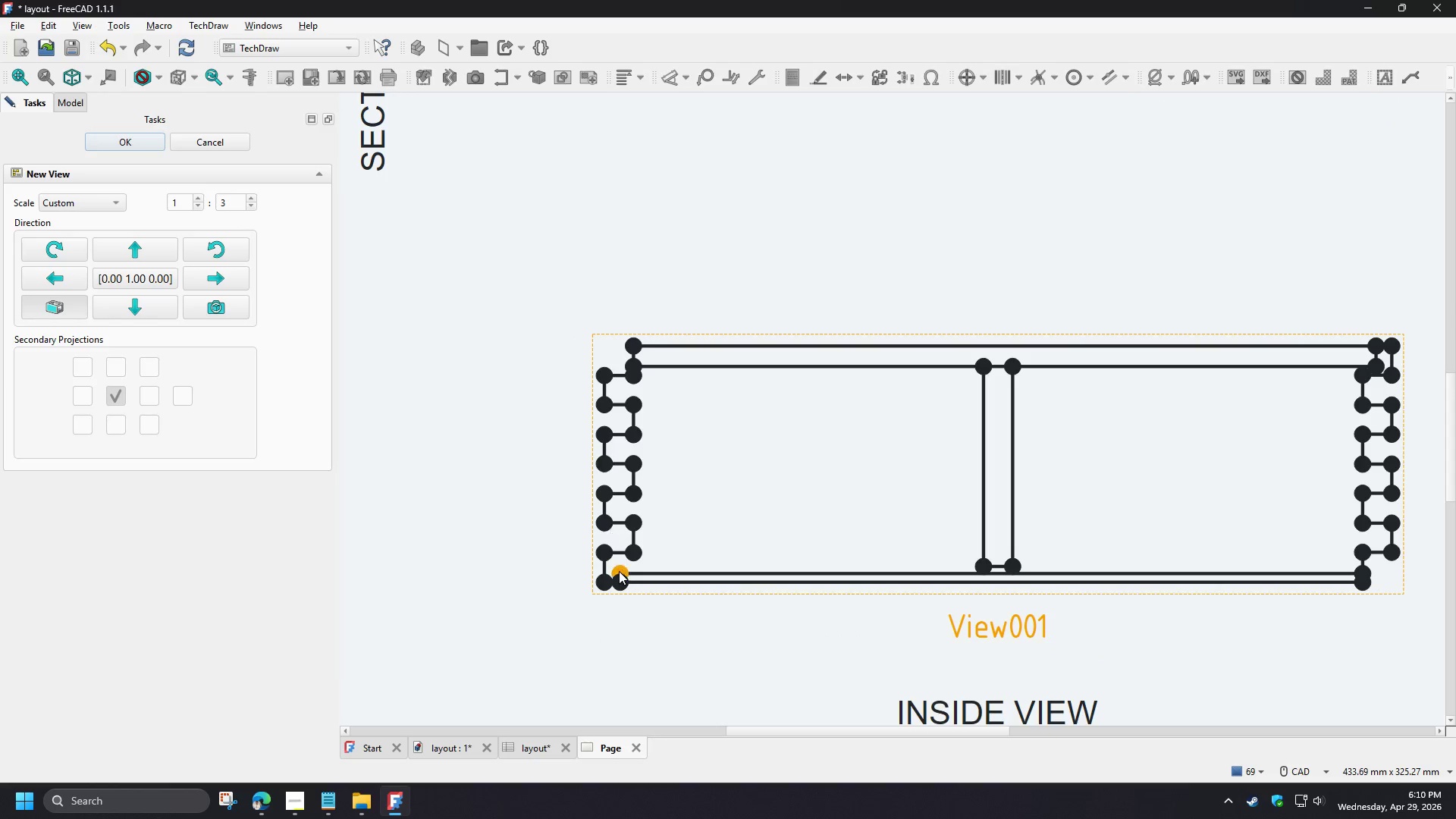 
key(D)
 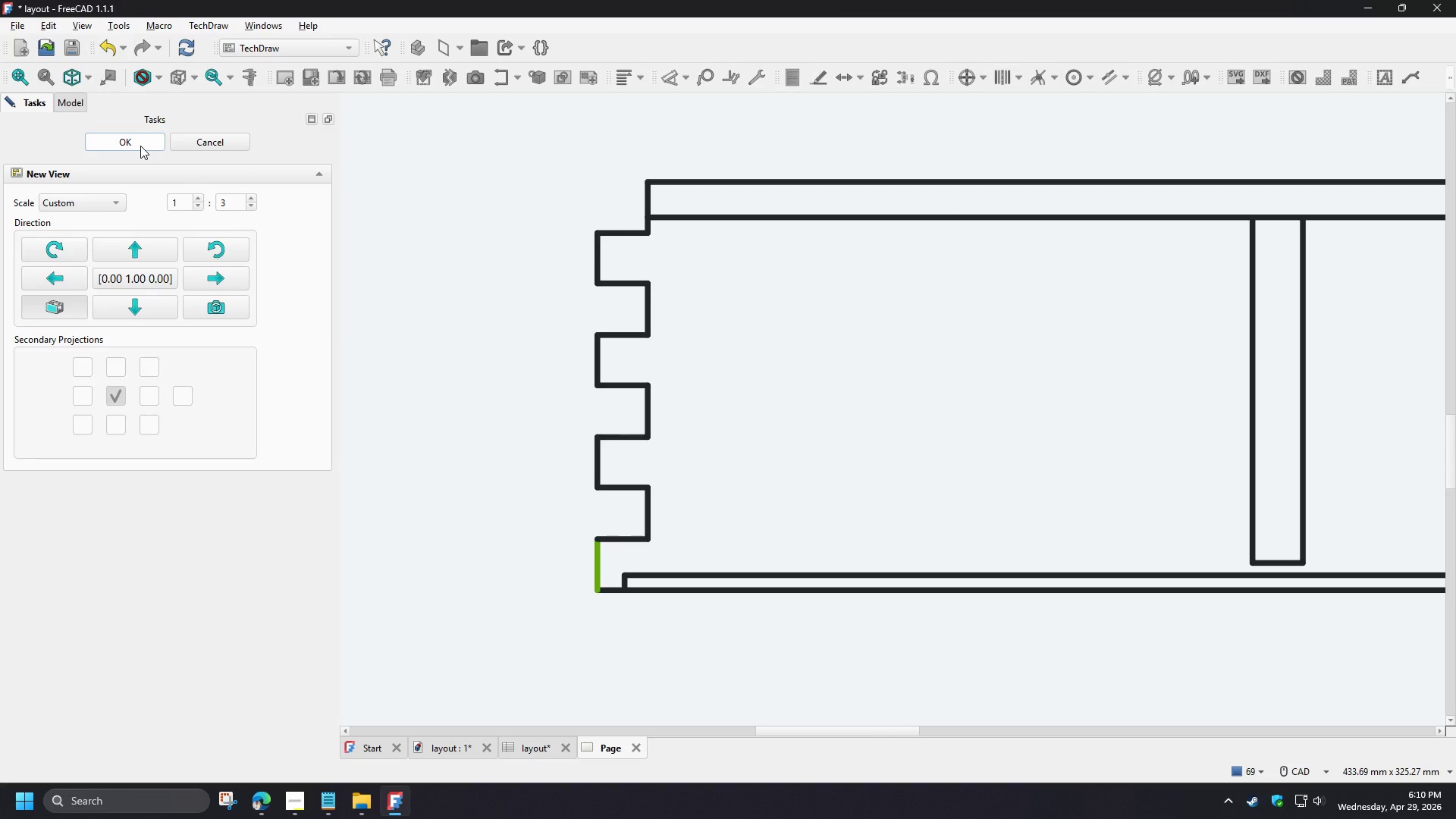 
scroll: coordinate [613, 571], scroll_direction: up, amount: 3.0
 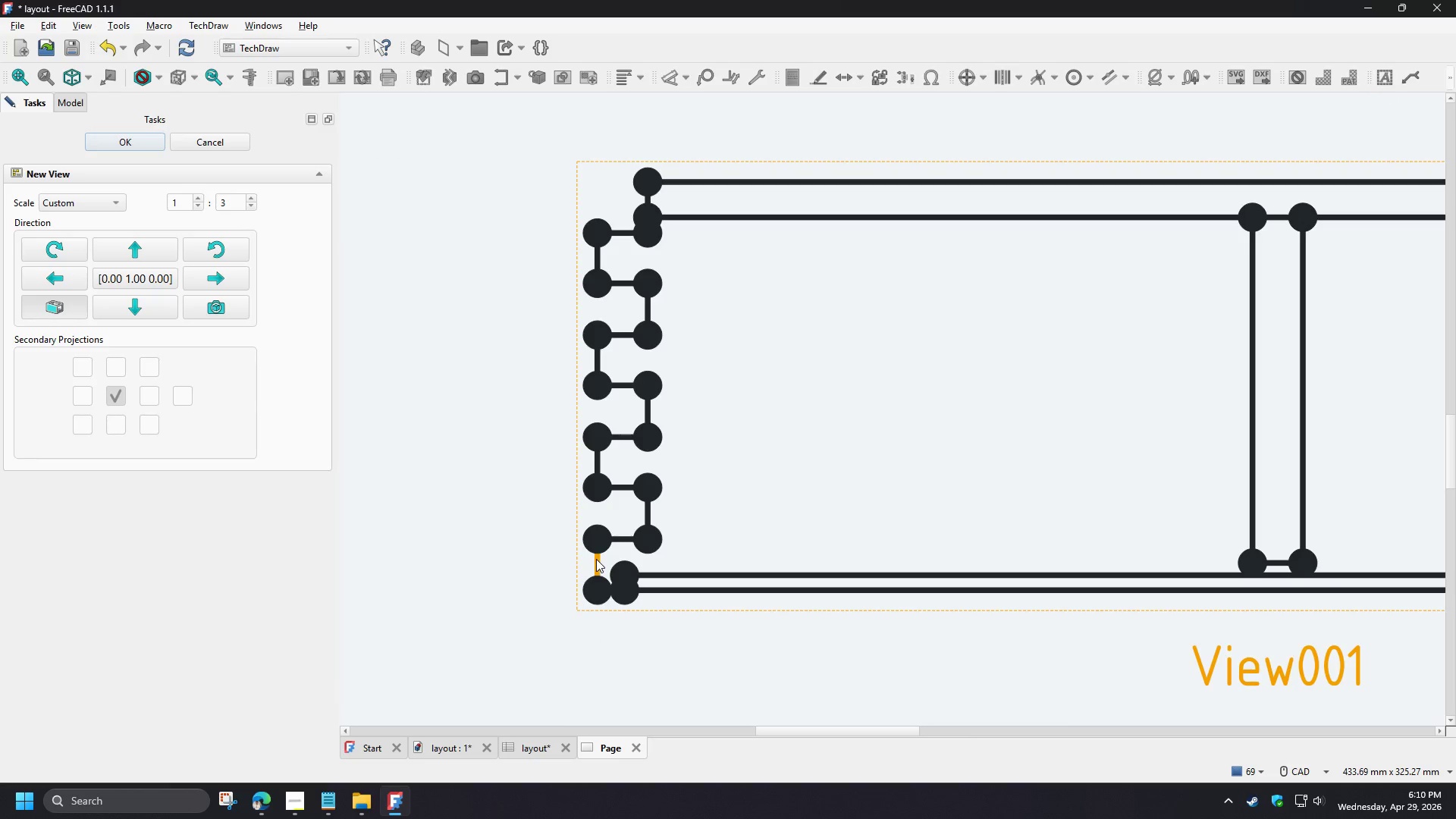 
wait(7.11)
 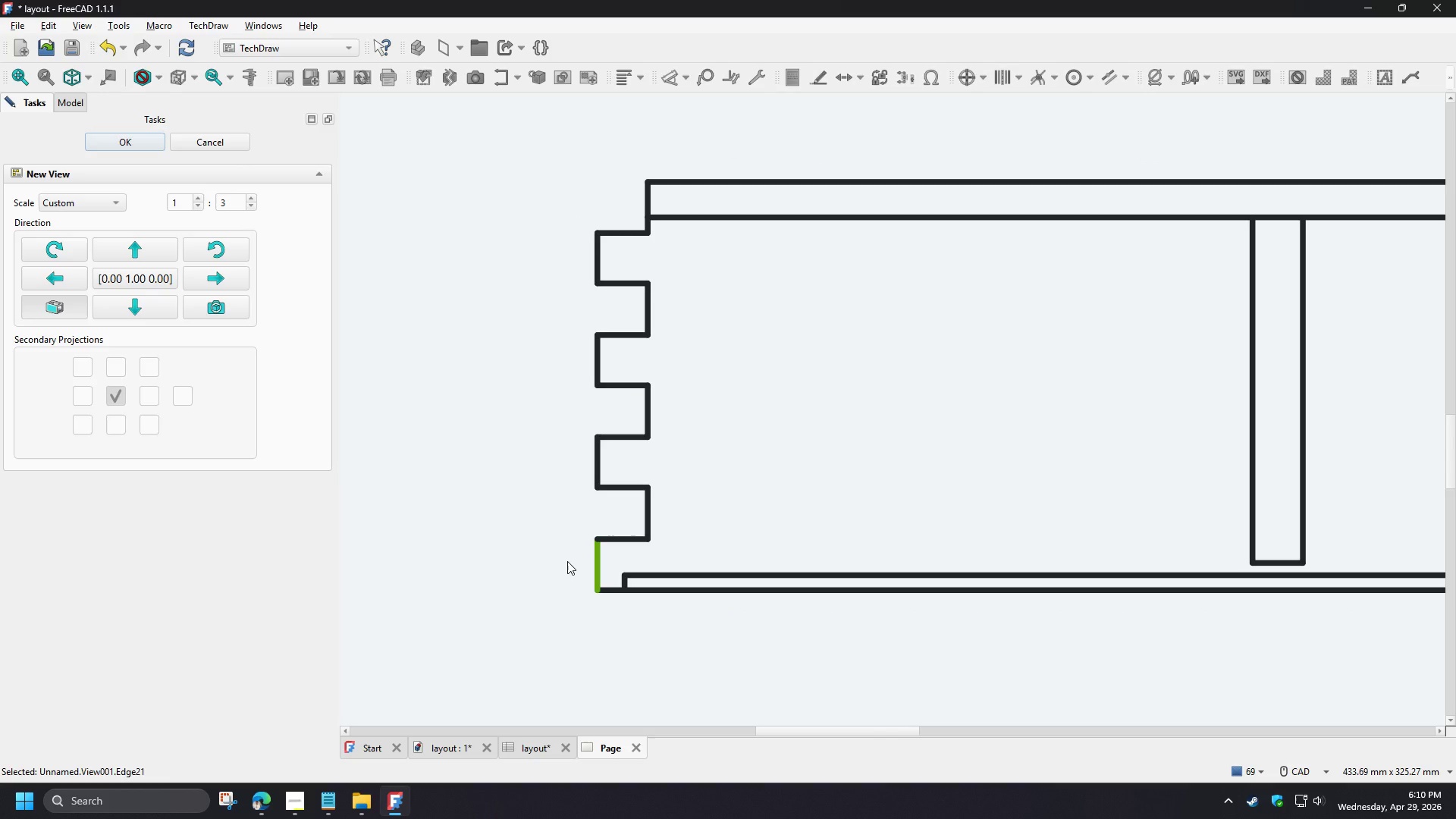 
left_click([140, 146])
 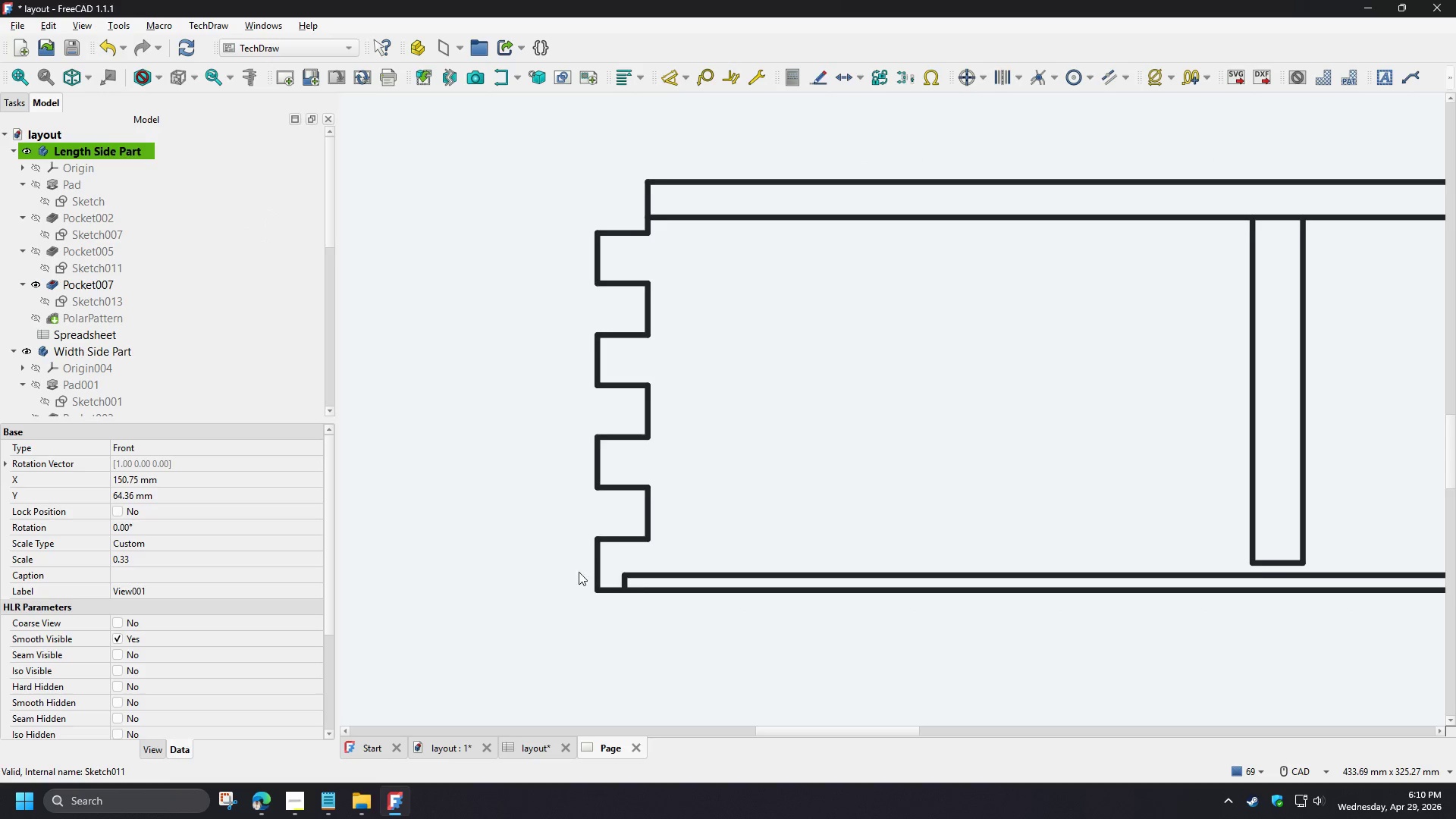 
left_click([594, 566])
 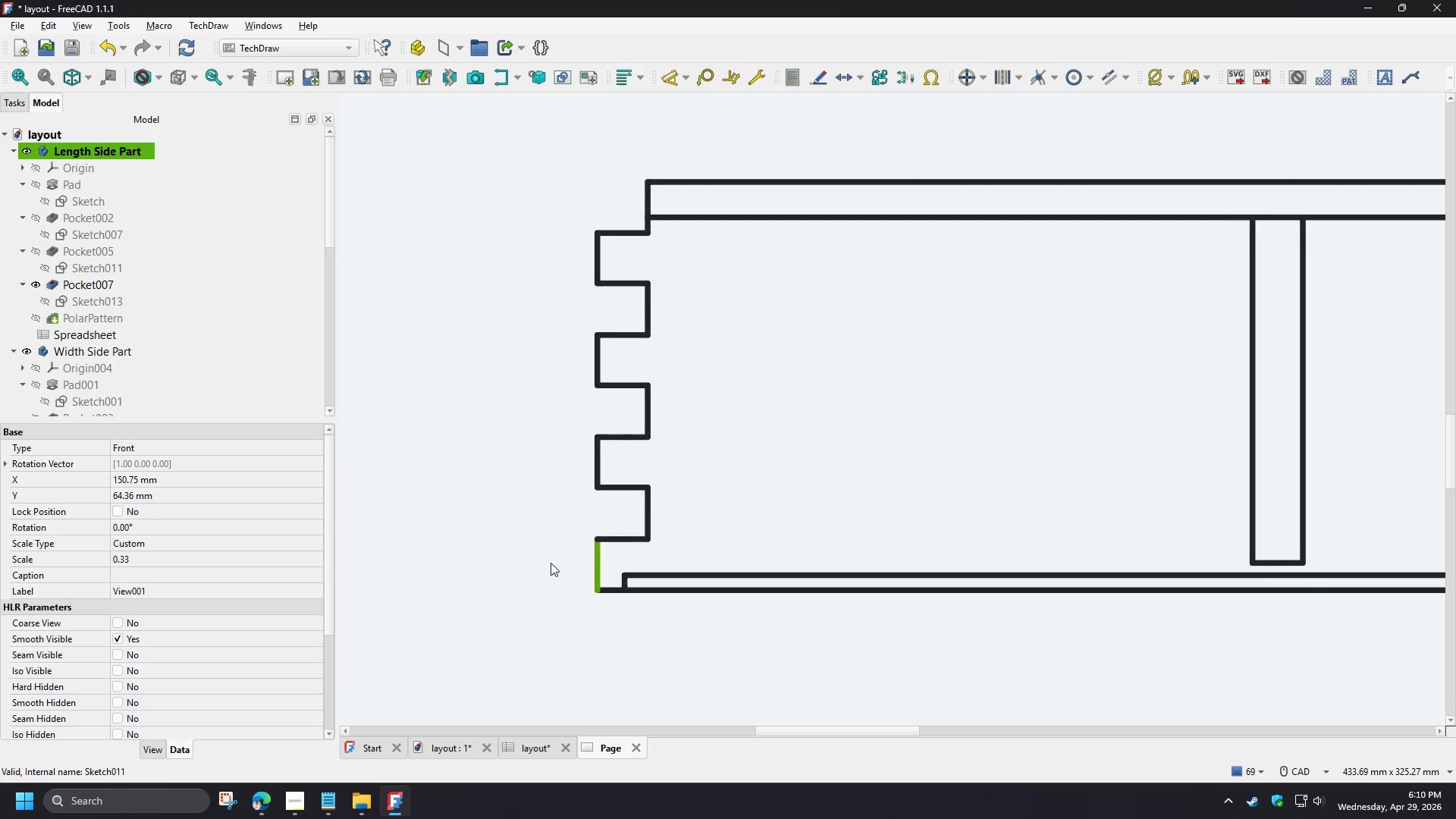 
key(D)
 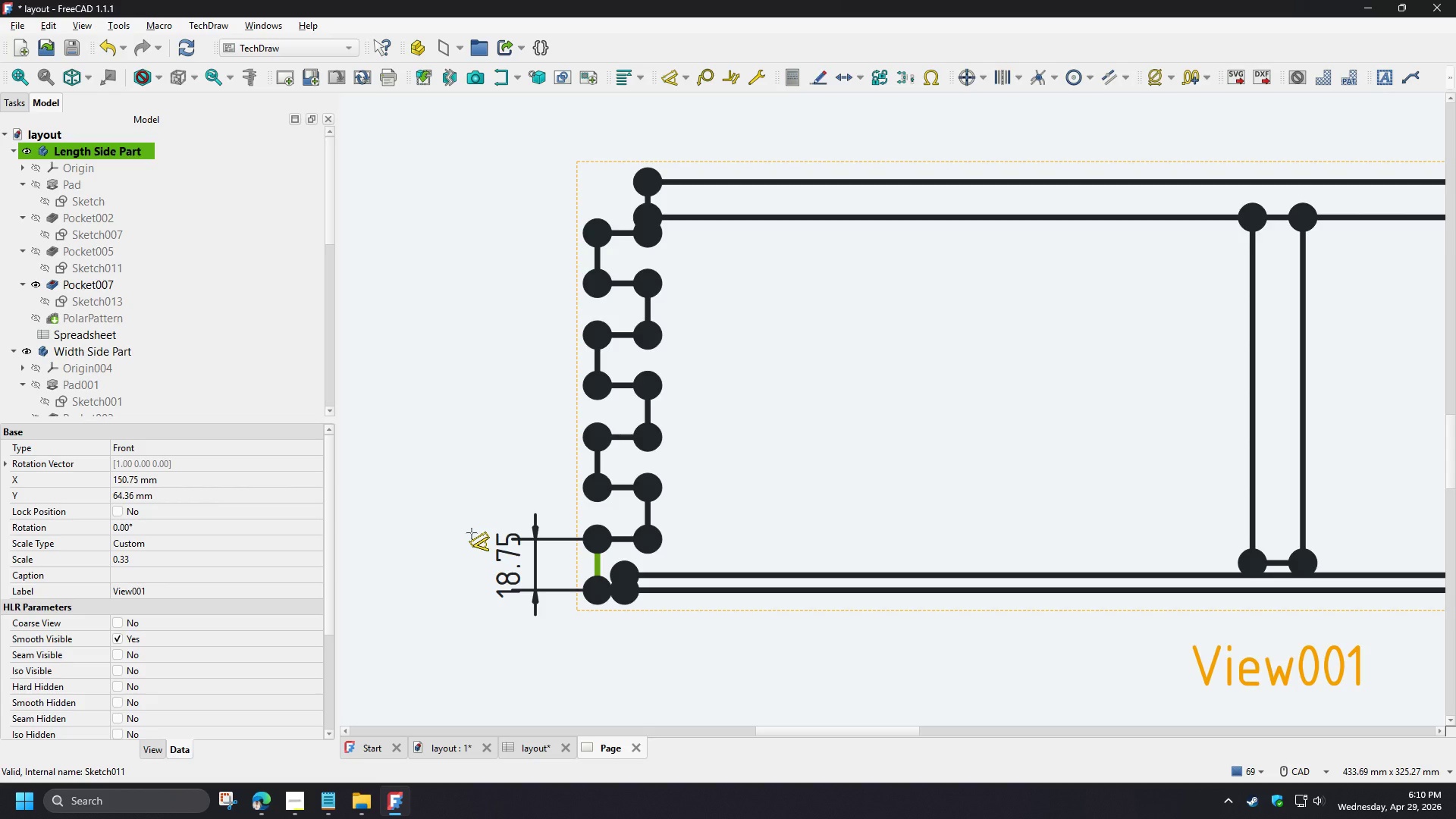 
scroll: coordinate [472, 533], scroll_direction: down, amount: 2.0
 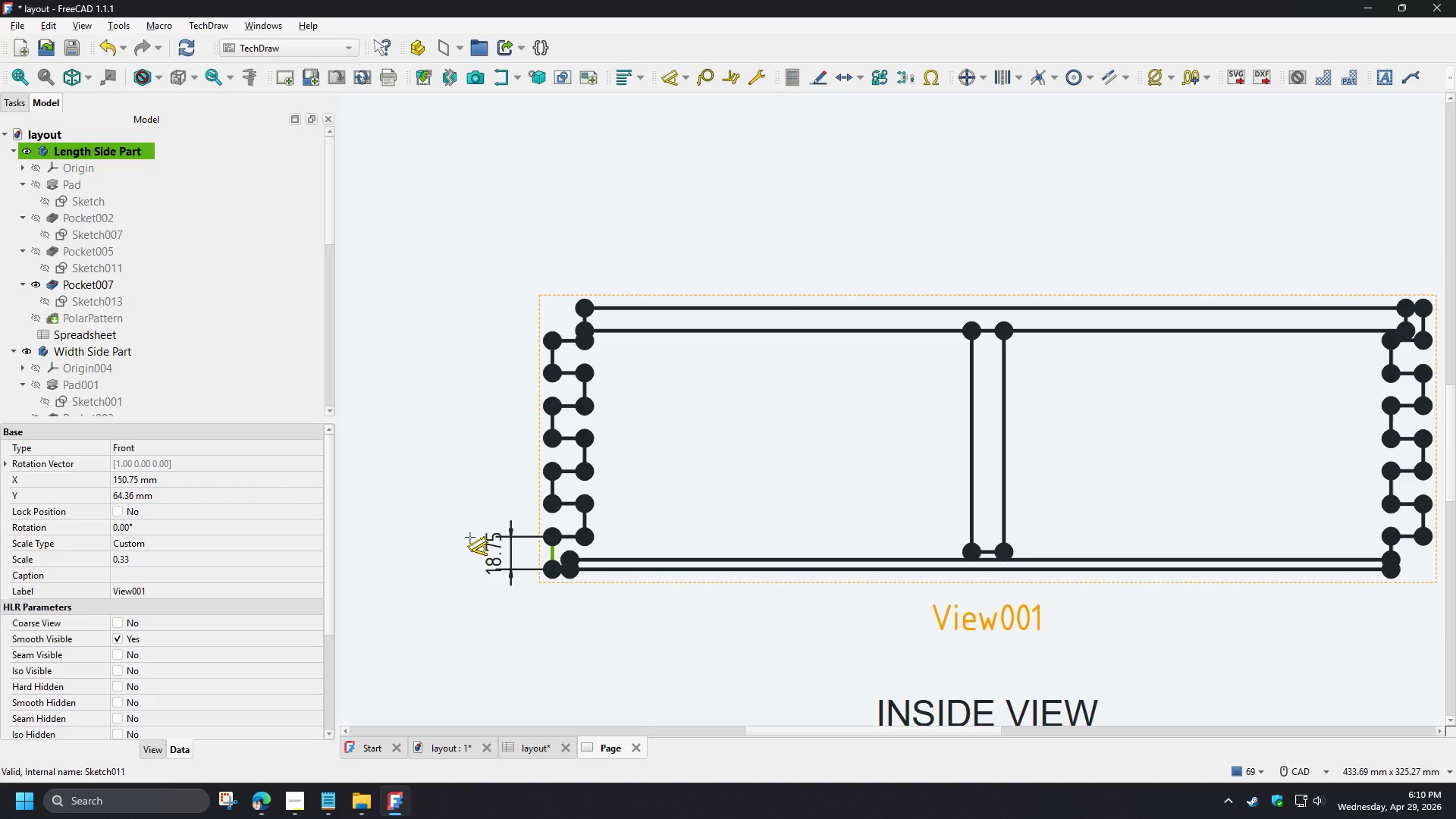 
right_click([470, 538])
 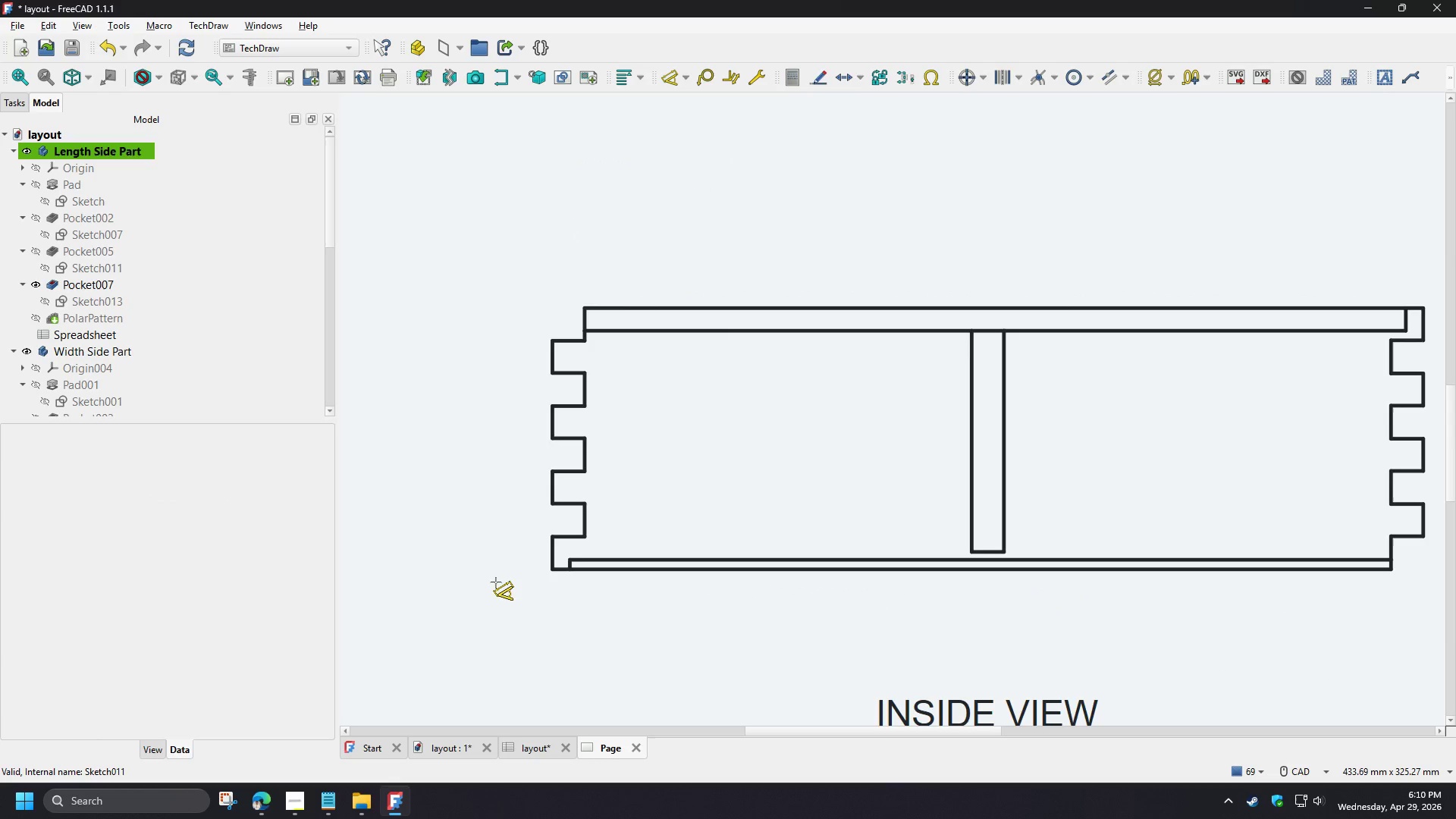 
right_click([500, 587])
 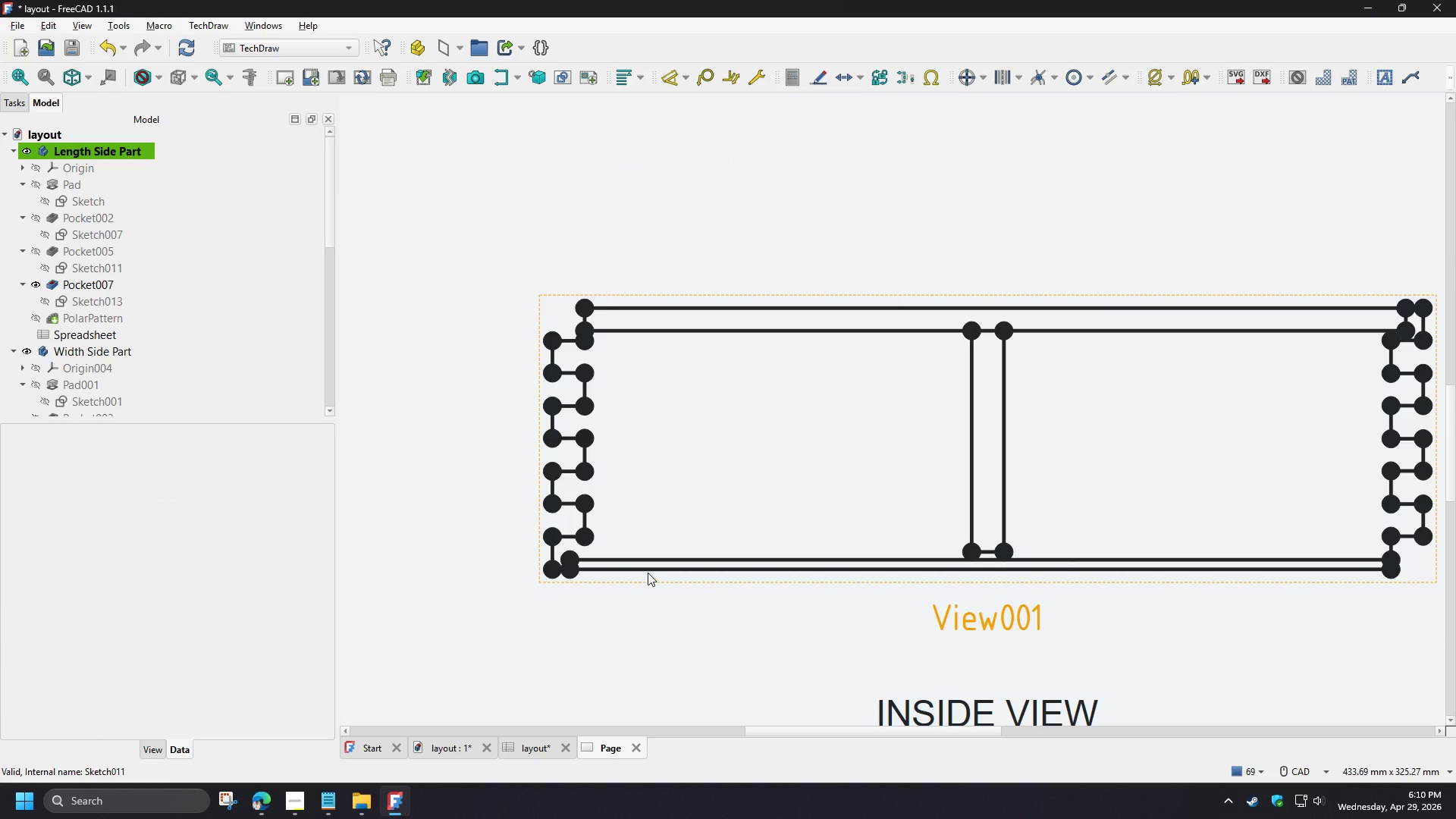 
left_click([648, 573])
 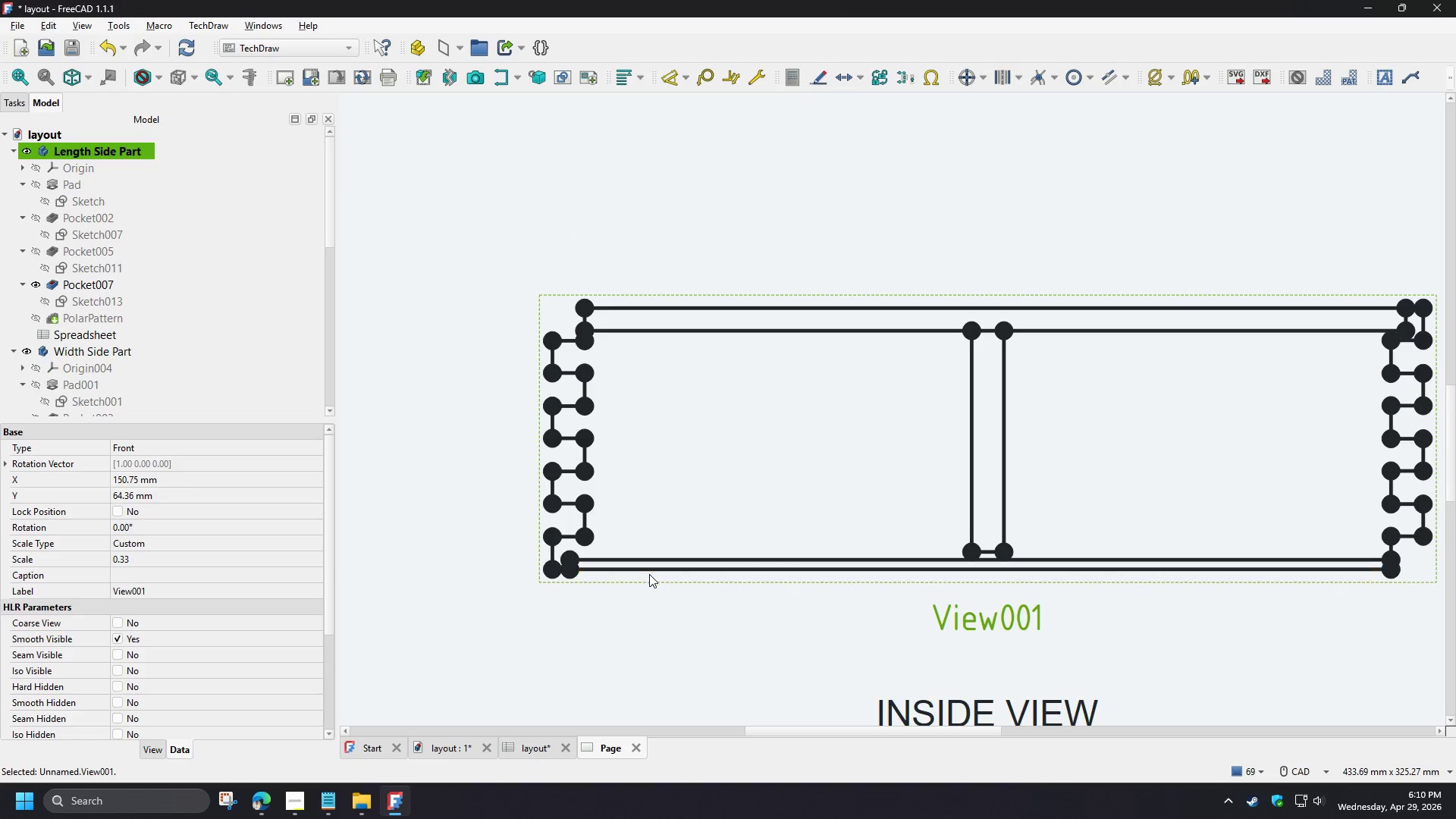 
key(Delete)
 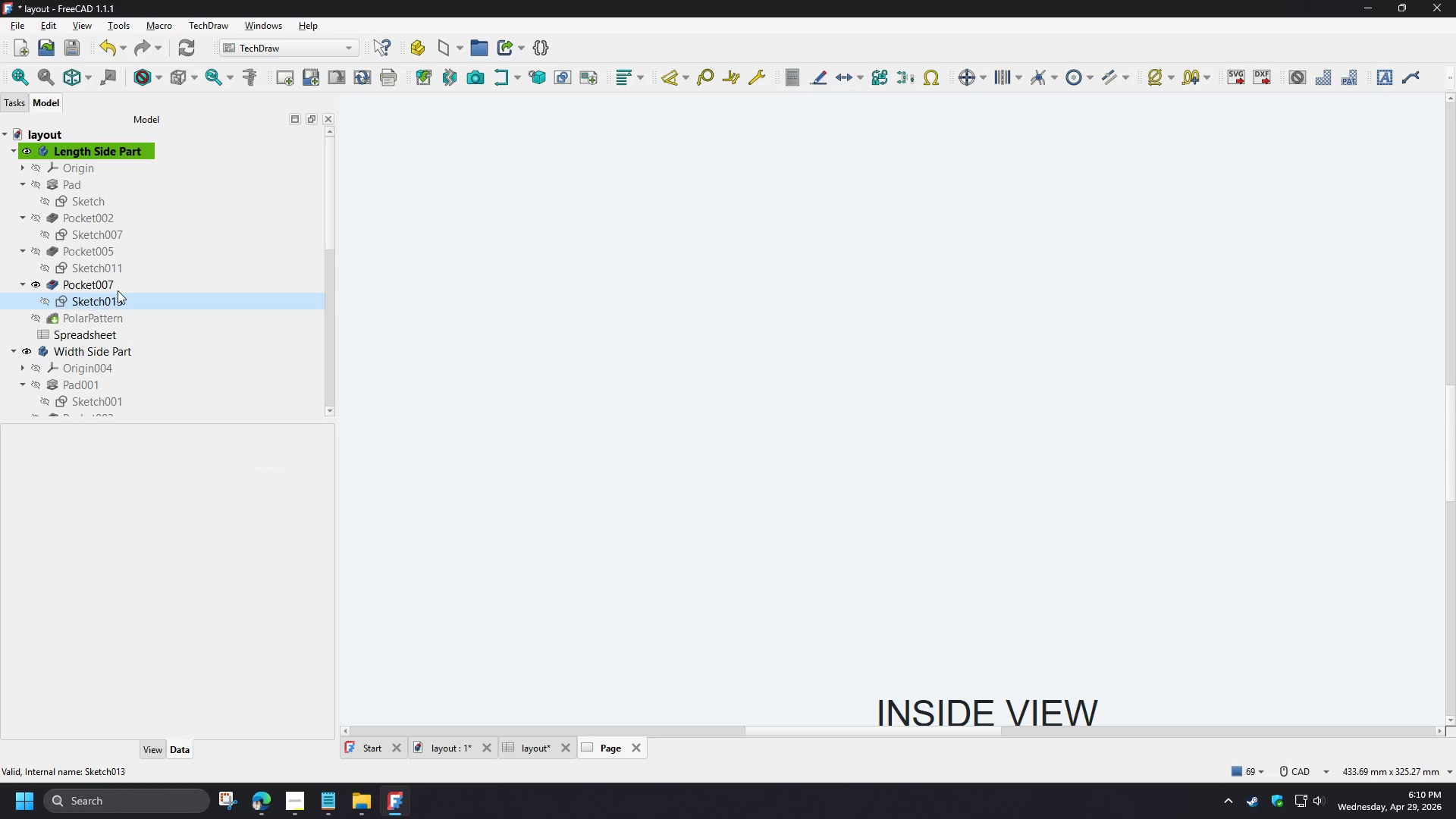 
left_click([115, 288])
 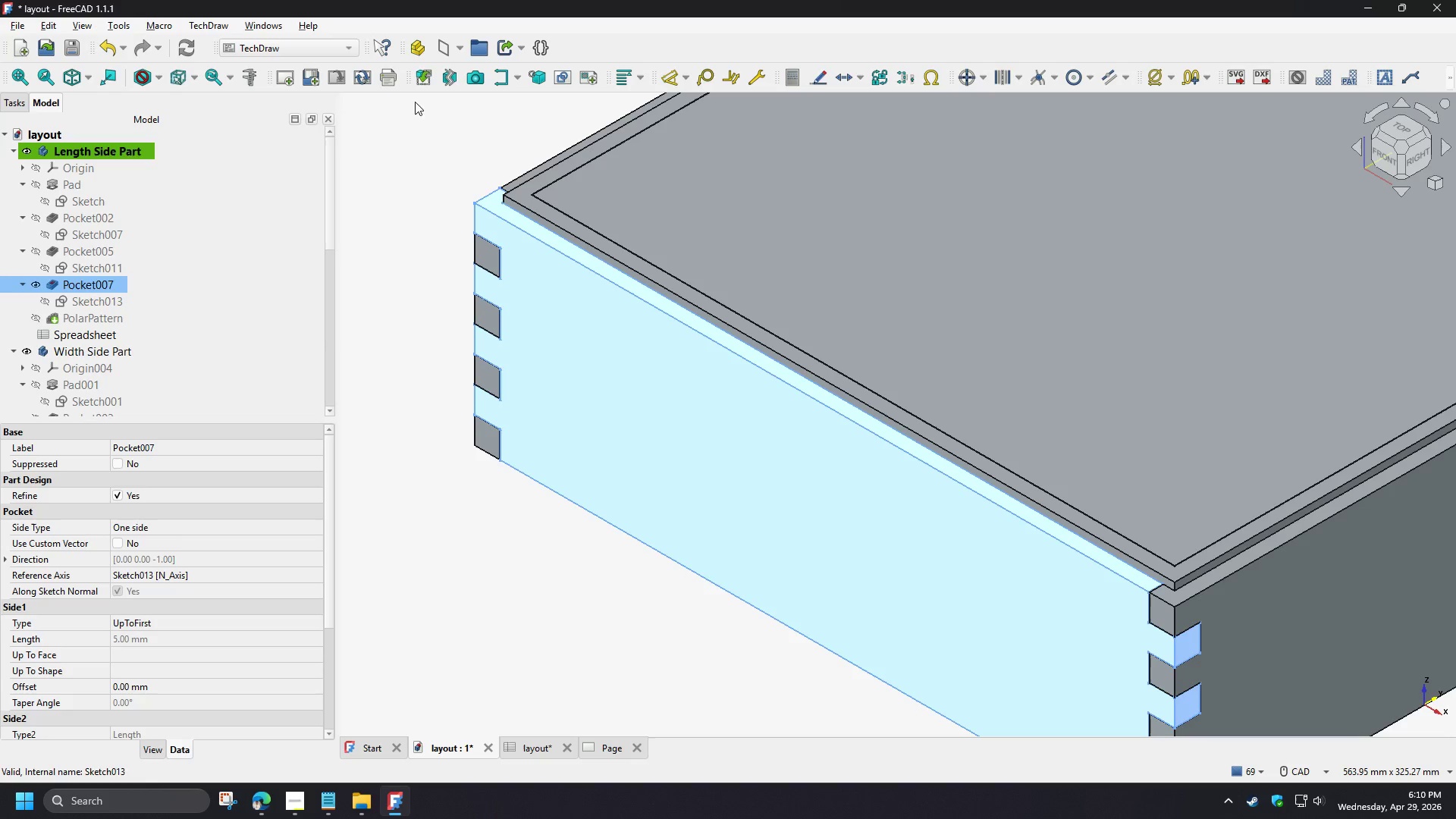 
left_click([418, 82])
 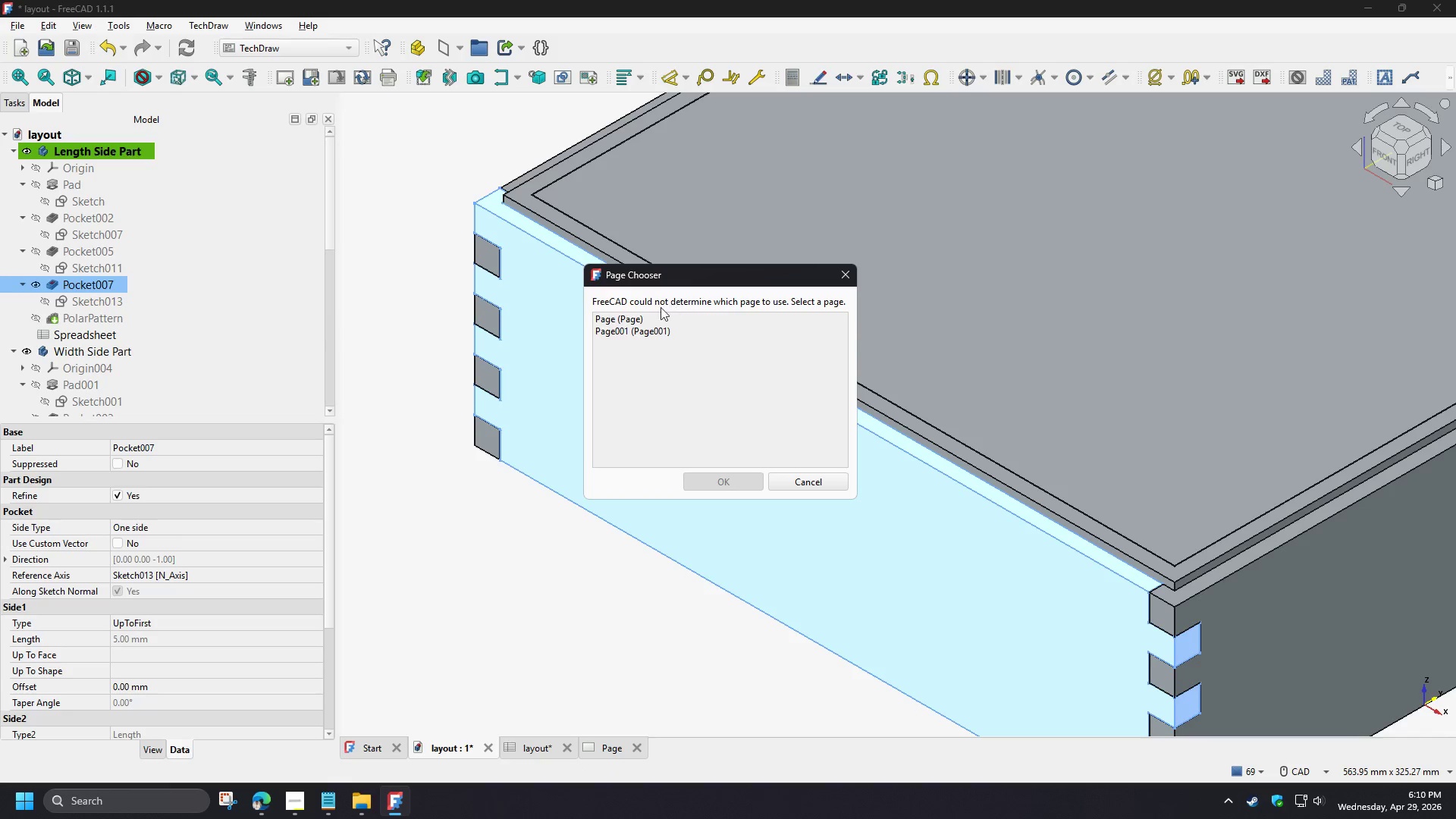 
left_click([631, 318])
 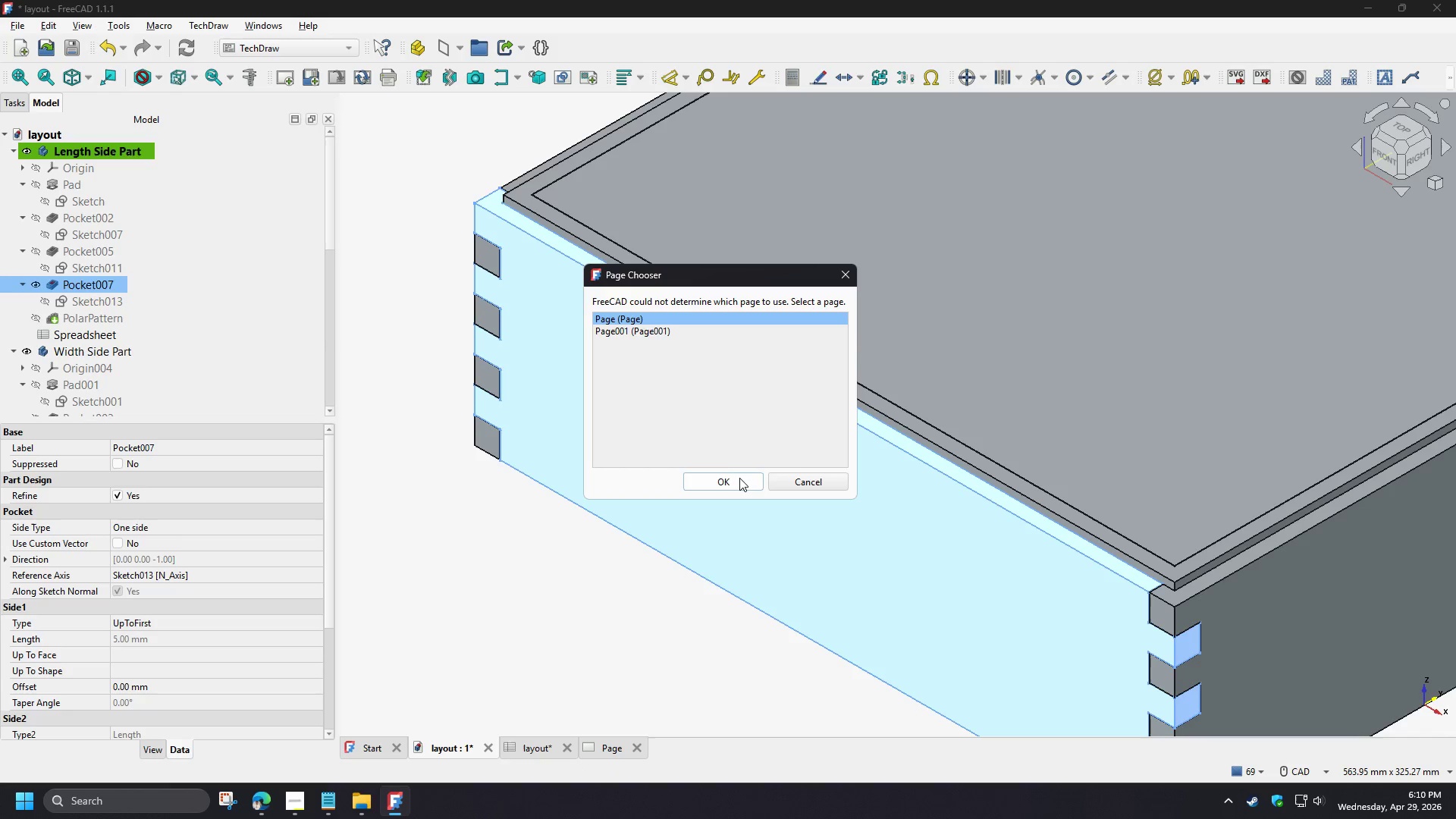 
left_click([736, 480])
 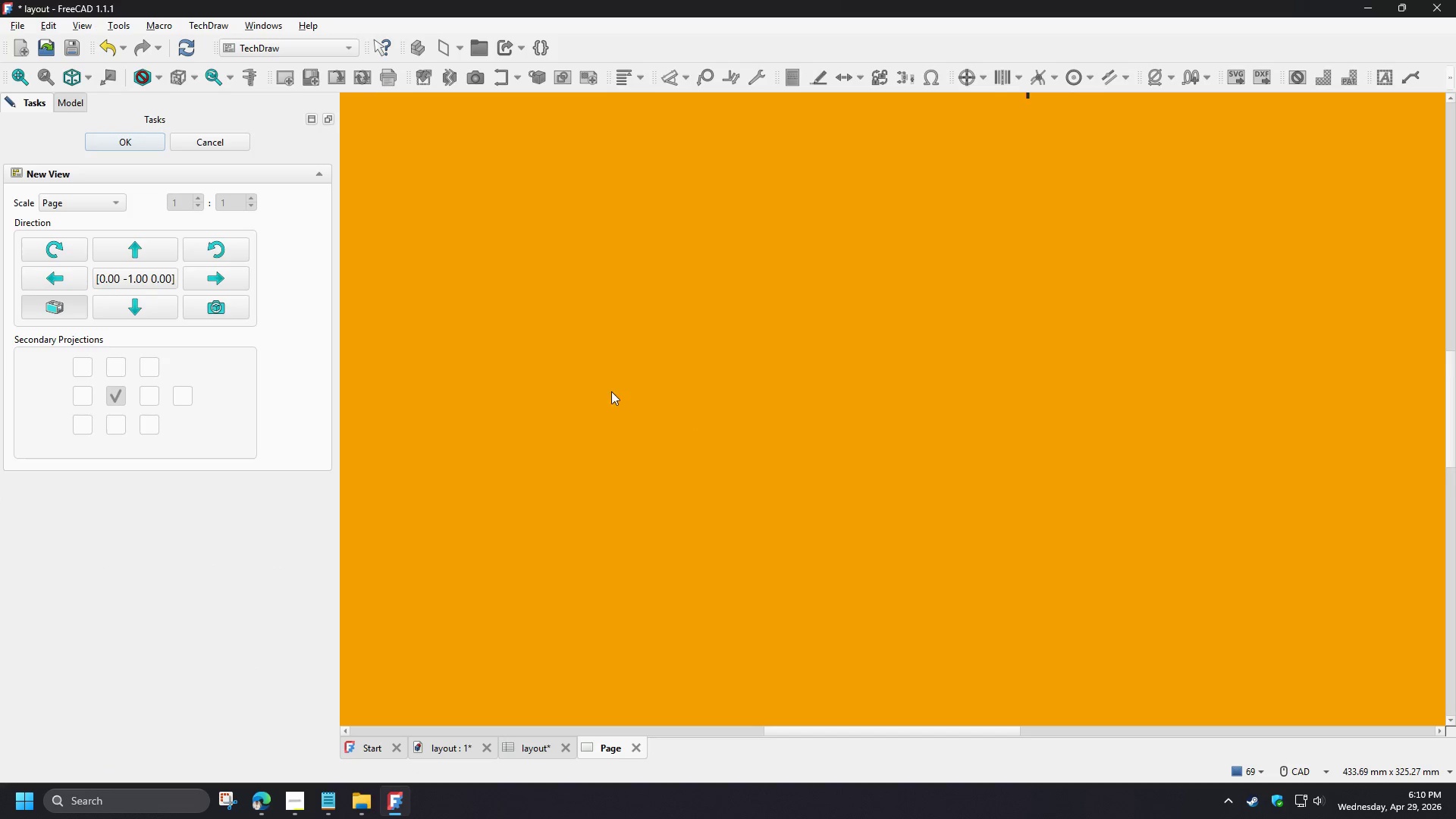 
scroll: coordinate [1003, 435], scroll_direction: down, amount: 3.0
 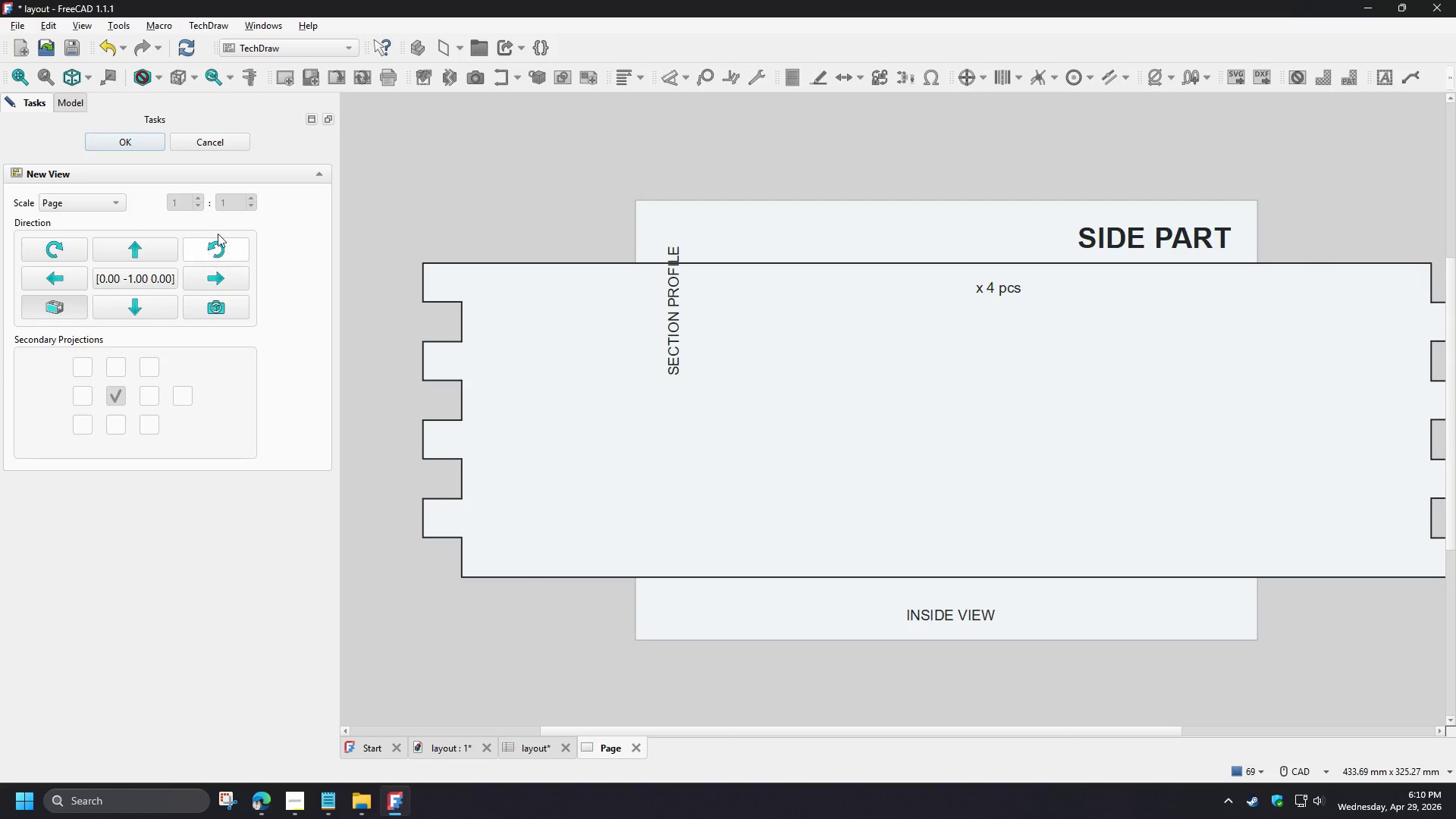 
left_click([115, 204])
 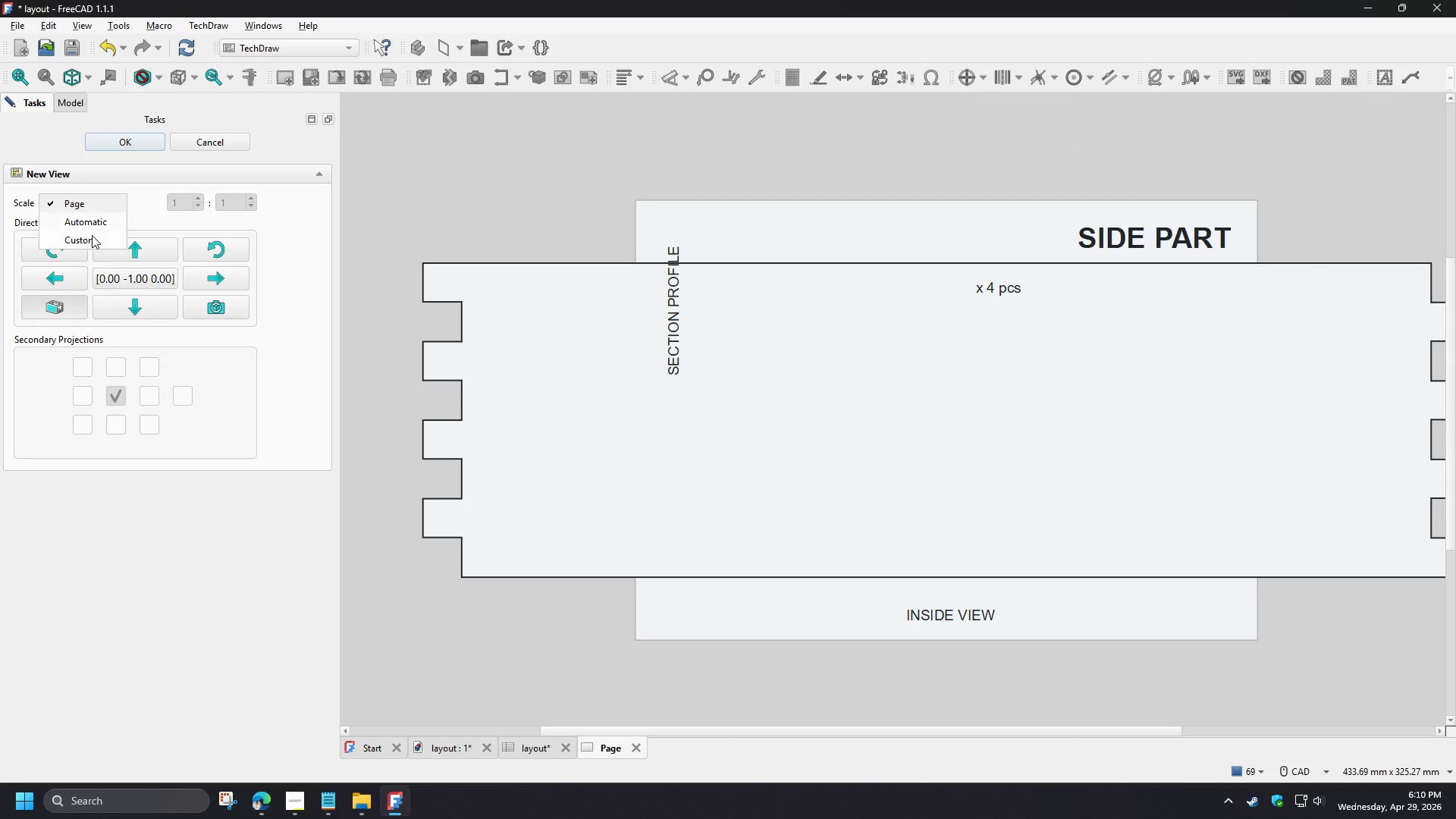 
left_click([90, 237])
 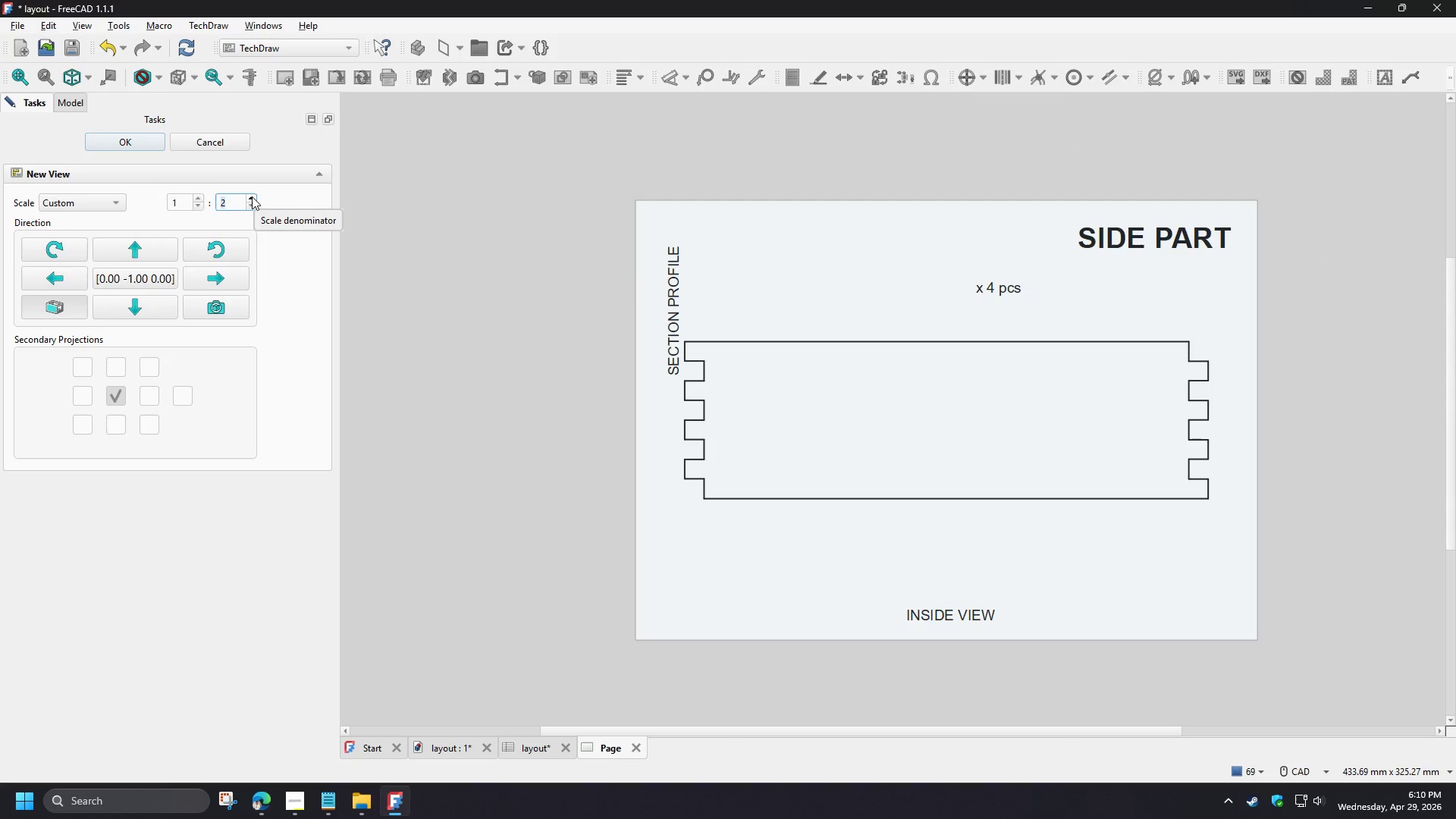 
left_click_drag(start_coordinate=[770, 516], to_coordinate=[779, 603])
 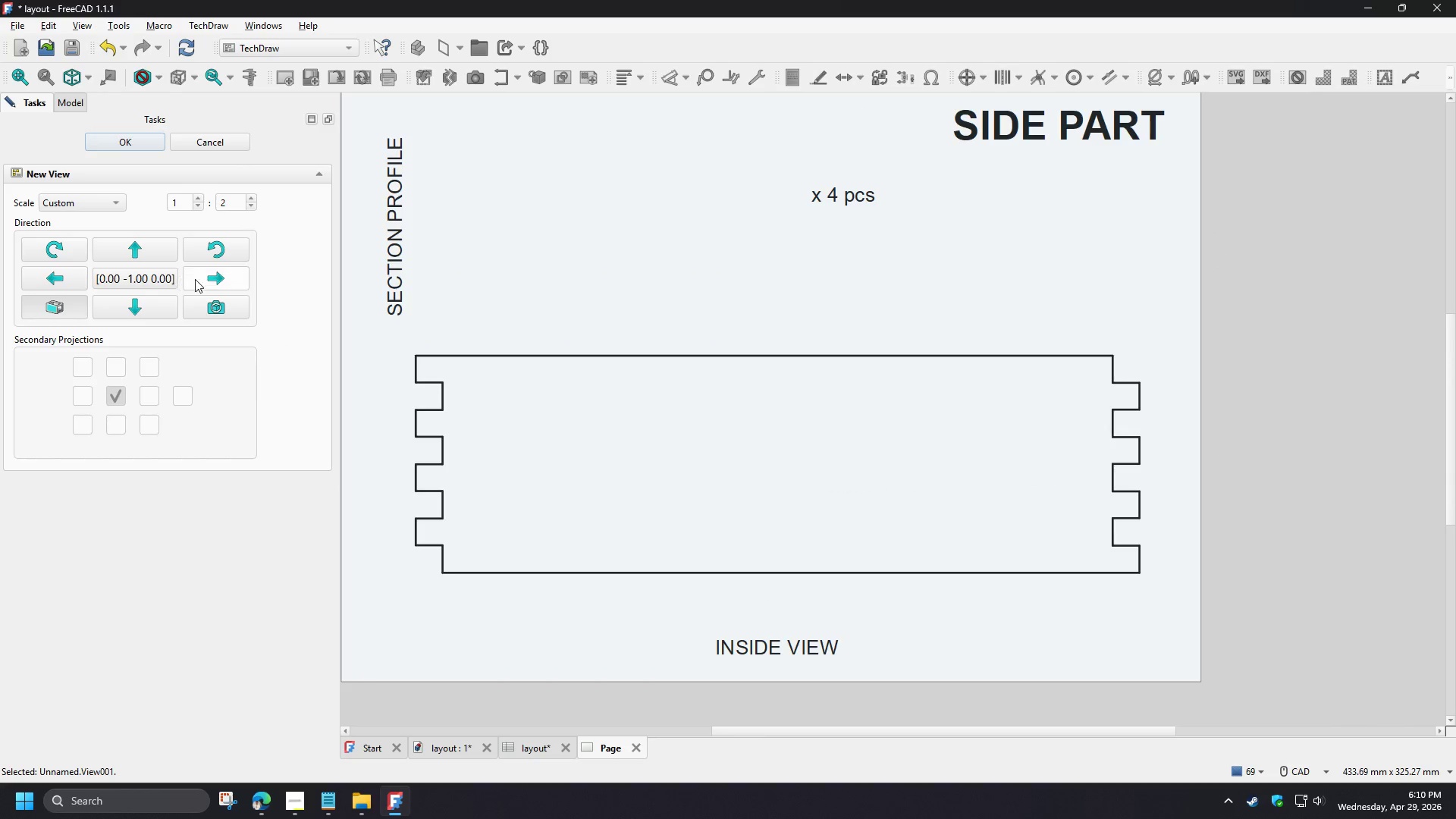 
scroll: coordinate [1196, 528], scroll_direction: up, amount: 3.0
 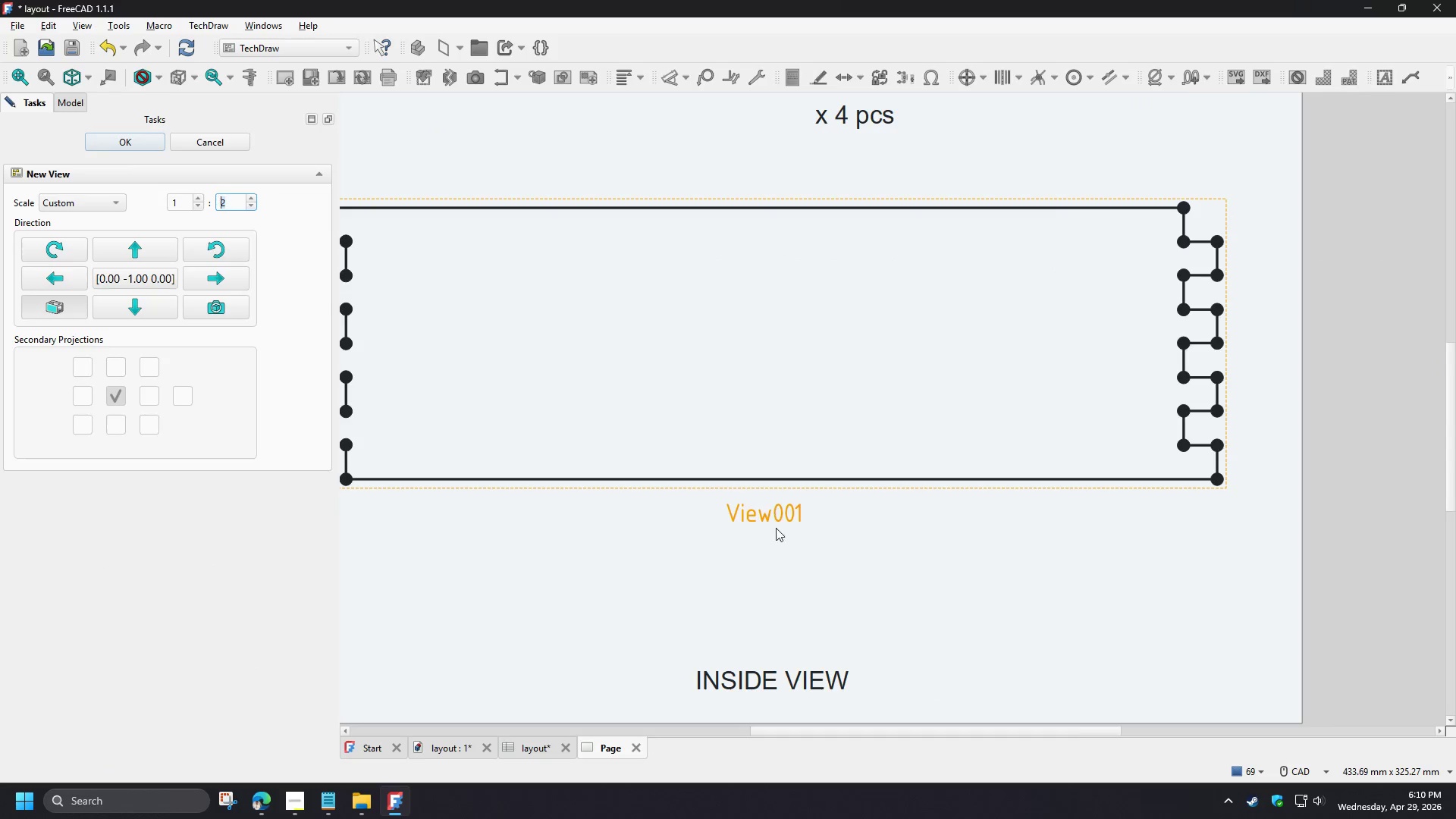 
scroll: coordinate [796, 516], scroll_direction: down, amount: 1.0
 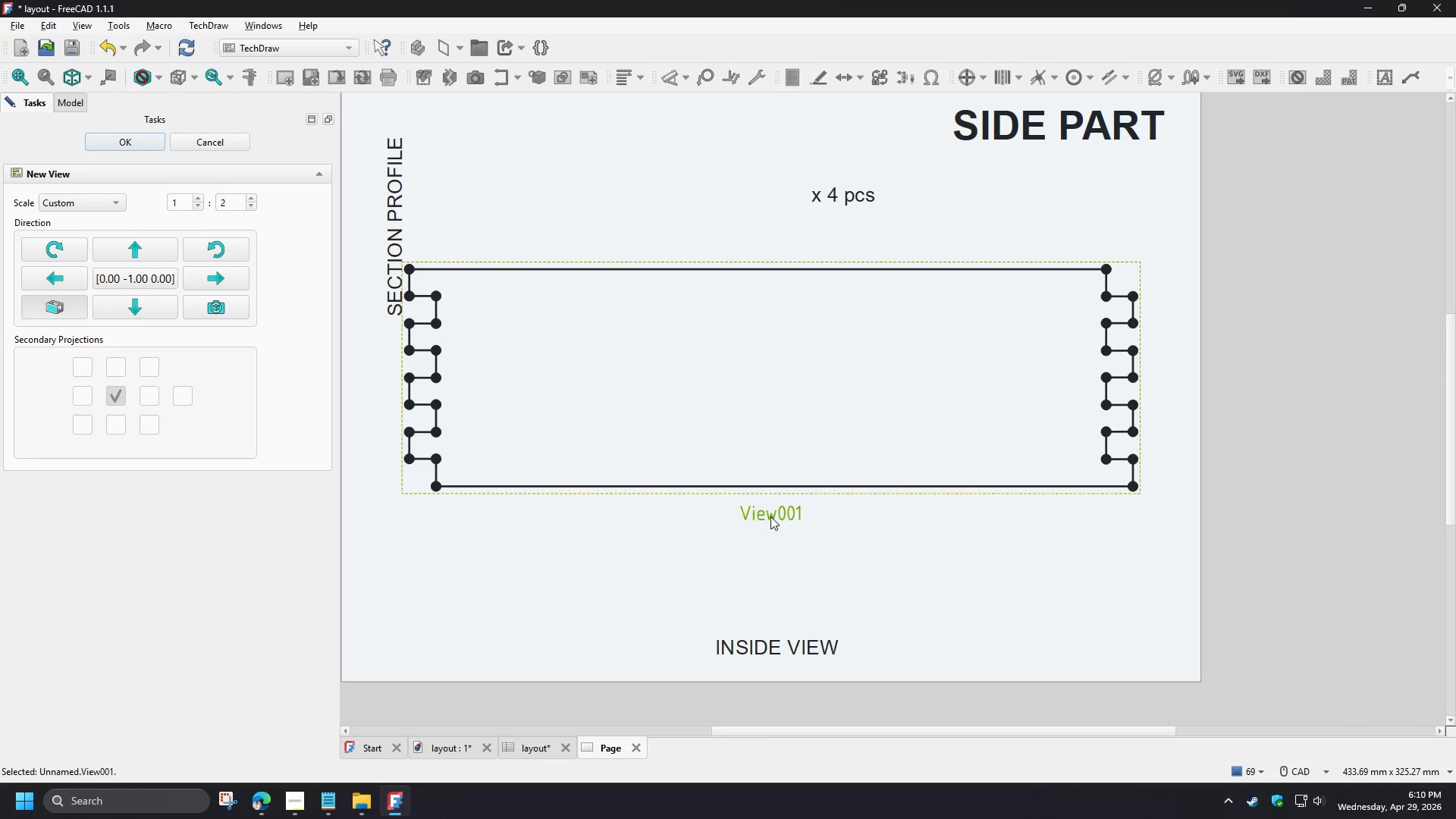 
double_click([207, 282])
 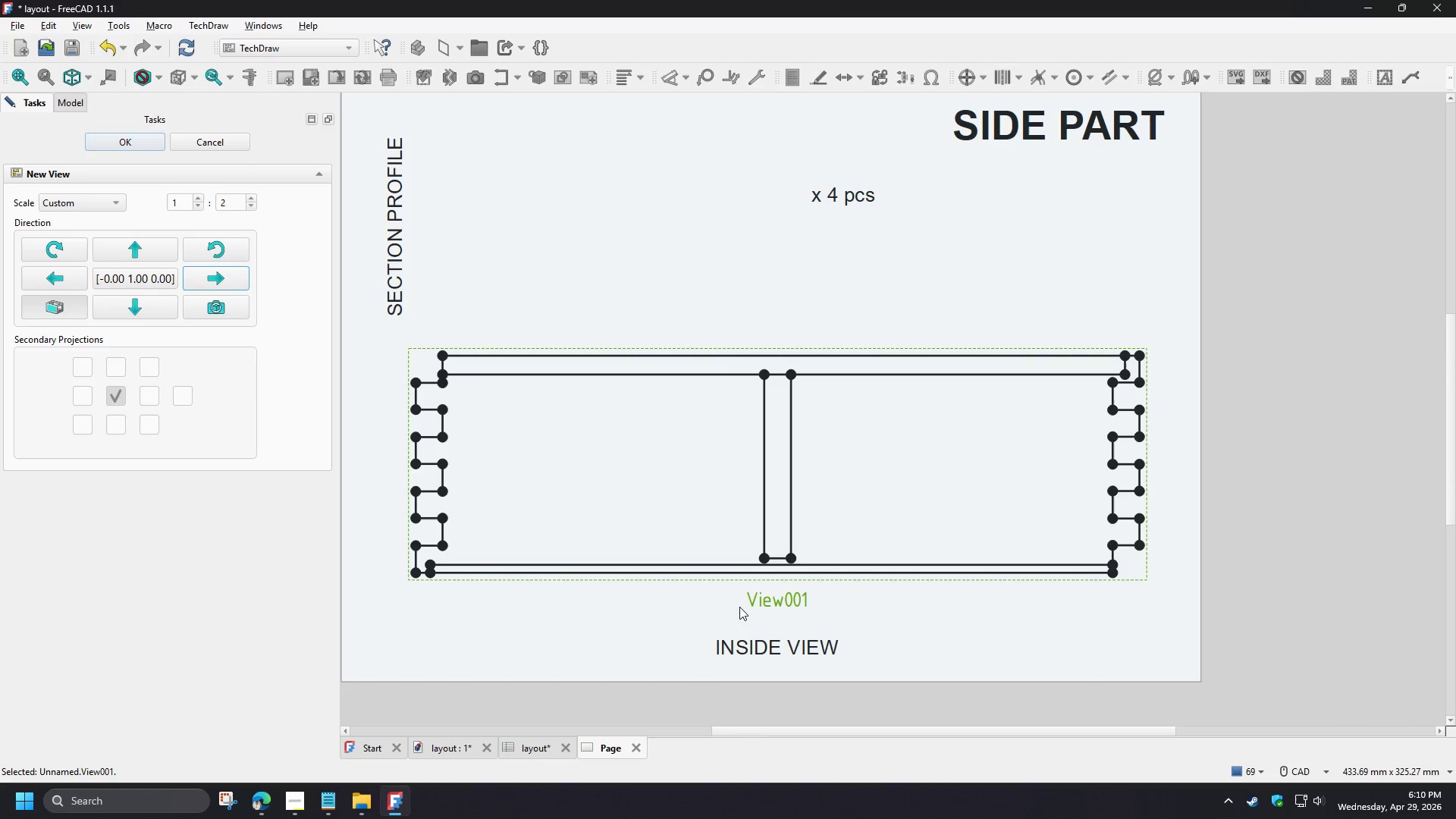 
left_click_drag(start_coordinate=[776, 598], to_coordinate=[774, 610])
 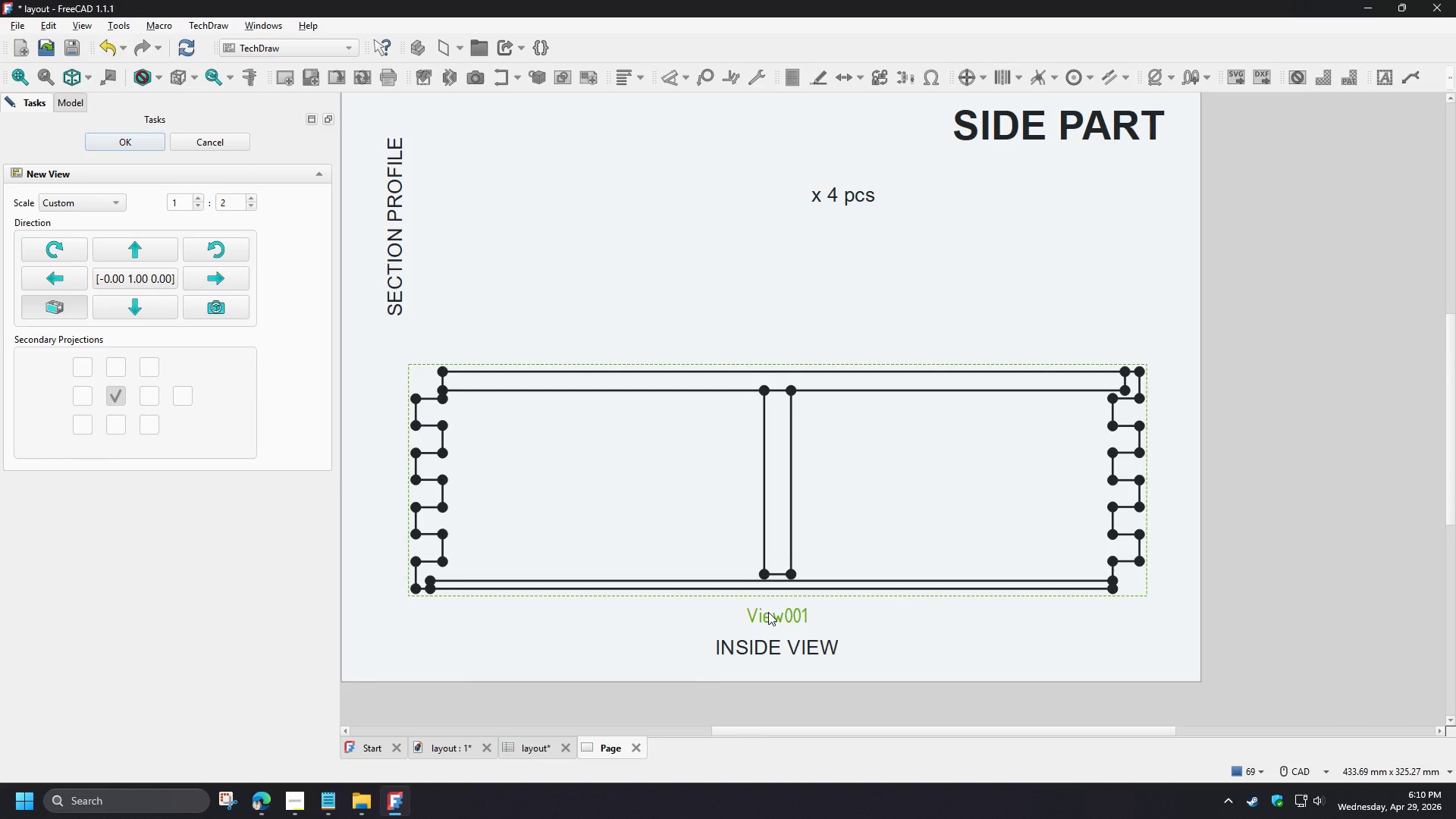 
wait(5.05)
 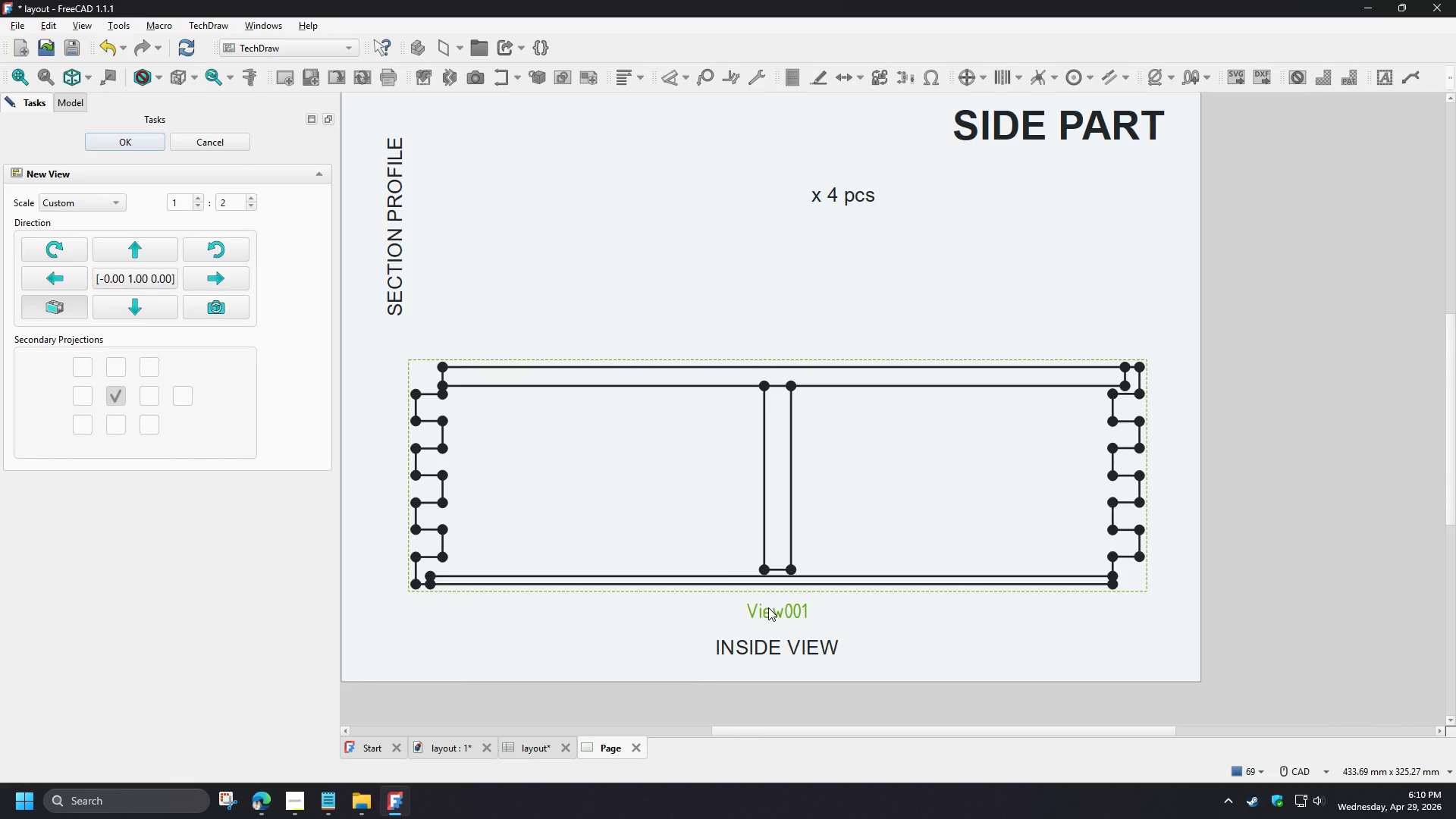 
left_click([732, 290])
 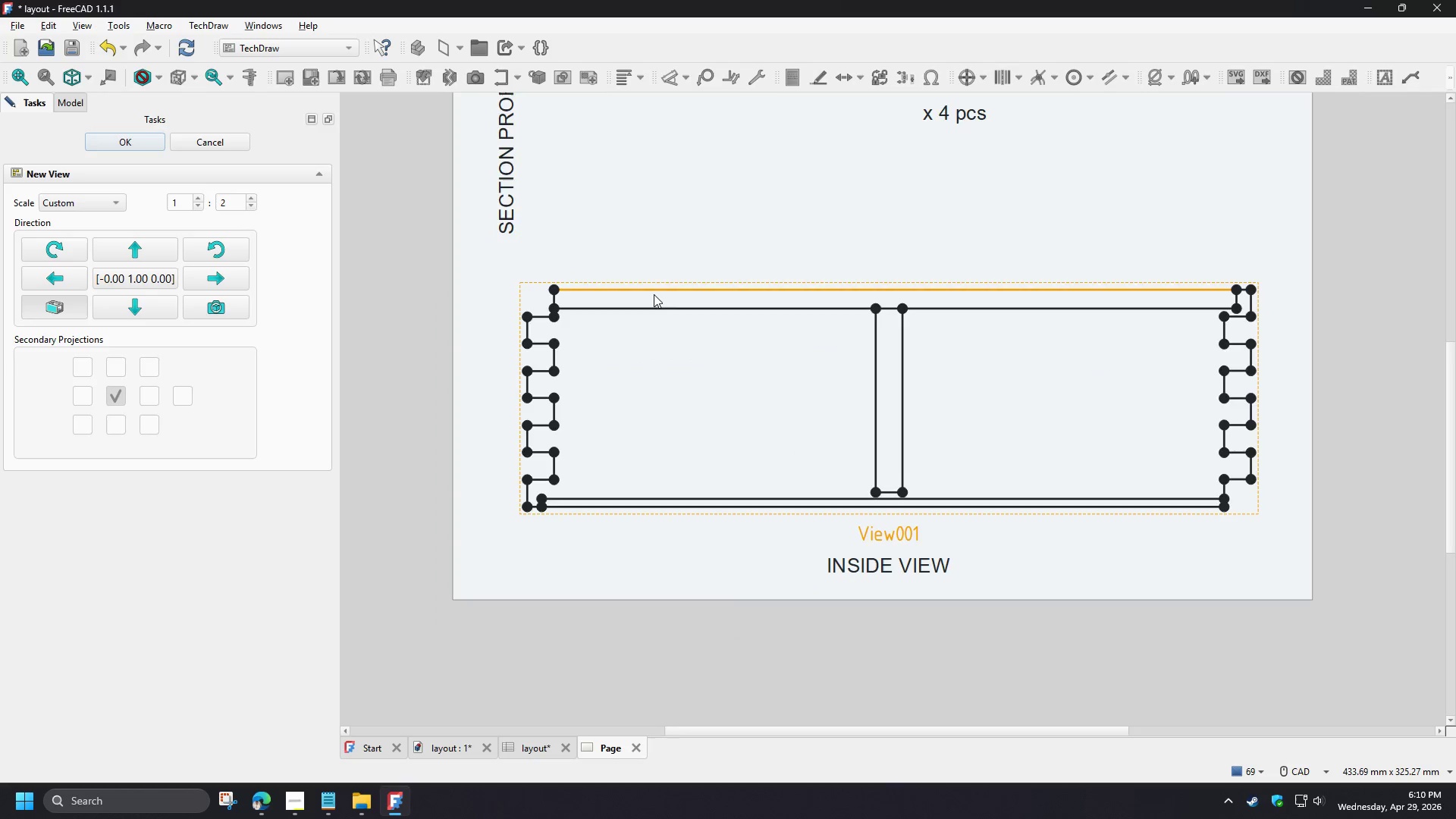 
scroll: coordinate [551, 296], scroll_direction: up, amount: 2.0
 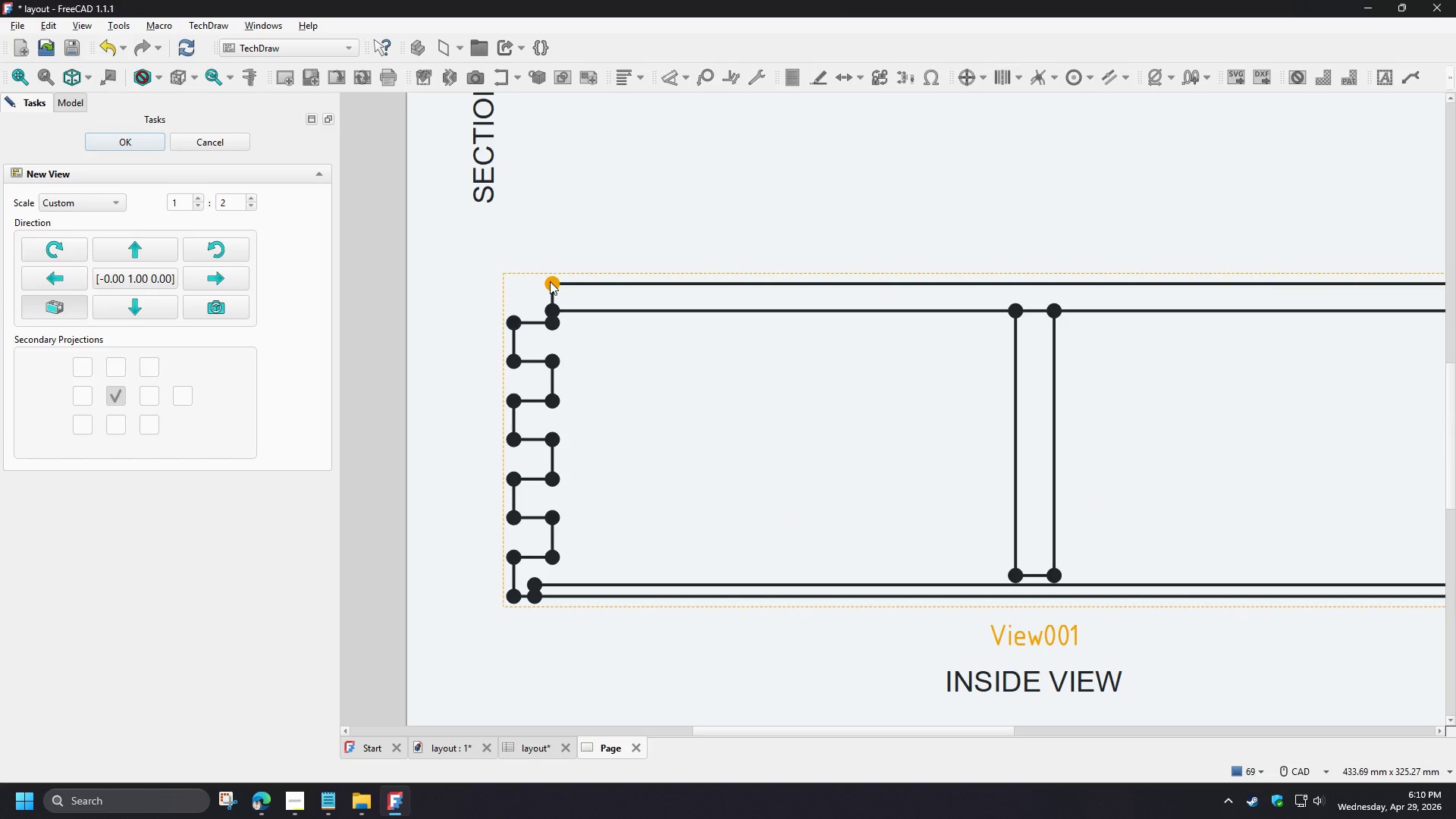 
left_click([560, 318])
 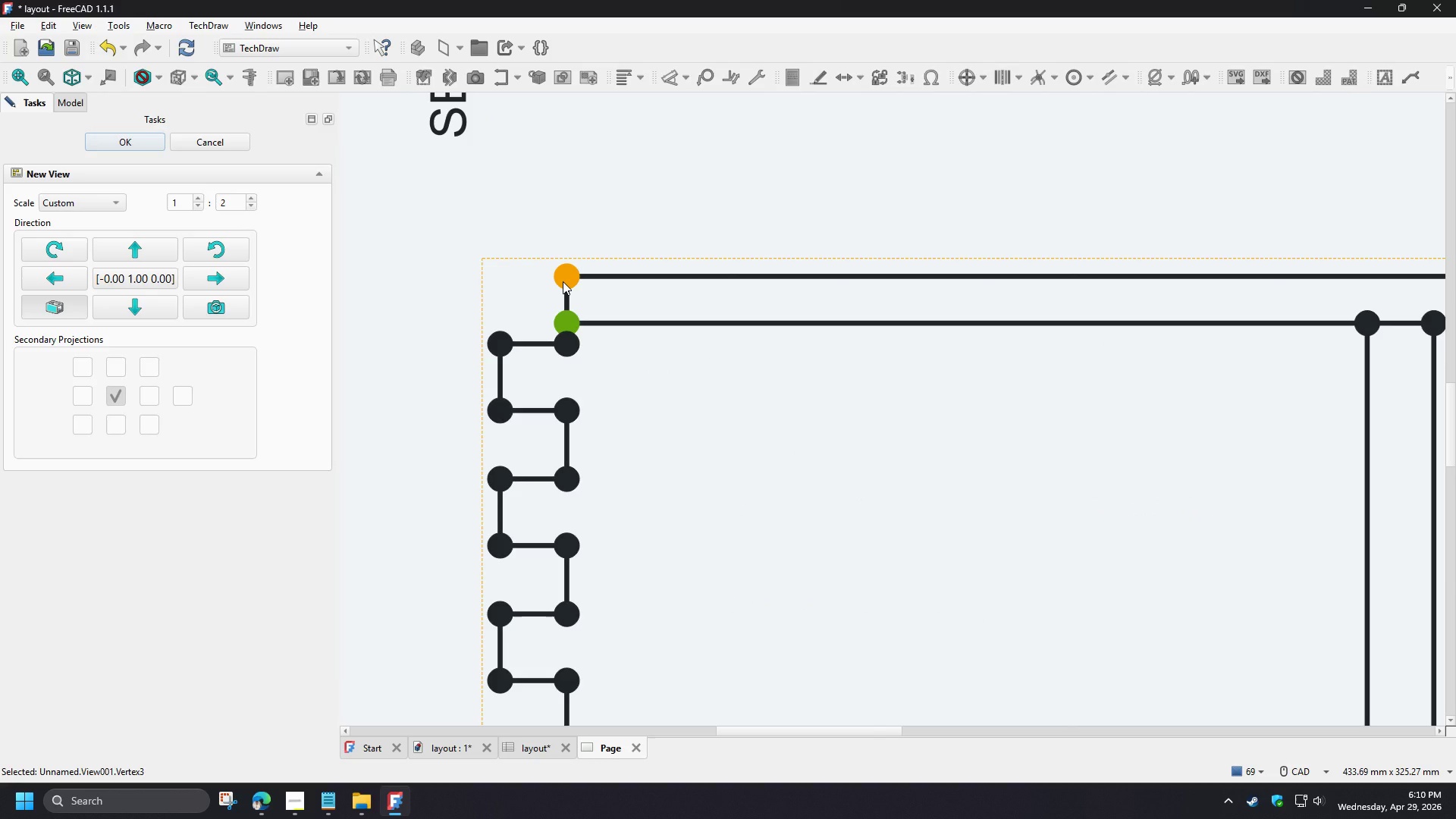 
scroll: coordinate [532, 293], scroll_direction: up, amount: 3.0
 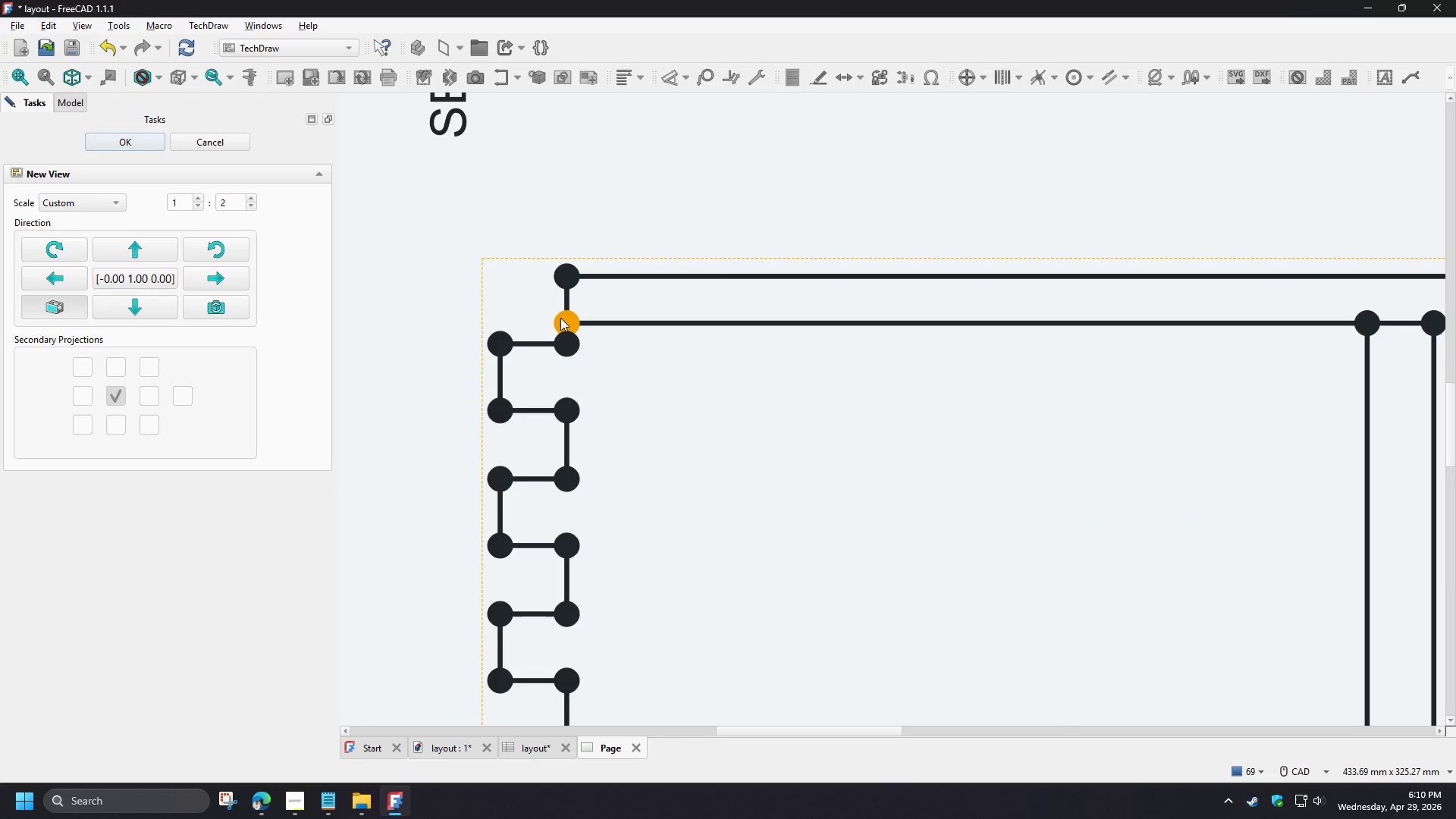 
left_click([563, 281])
 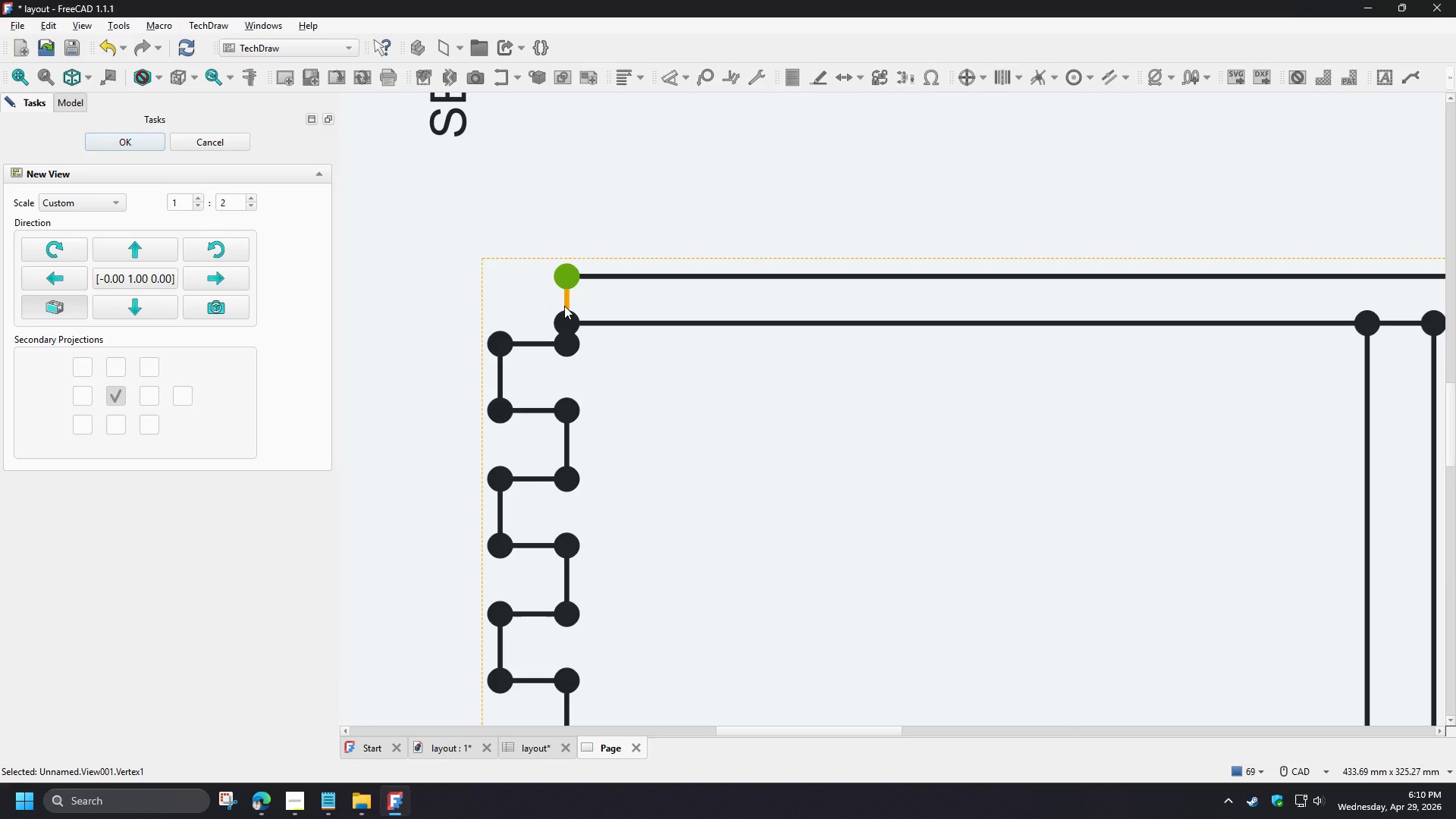 
left_click([564, 305])
 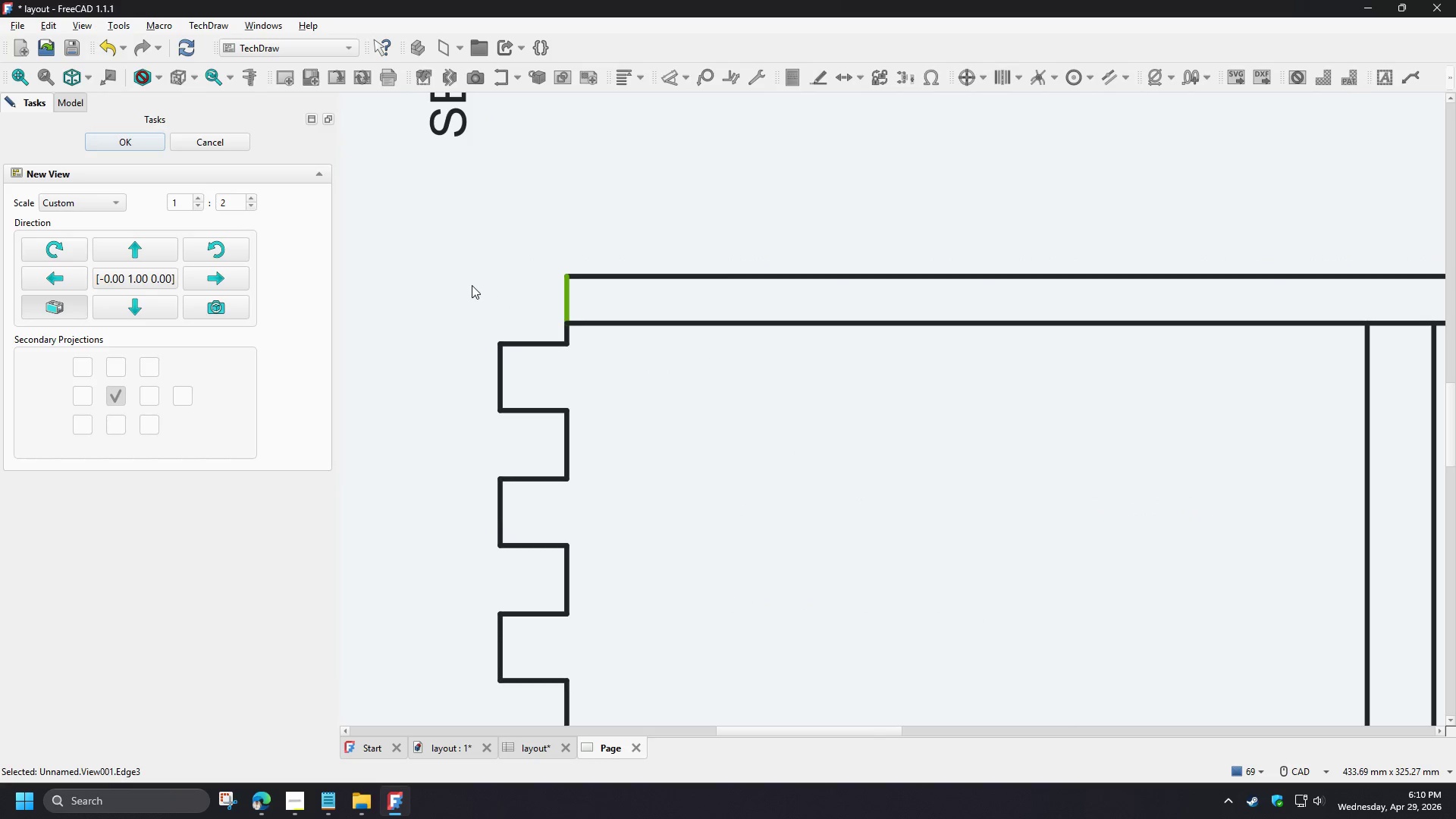 
key(D)
 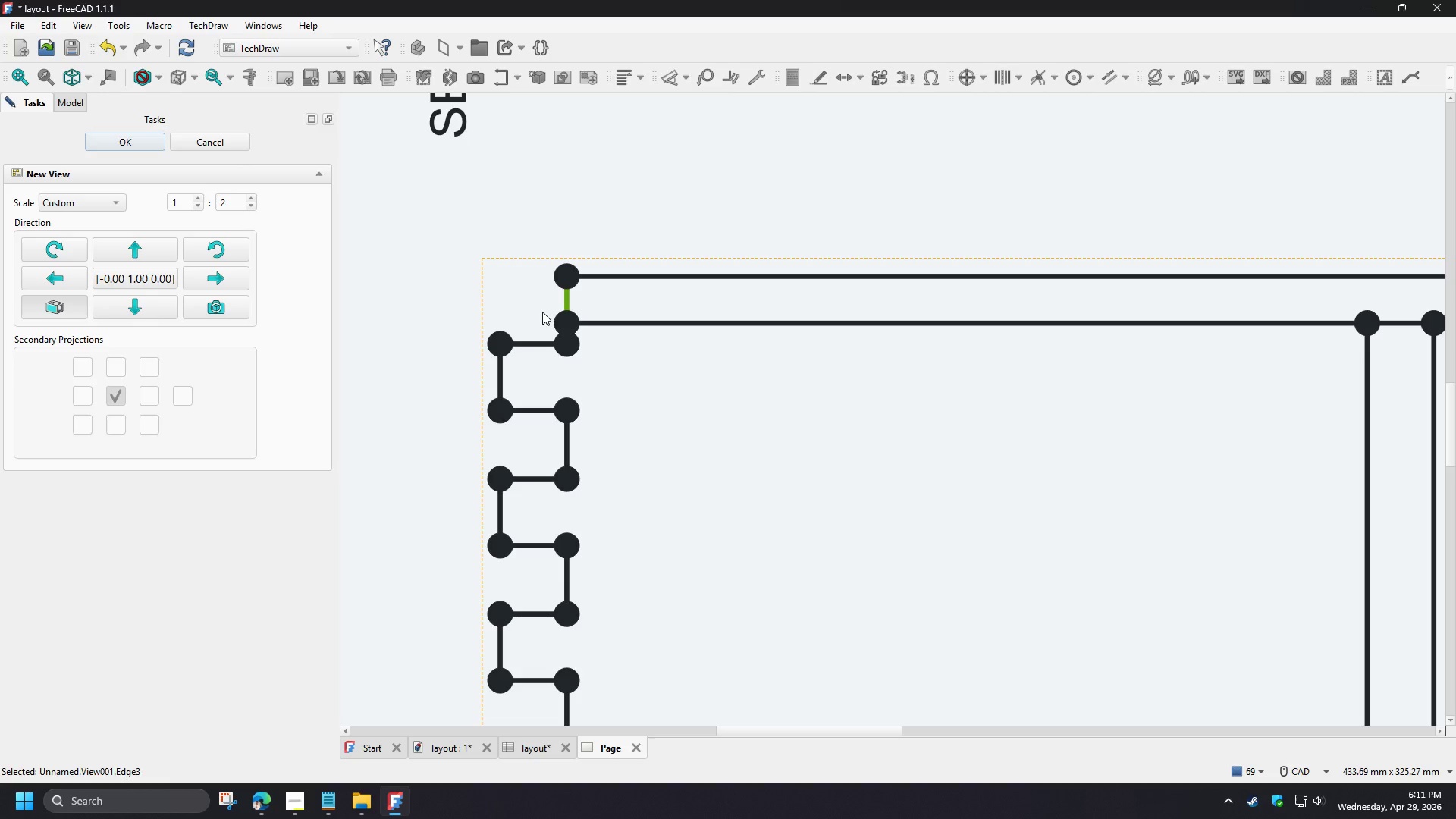 
left_click_drag(start_coordinate=[152, 141], to_coordinate=[93, 139])
 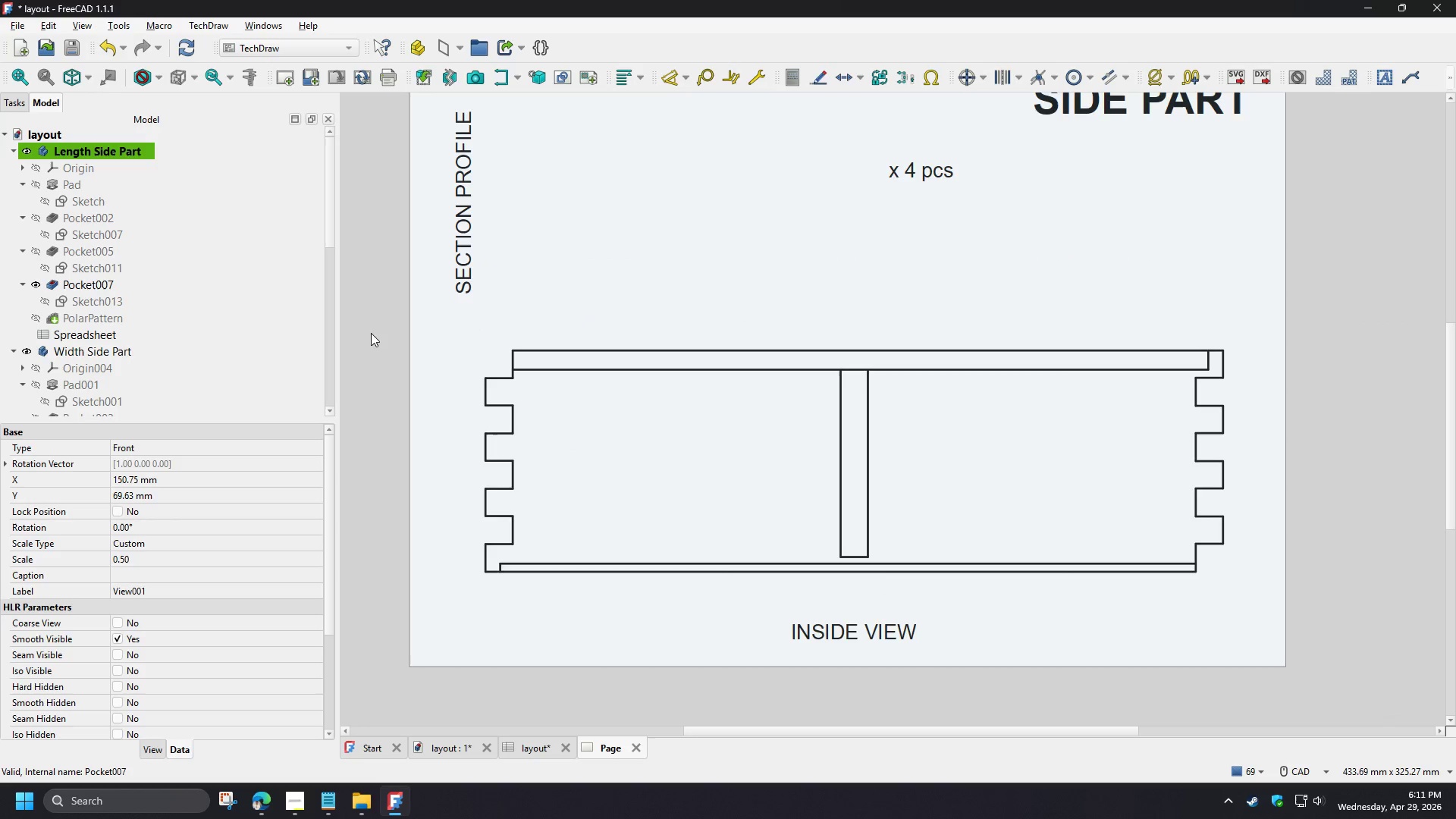 
scroll: coordinate [476, 405], scroll_direction: down, amount: 4.0
 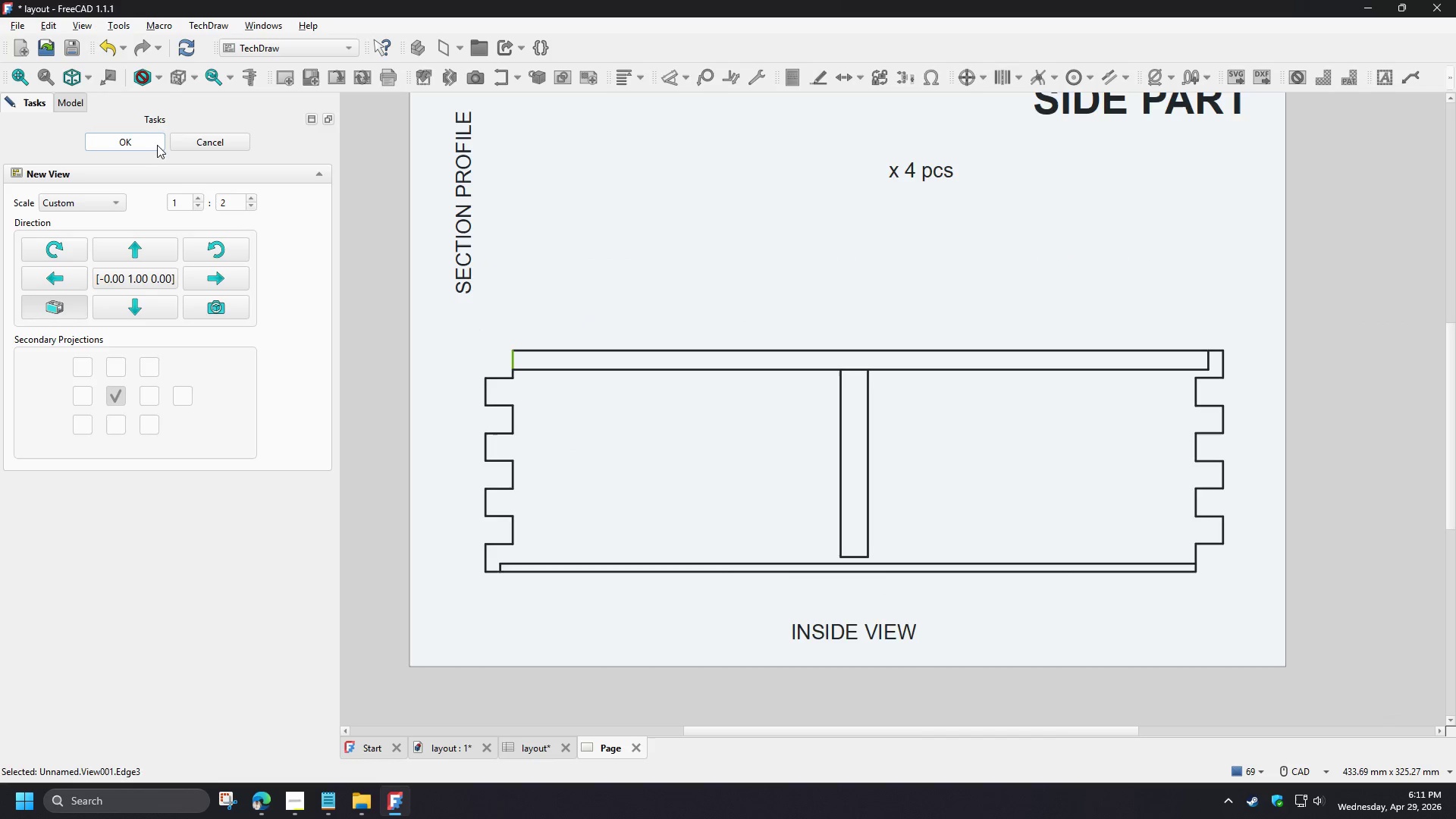 
left_click([583, 345])
 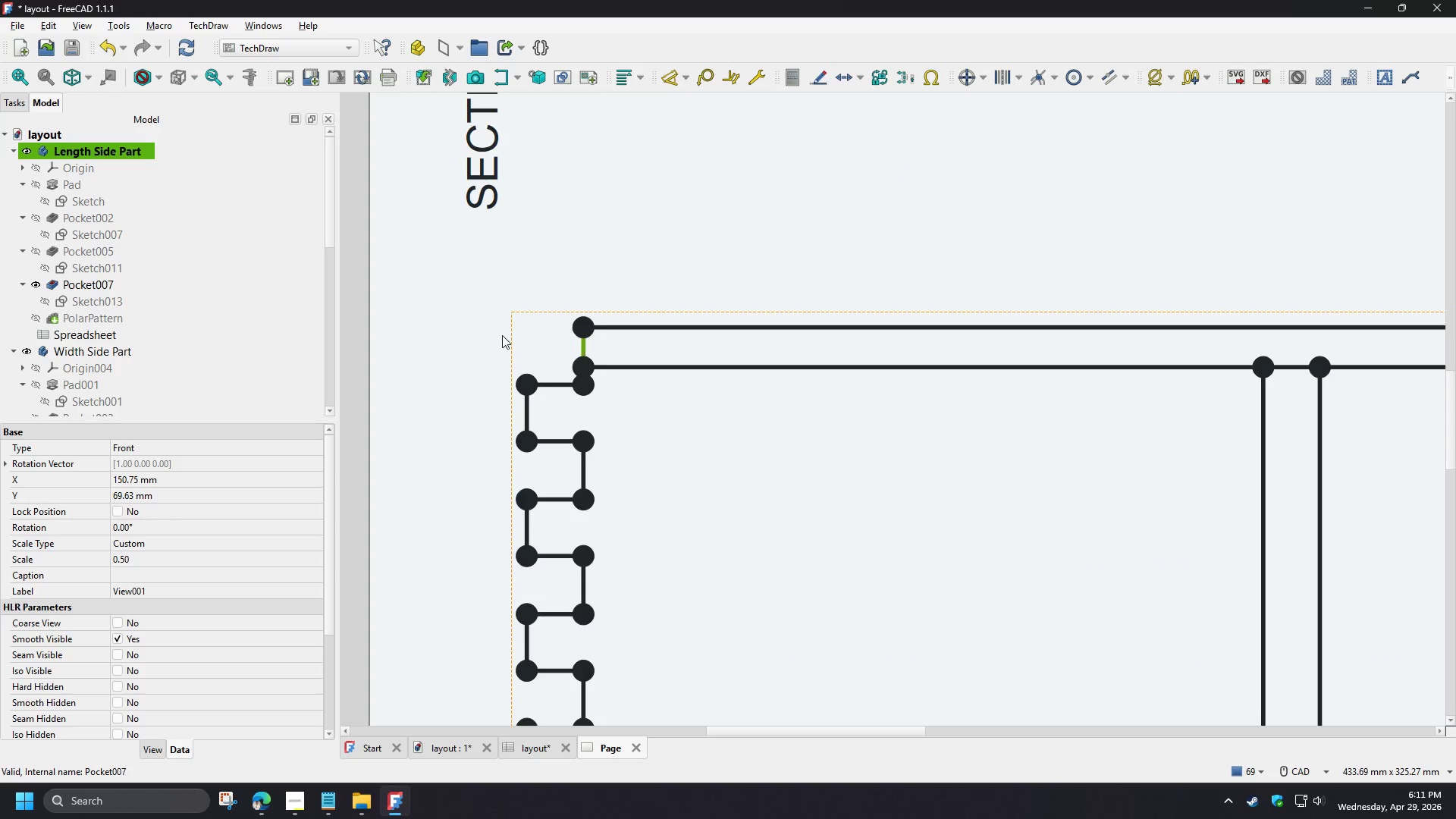 
key(D)
 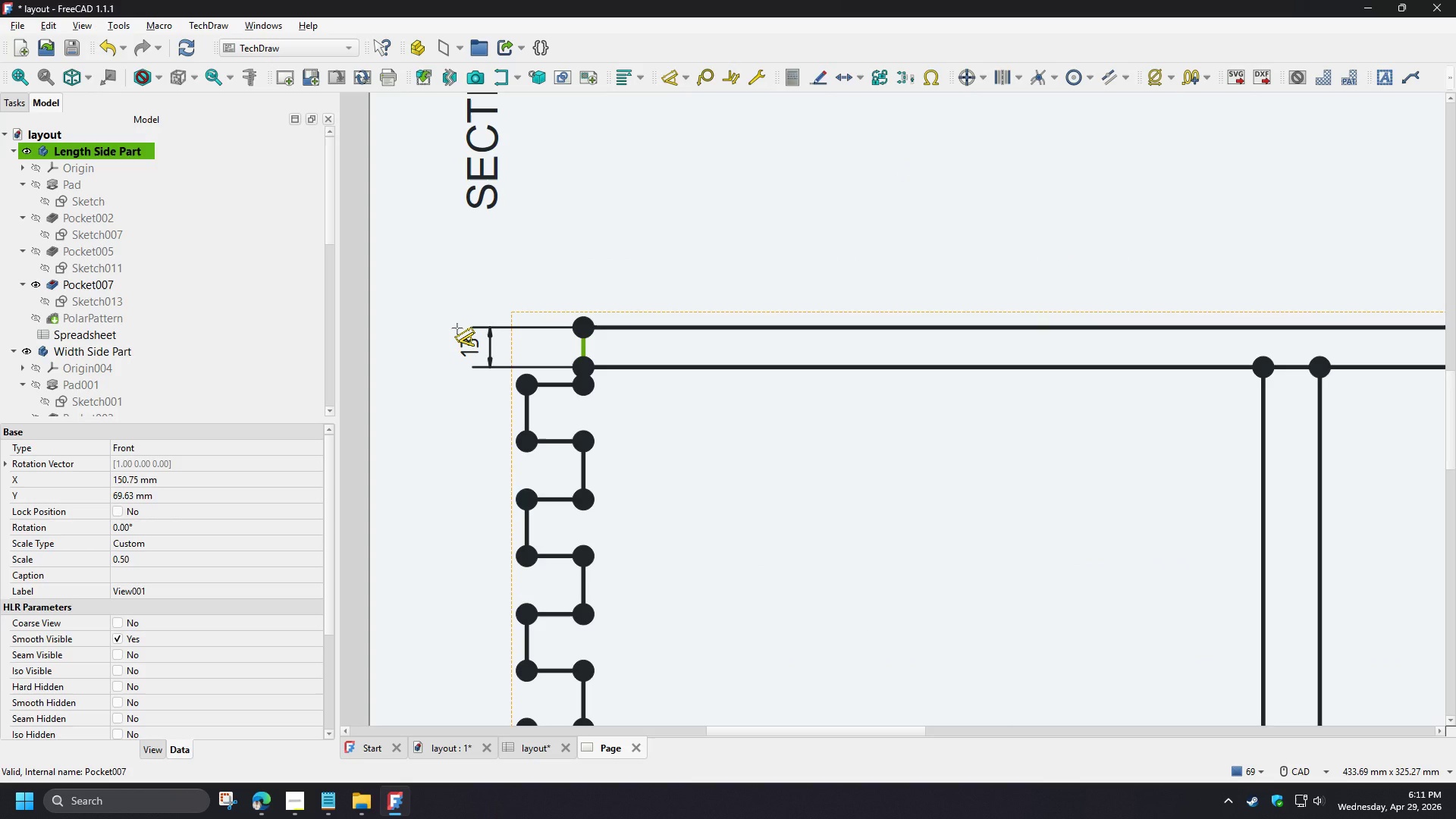 
scroll: coordinate [447, 372], scroll_direction: up, amount: 4.0
 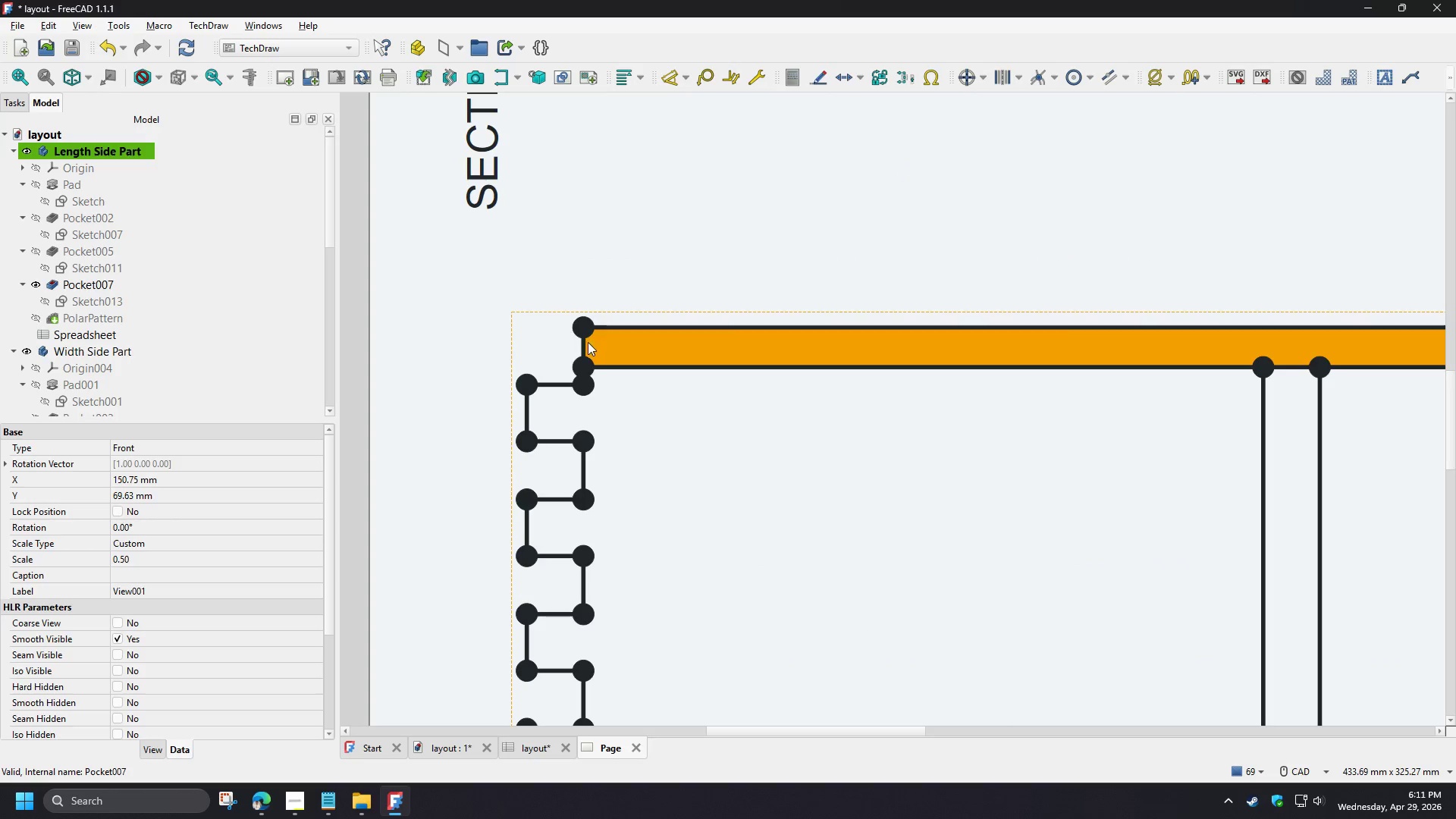 
left_click([457, 328])
 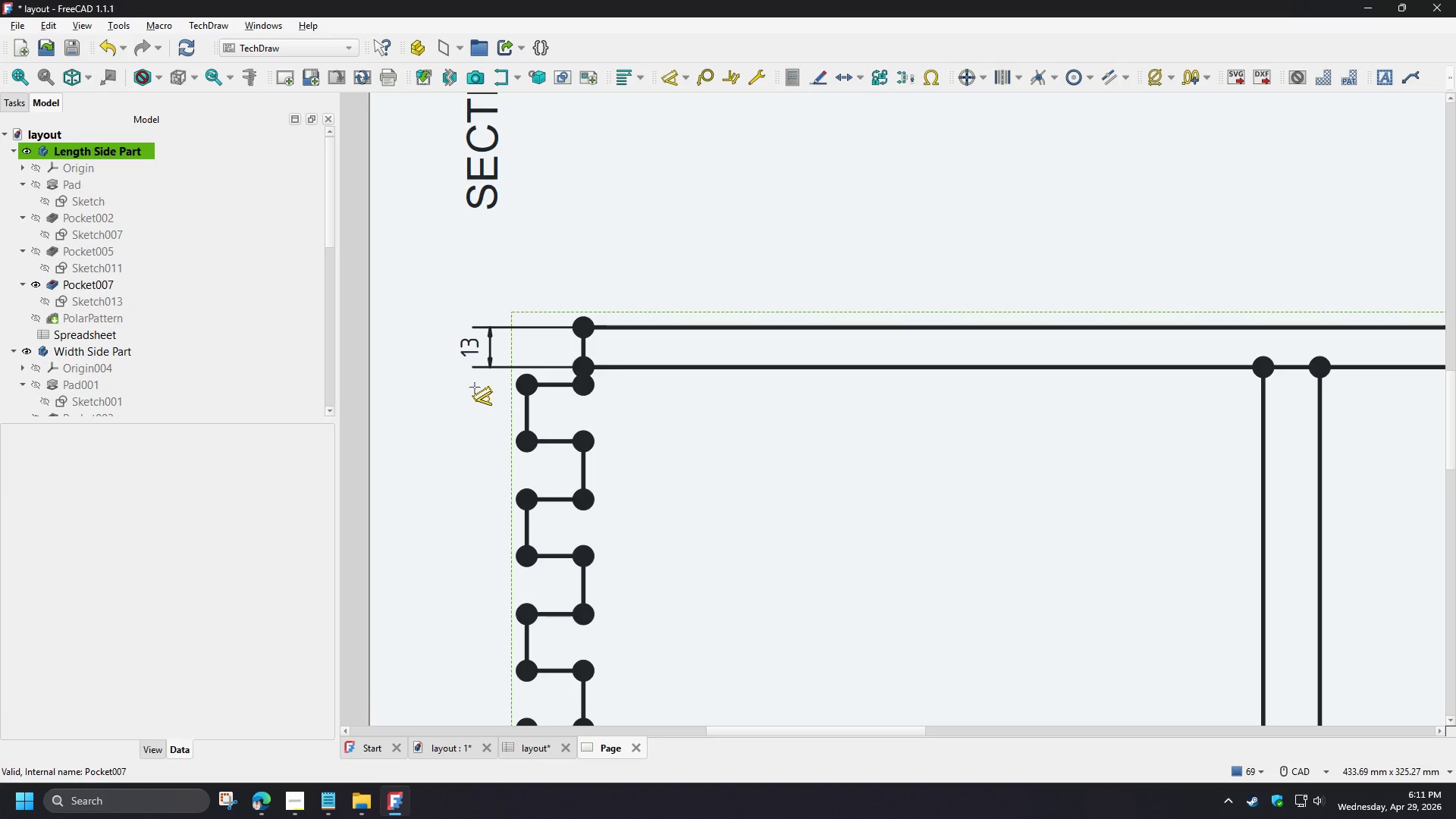 
left_click([580, 328])
 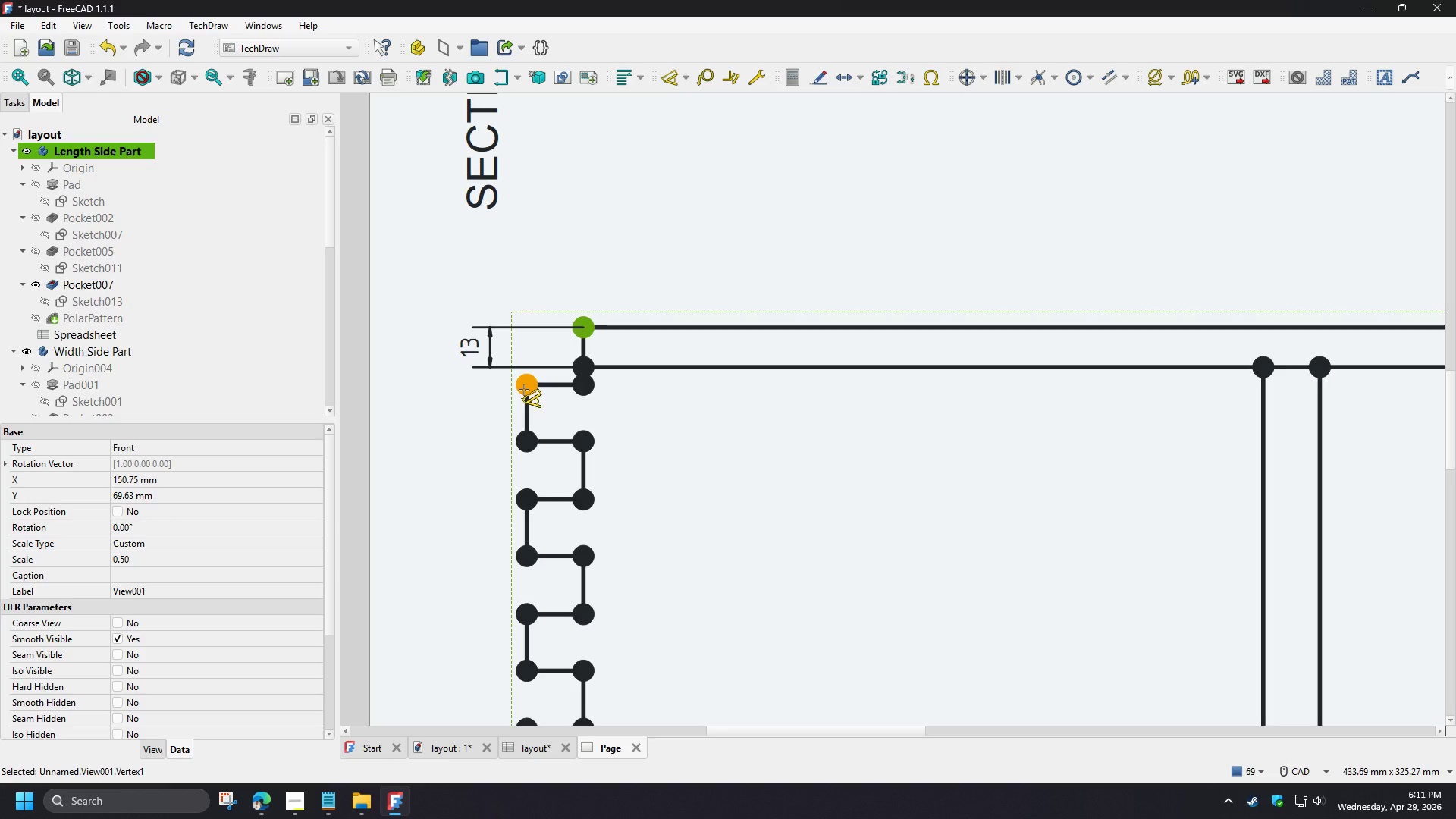 
left_click([524, 389])
 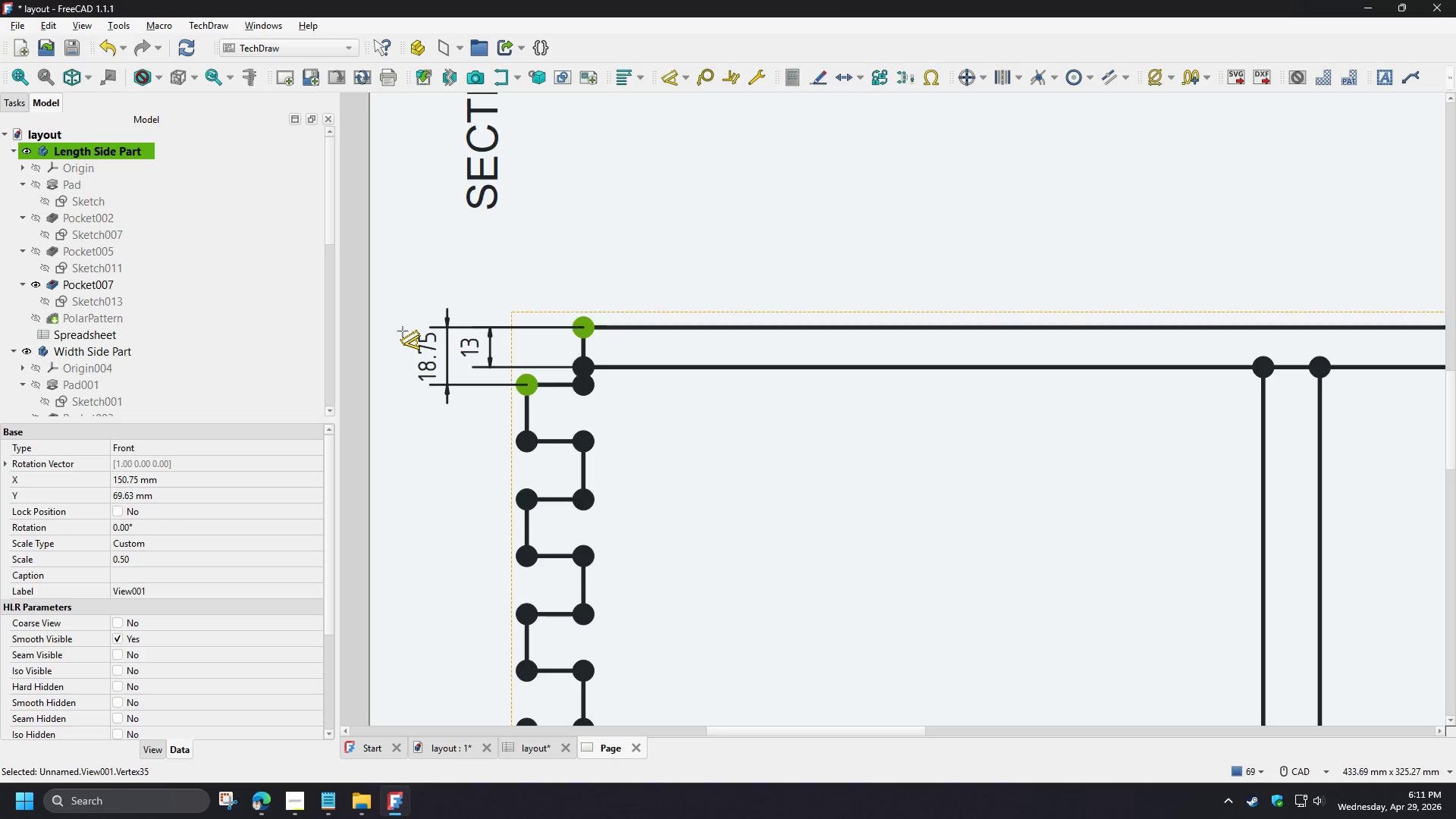 
left_click([403, 331])
 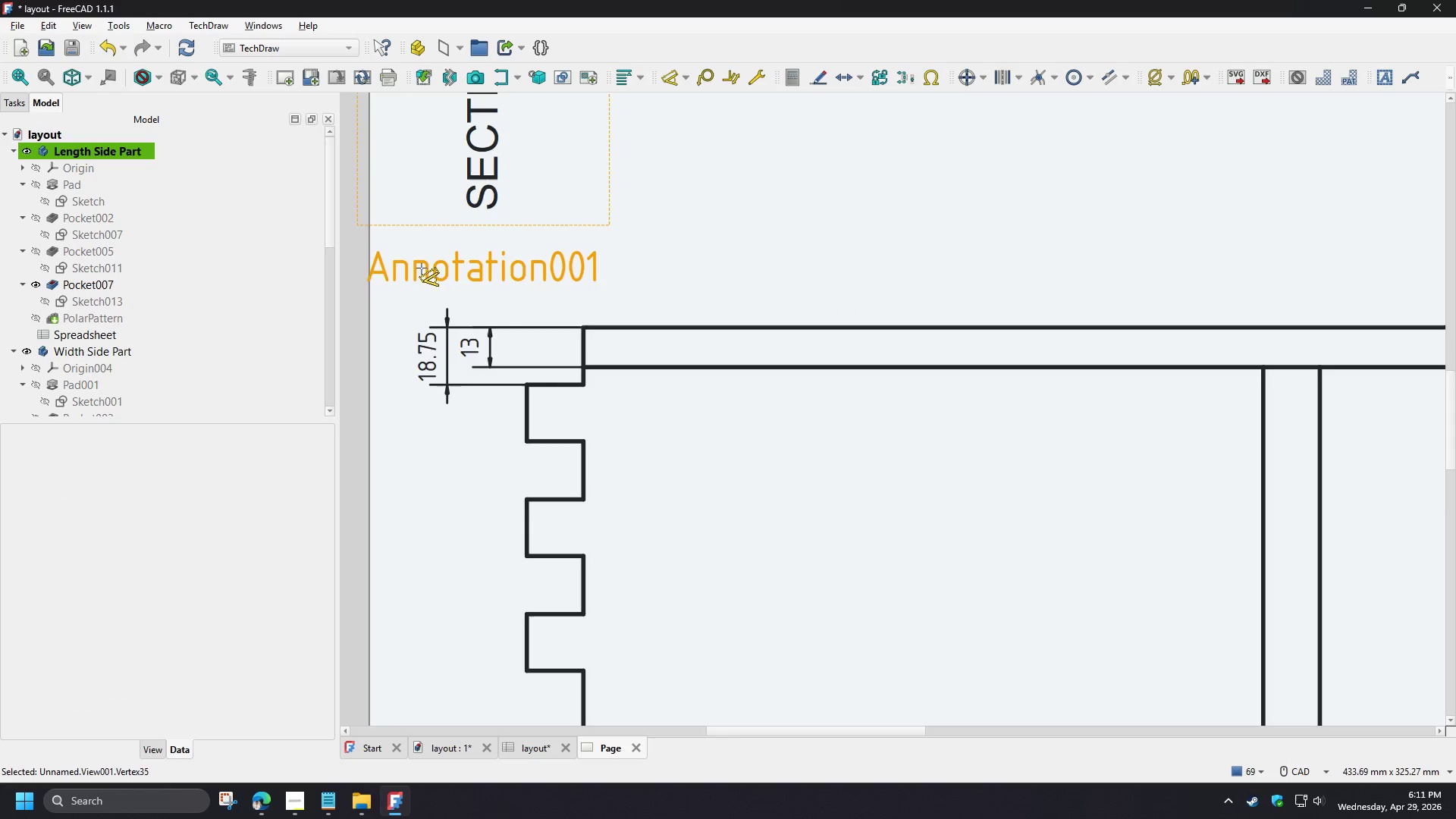 
scroll: coordinate [422, 268], scroll_direction: down, amount: 2.0
 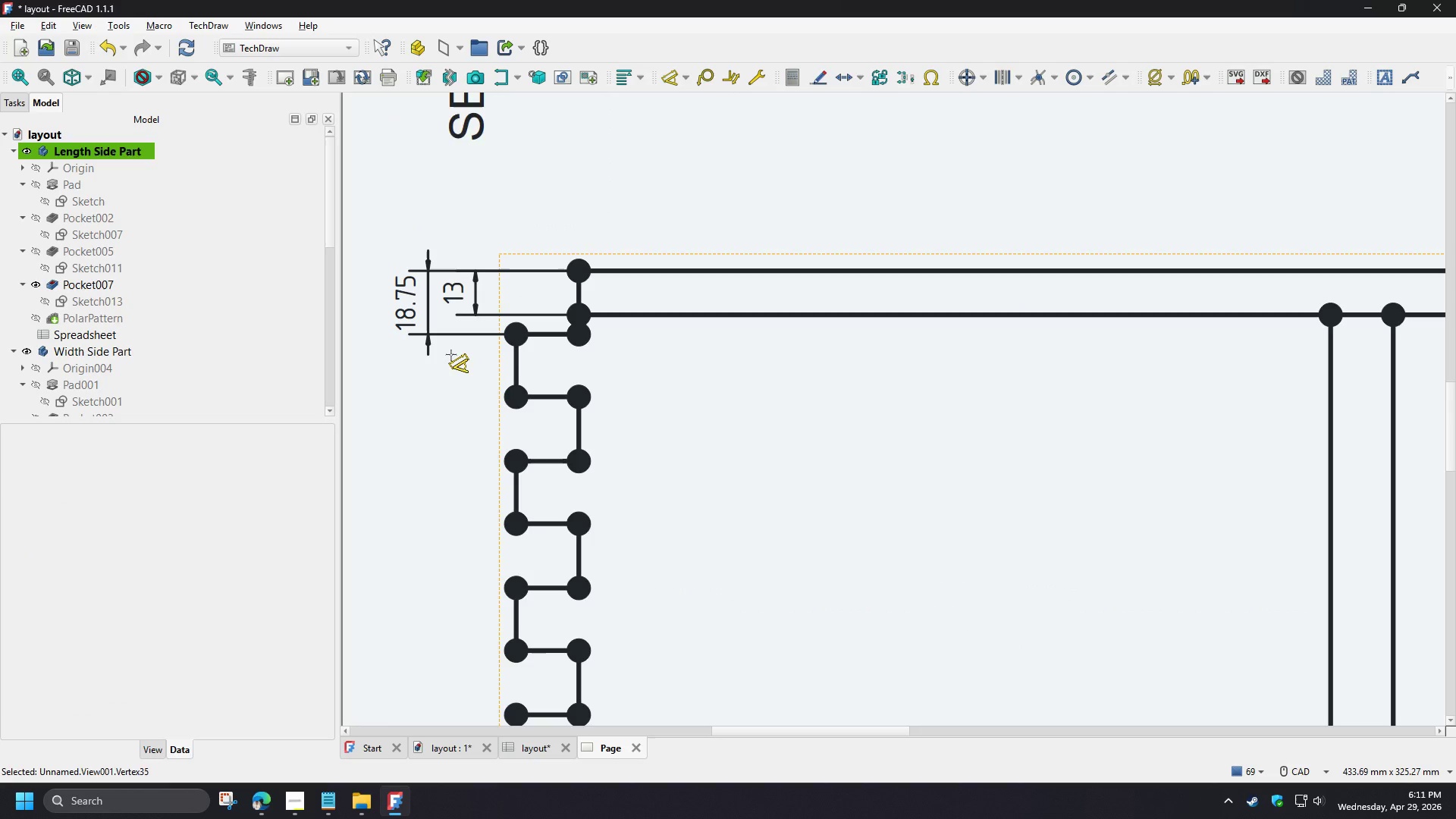 
scroll: coordinate [451, 355], scroll_direction: up, amount: 3.0
 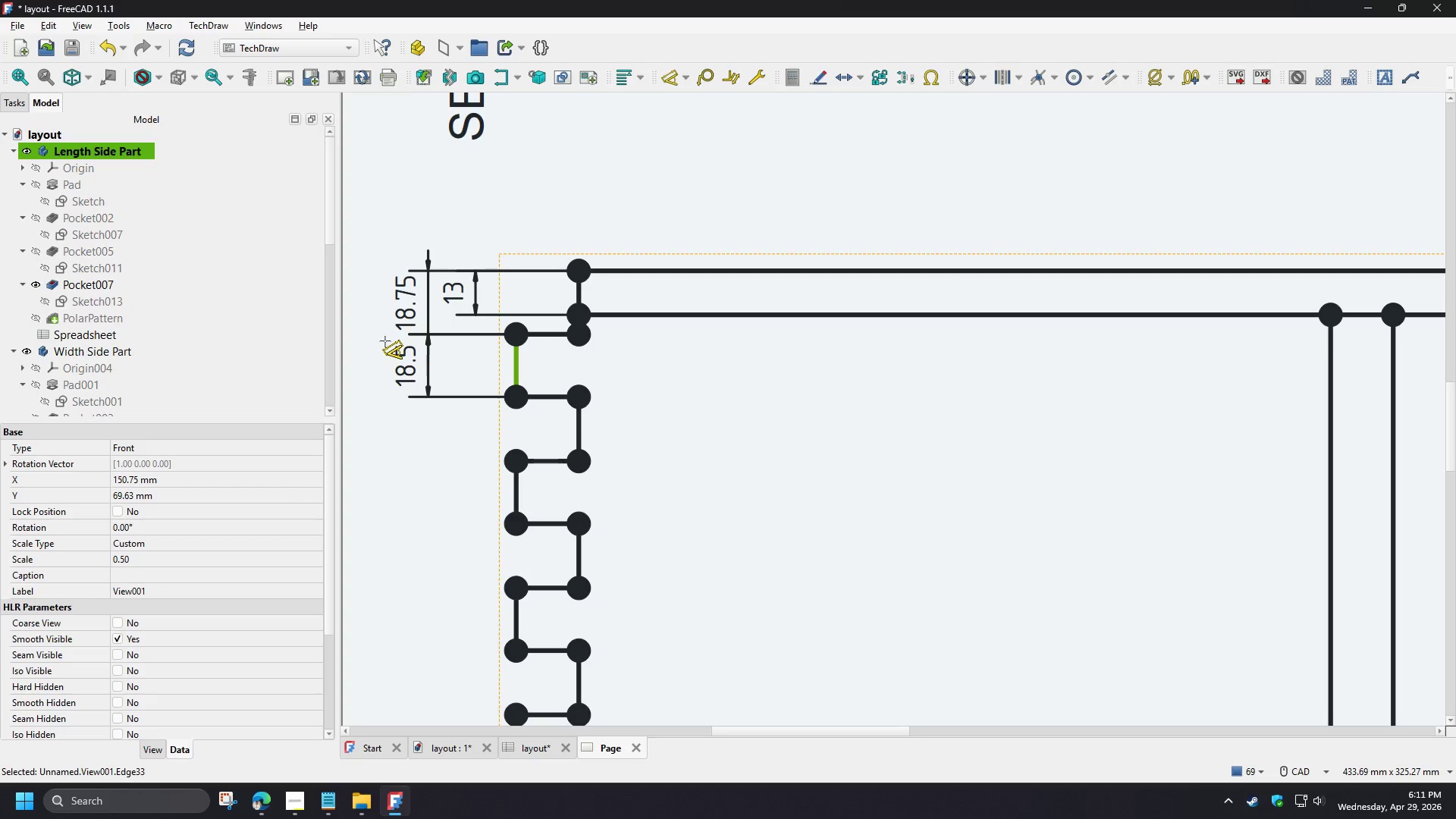 
left_click([386, 344])
 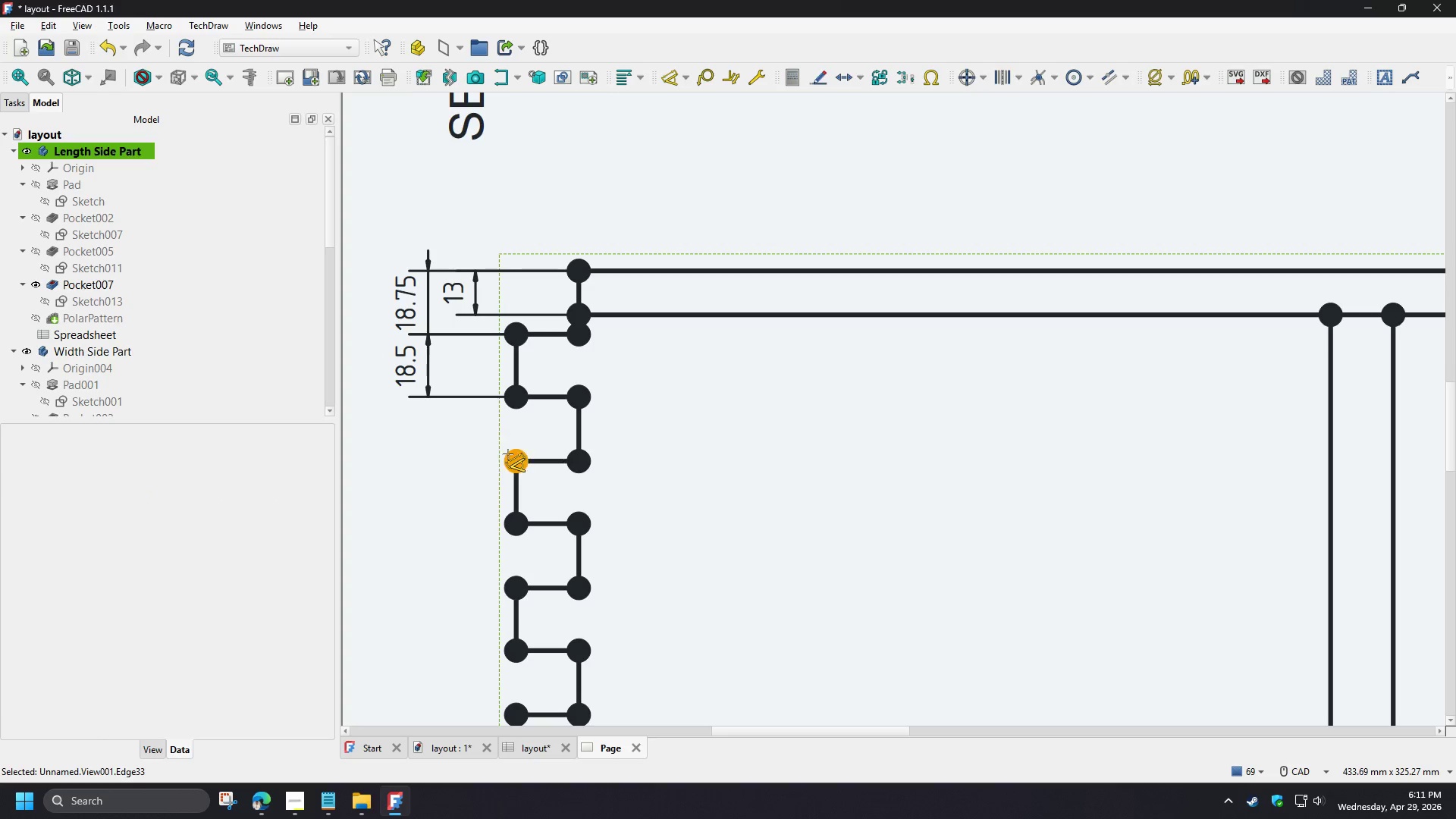 
left_click([508, 457])
 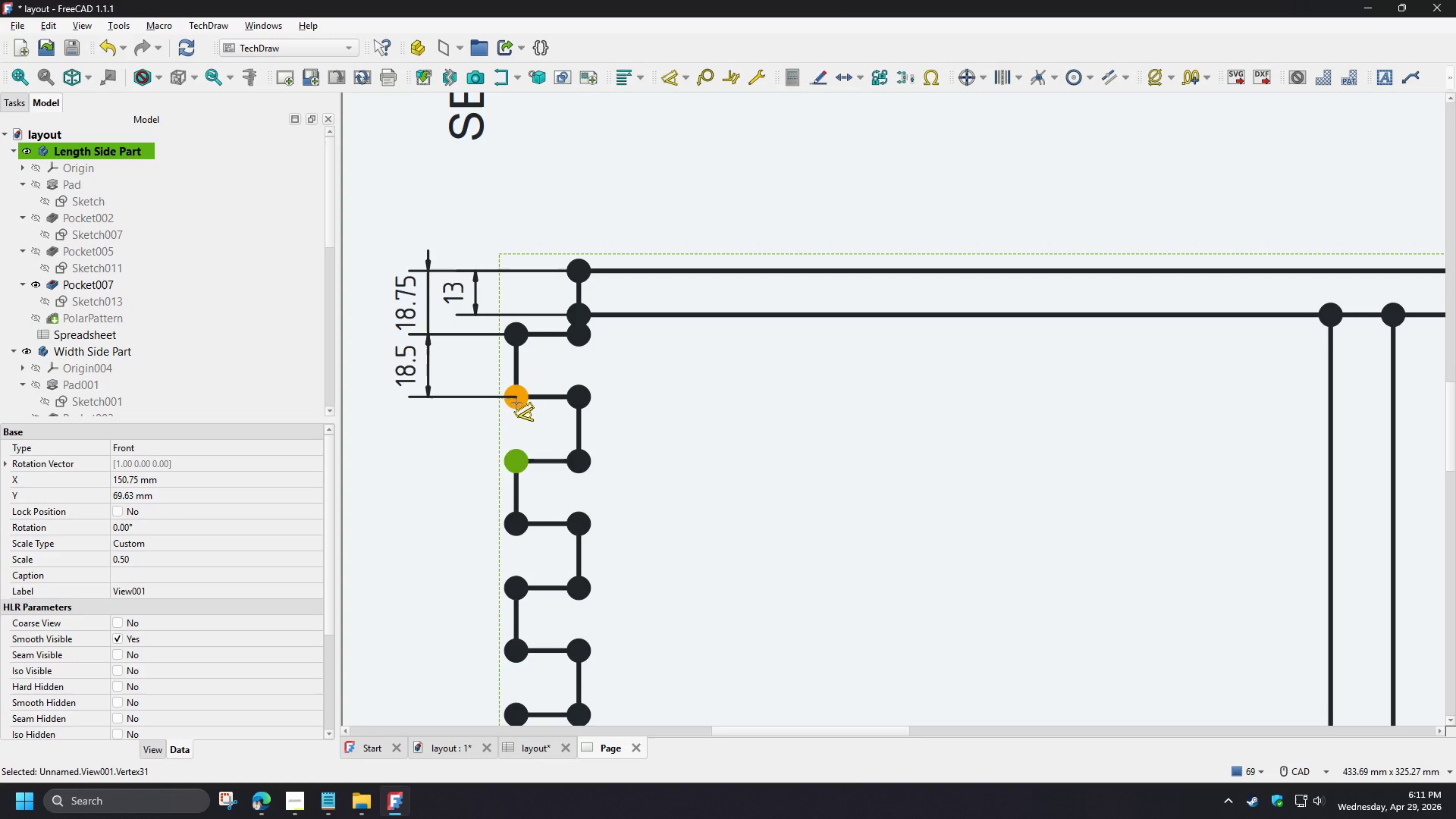 
left_click([516, 403])
 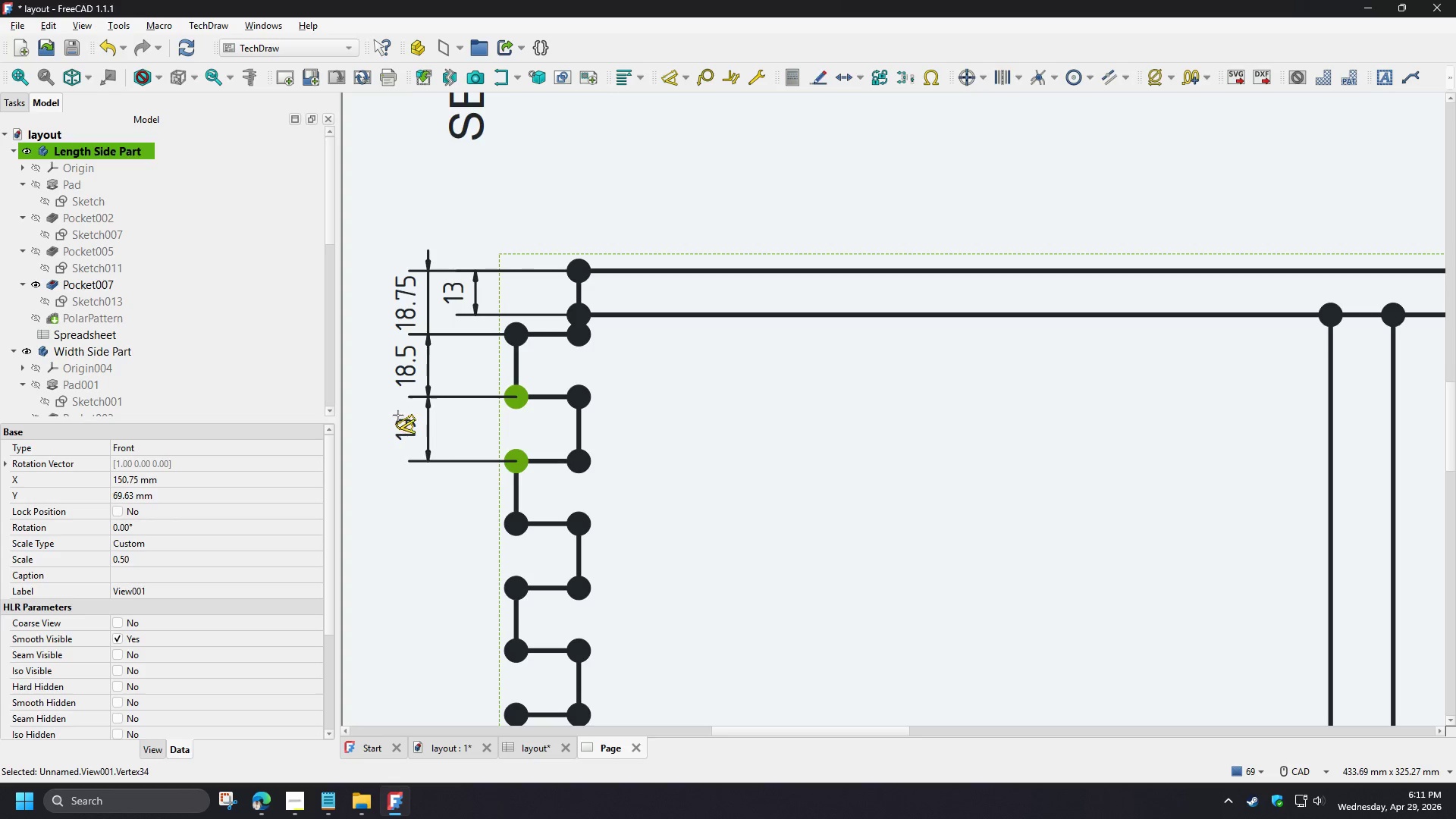 
left_click([394, 416])
 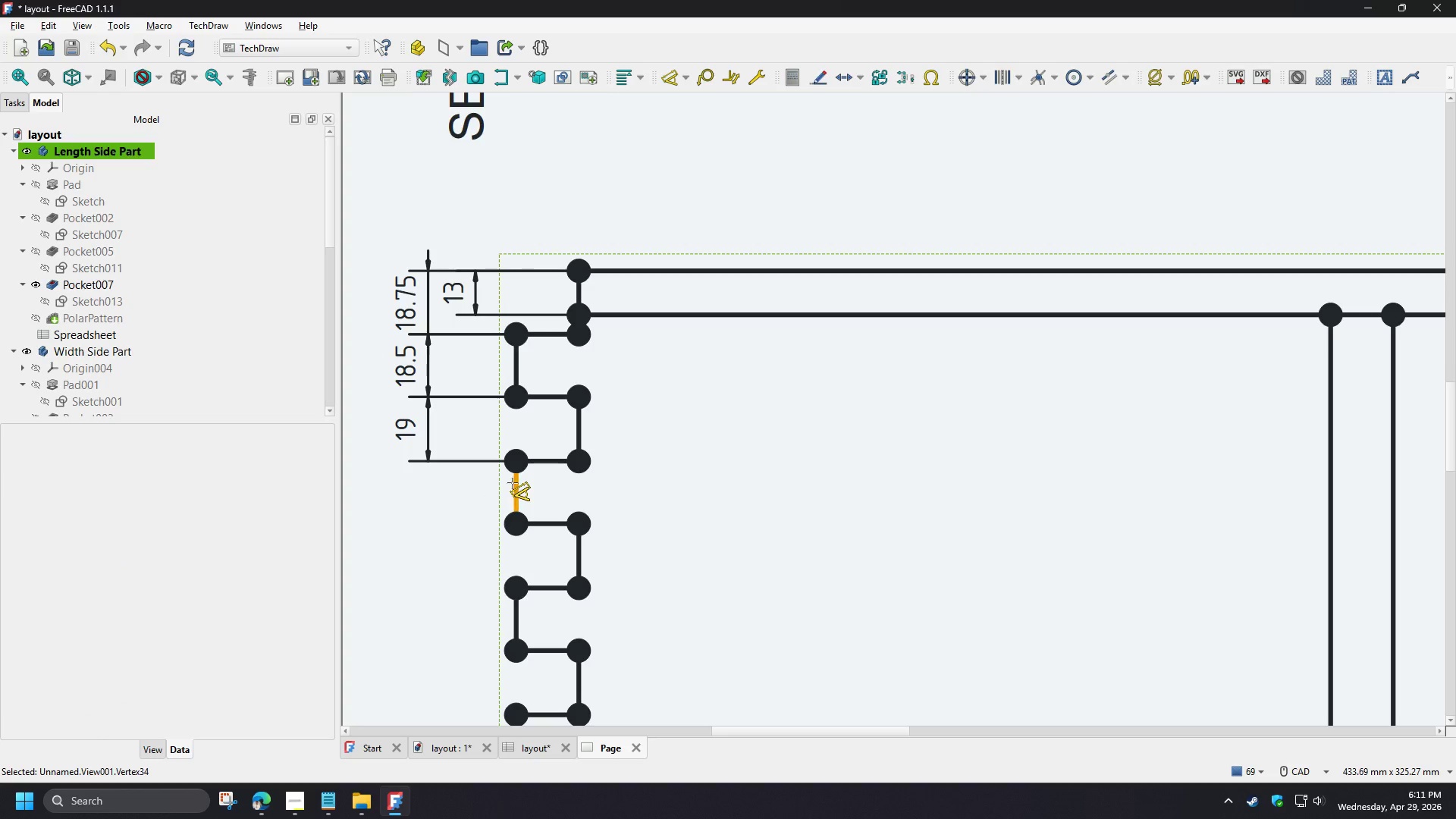 
left_click([513, 485])
 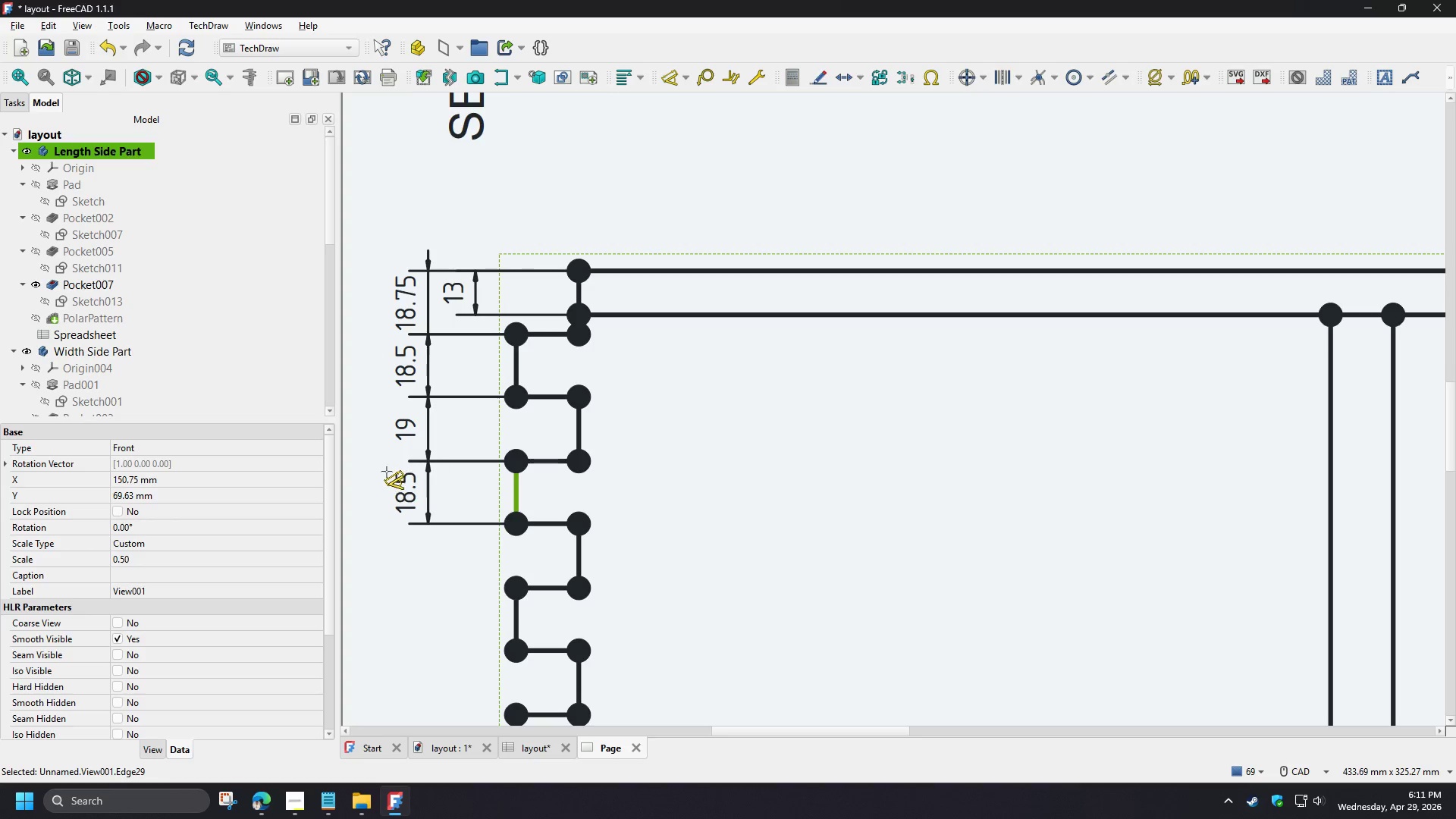 
left_click([382, 472])
 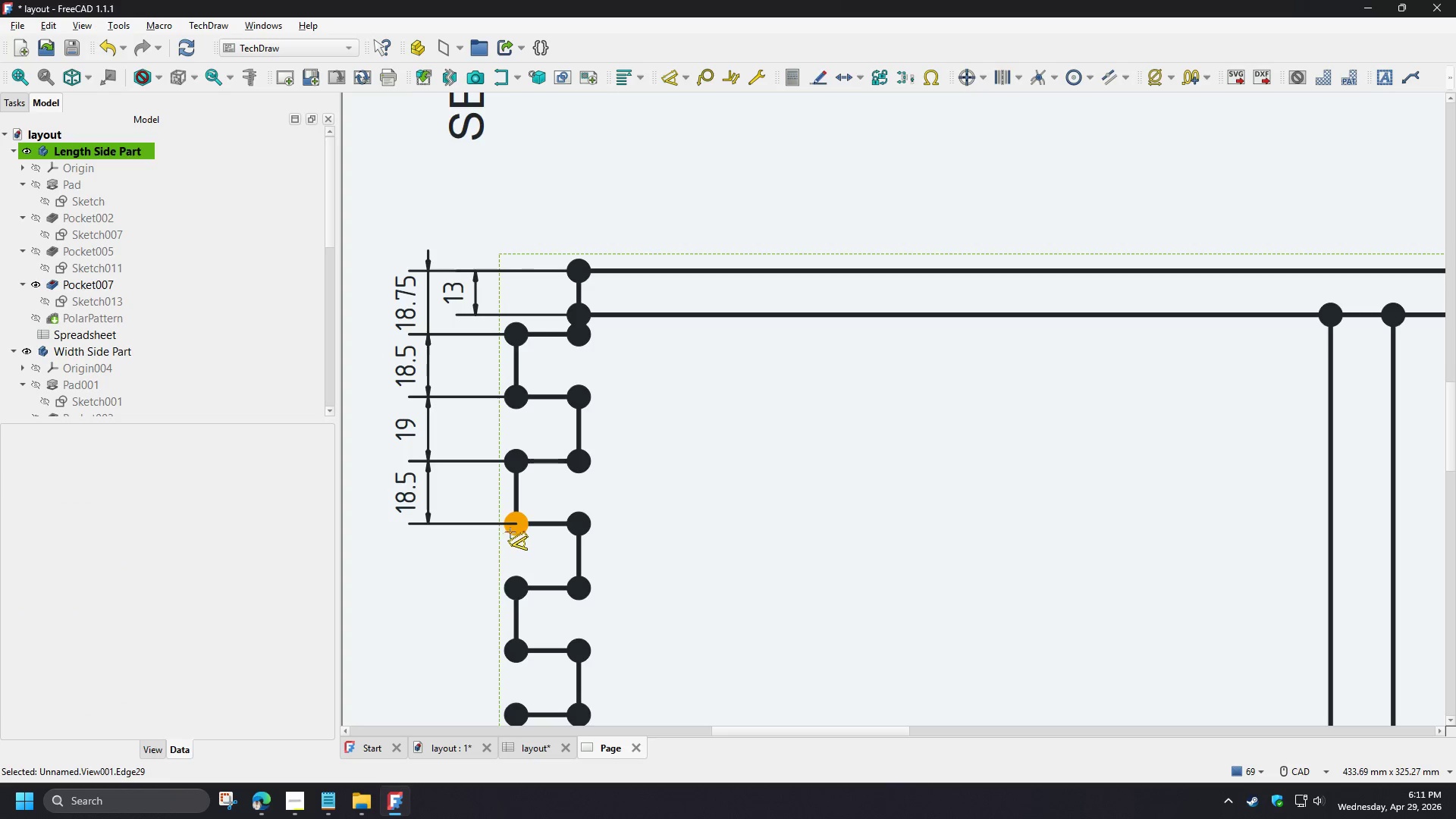 
left_click([511, 532])
 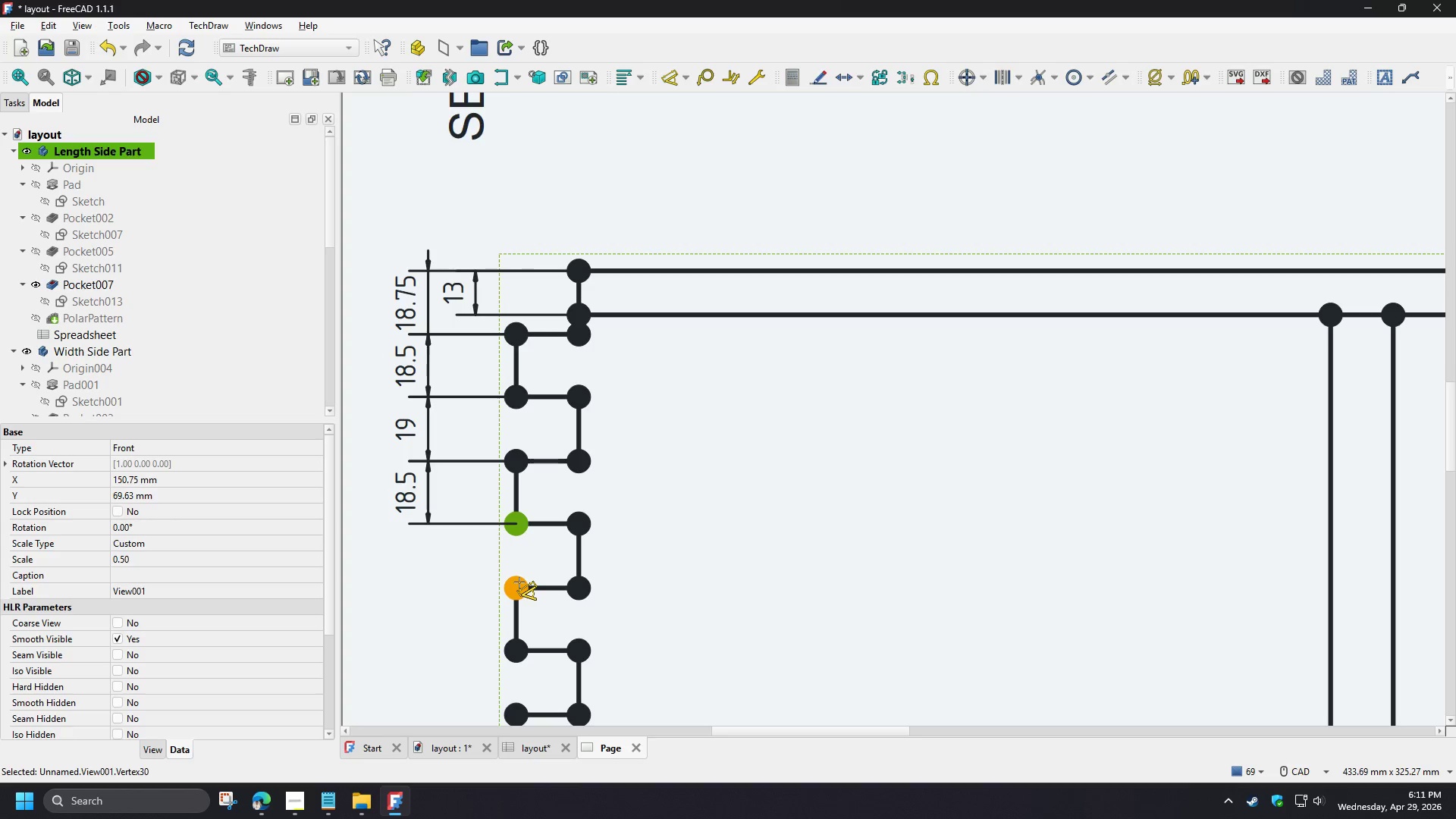 
left_click([519, 582])
 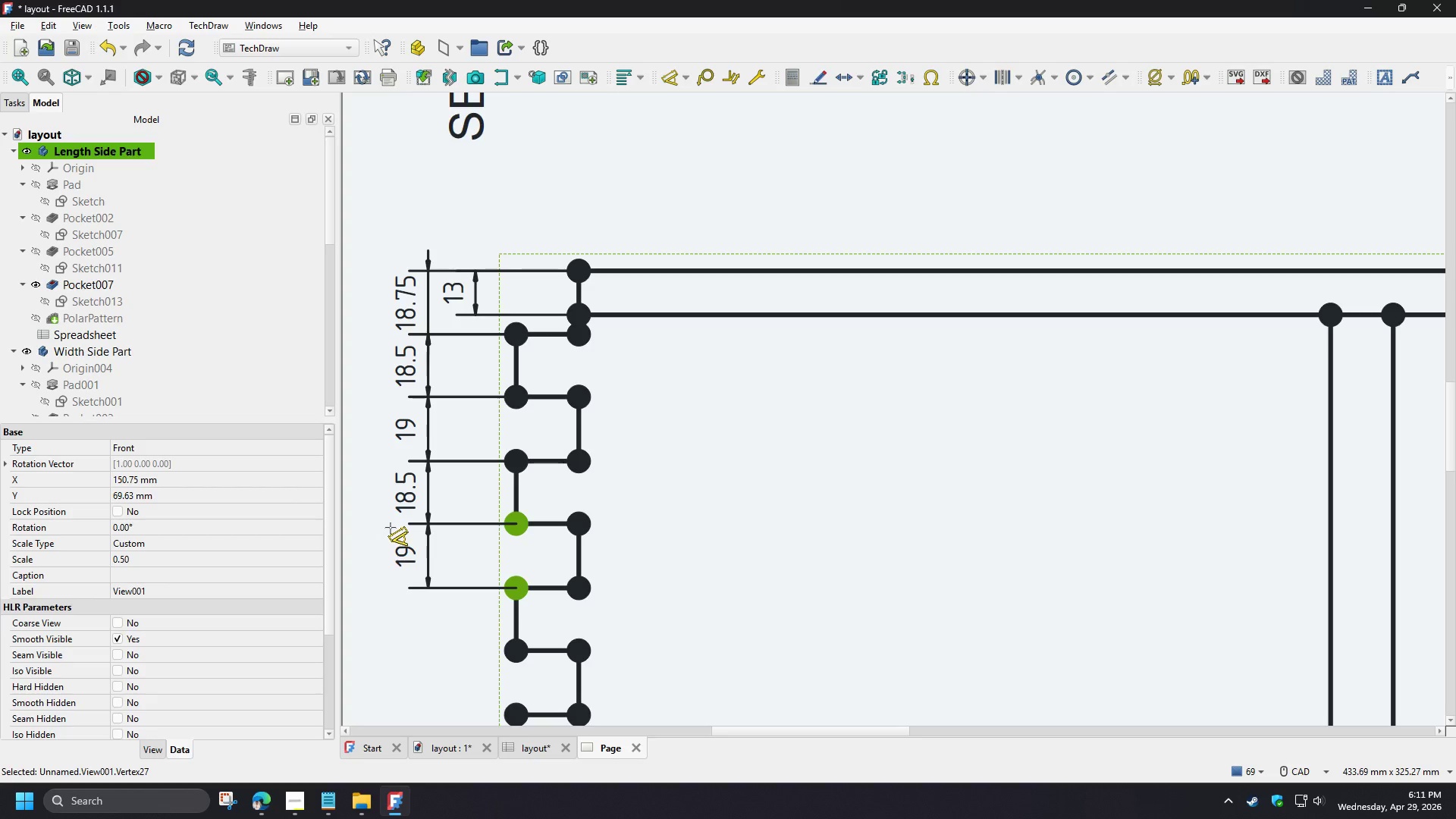 
left_click([397, 534])
 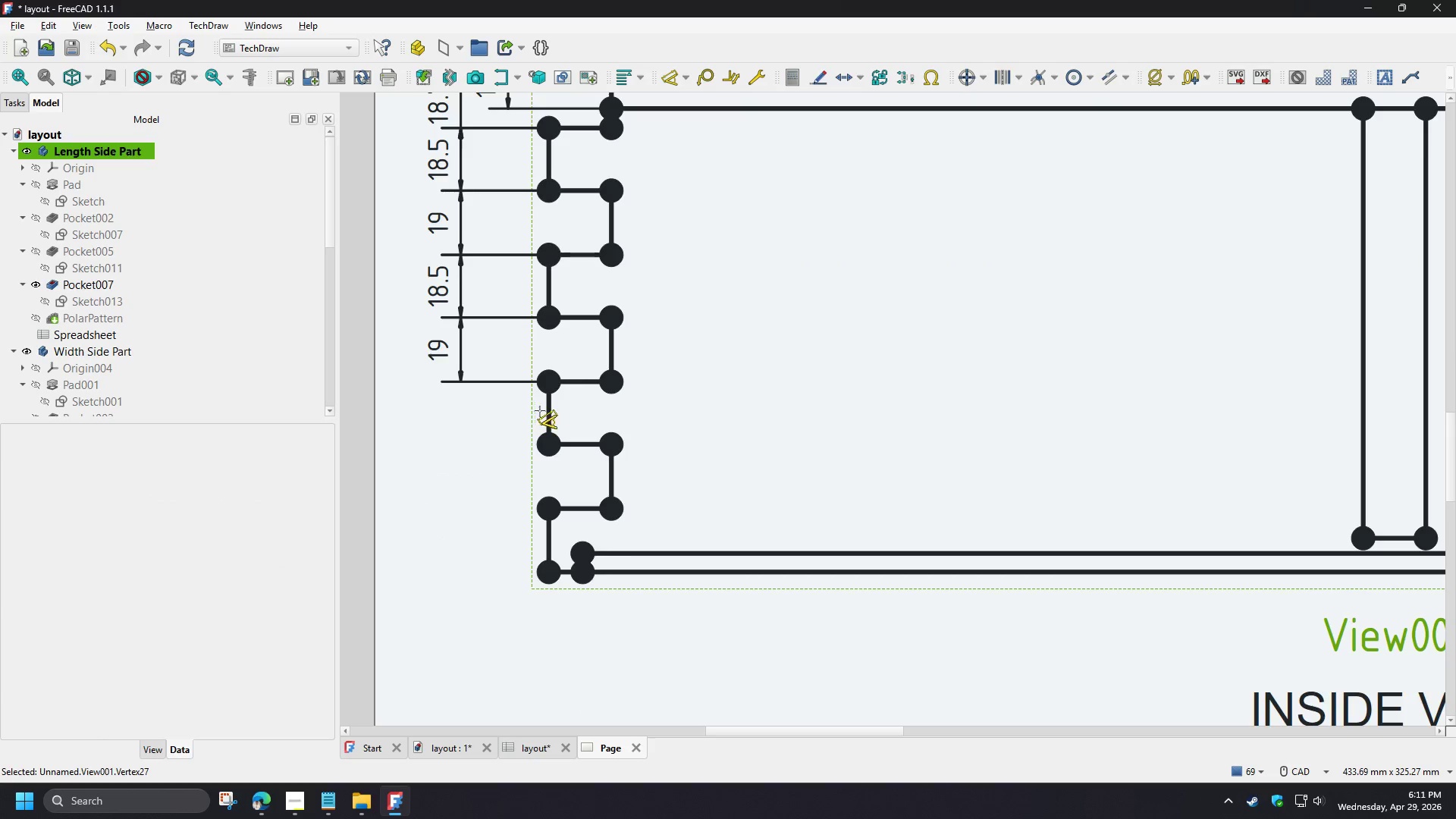 
left_click([548, 413])
 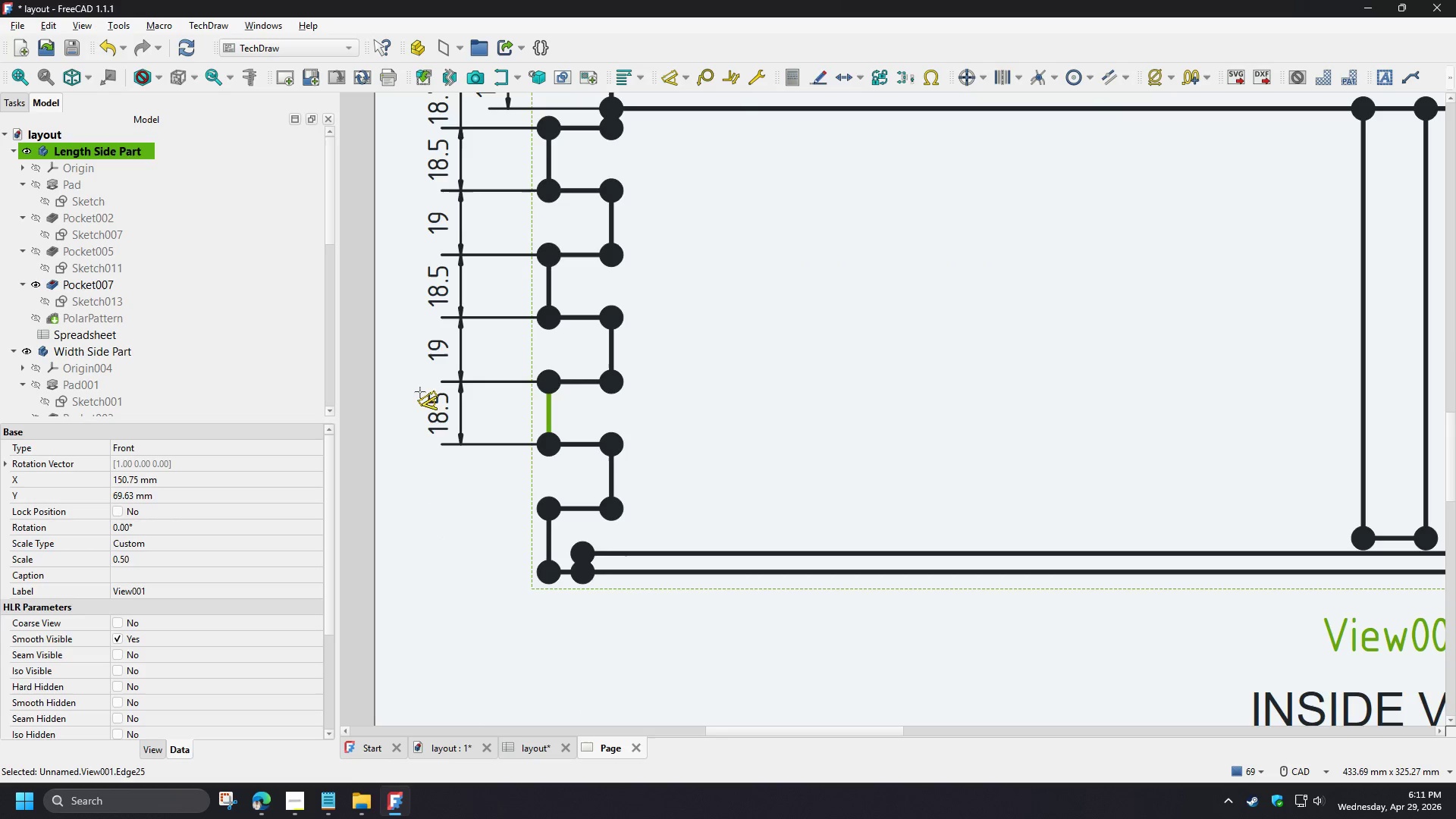 
left_click([418, 391])
 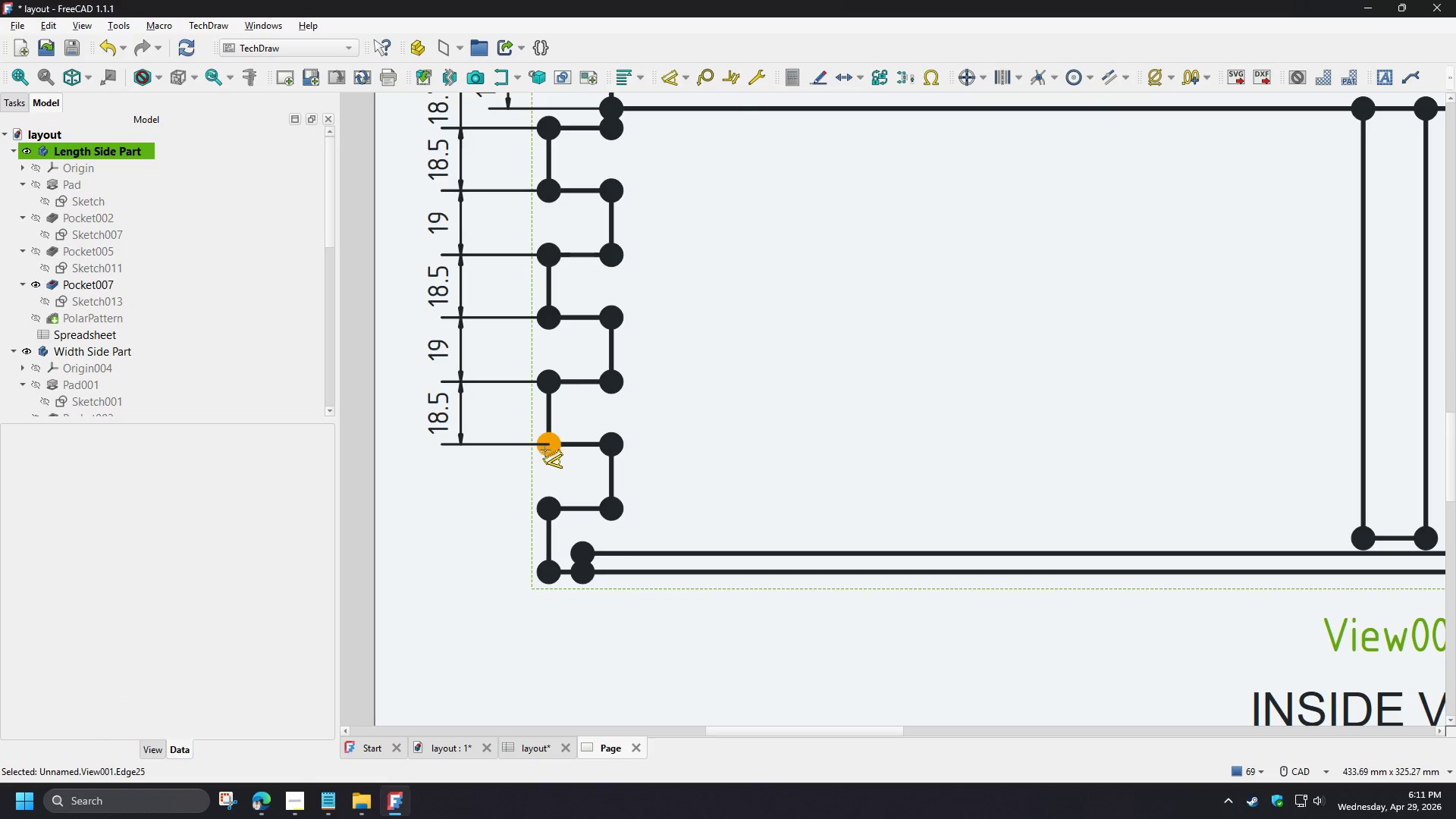 
left_click([546, 450])
 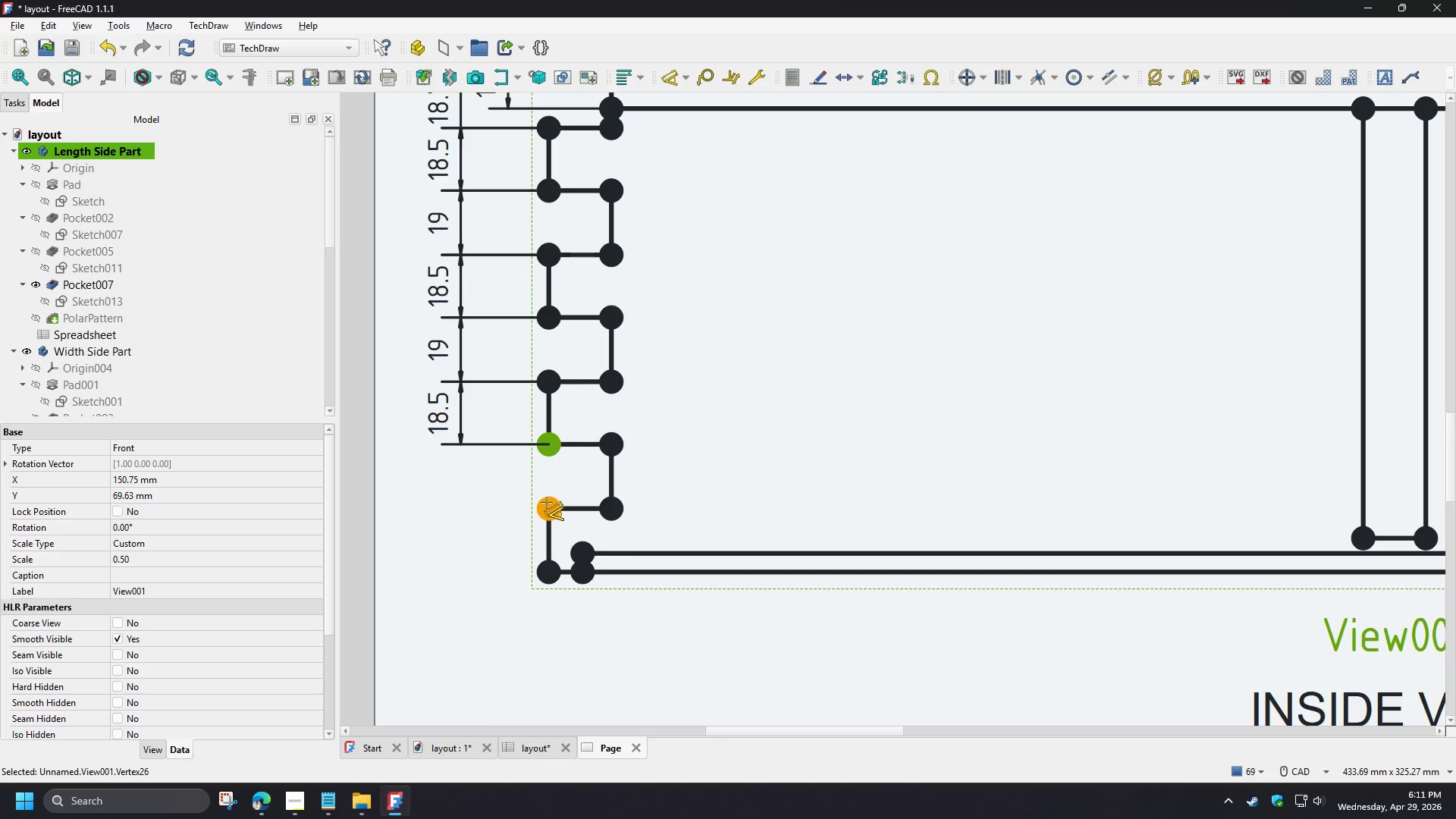 
left_click([547, 504])
 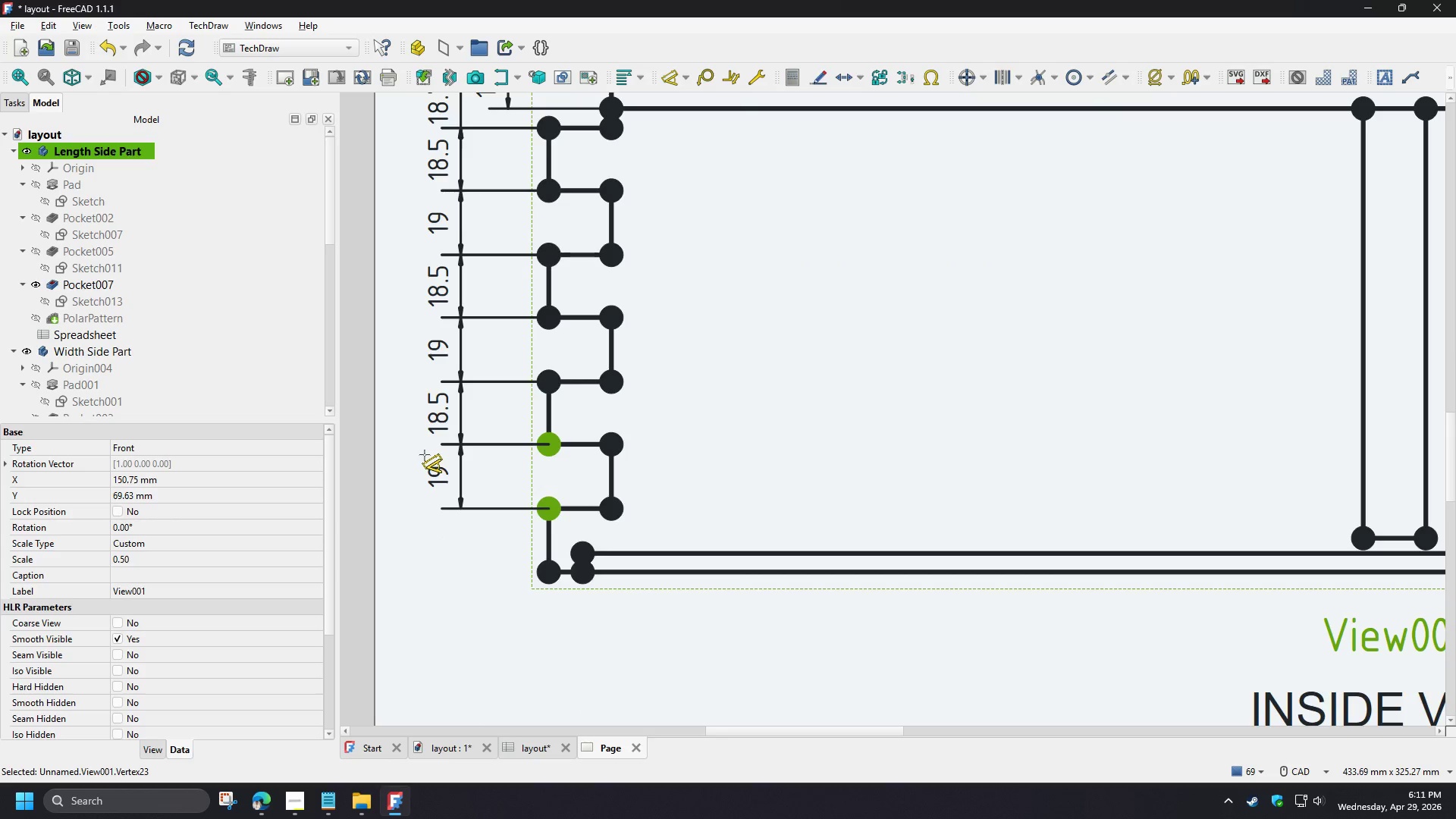 
left_click([425, 455])
 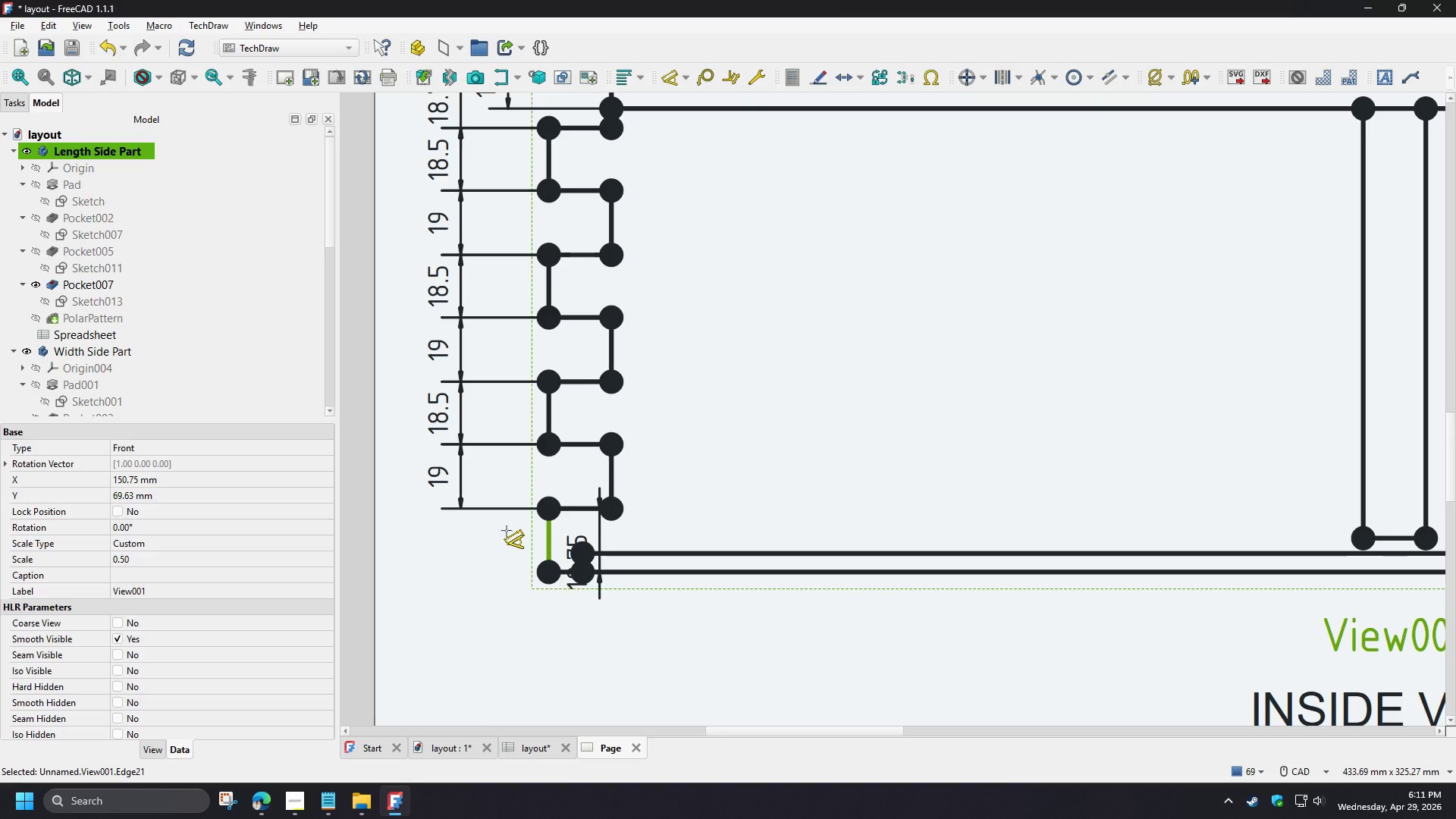 
left_click([413, 515])
 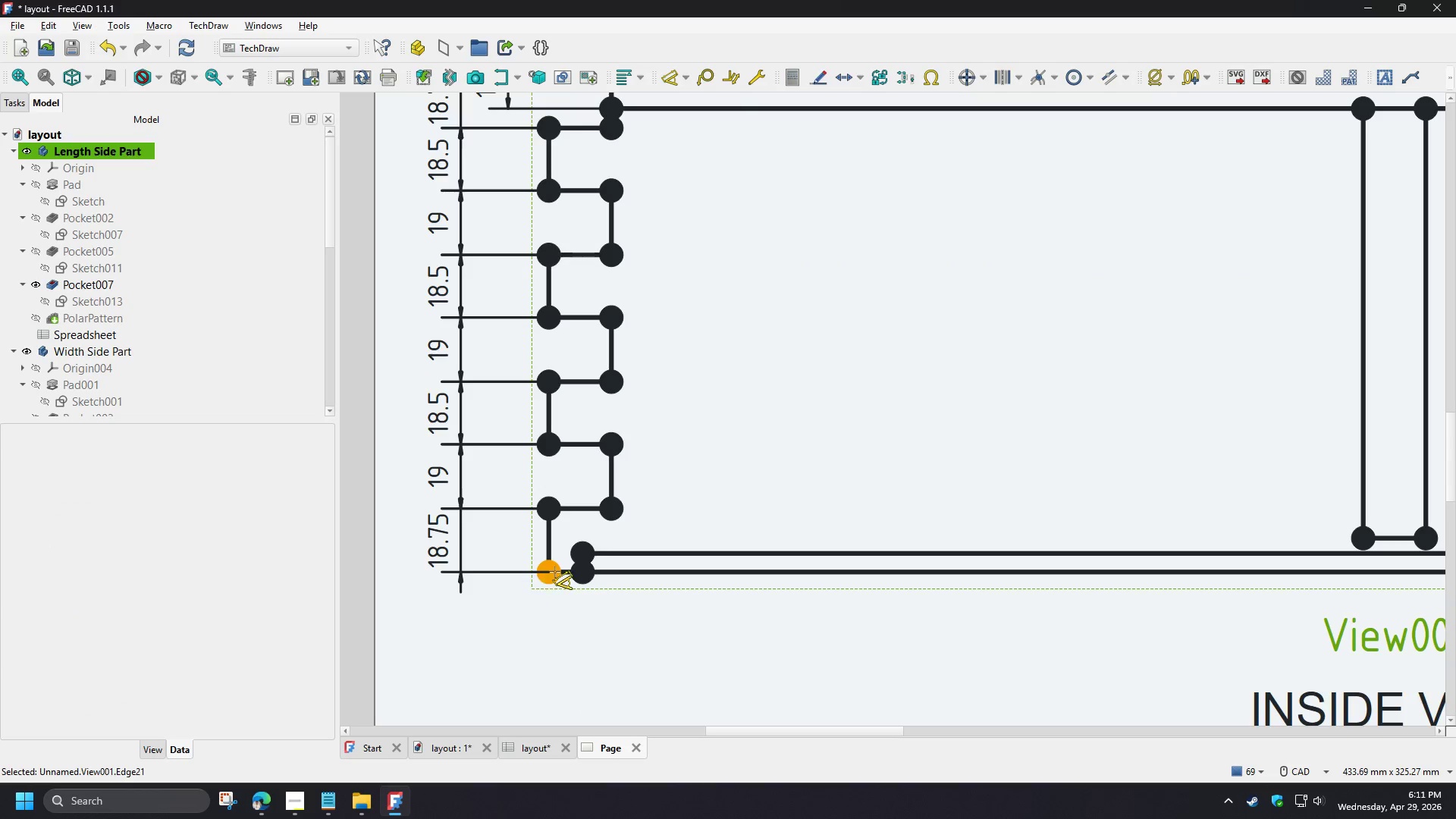 
left_click([555, 572])
 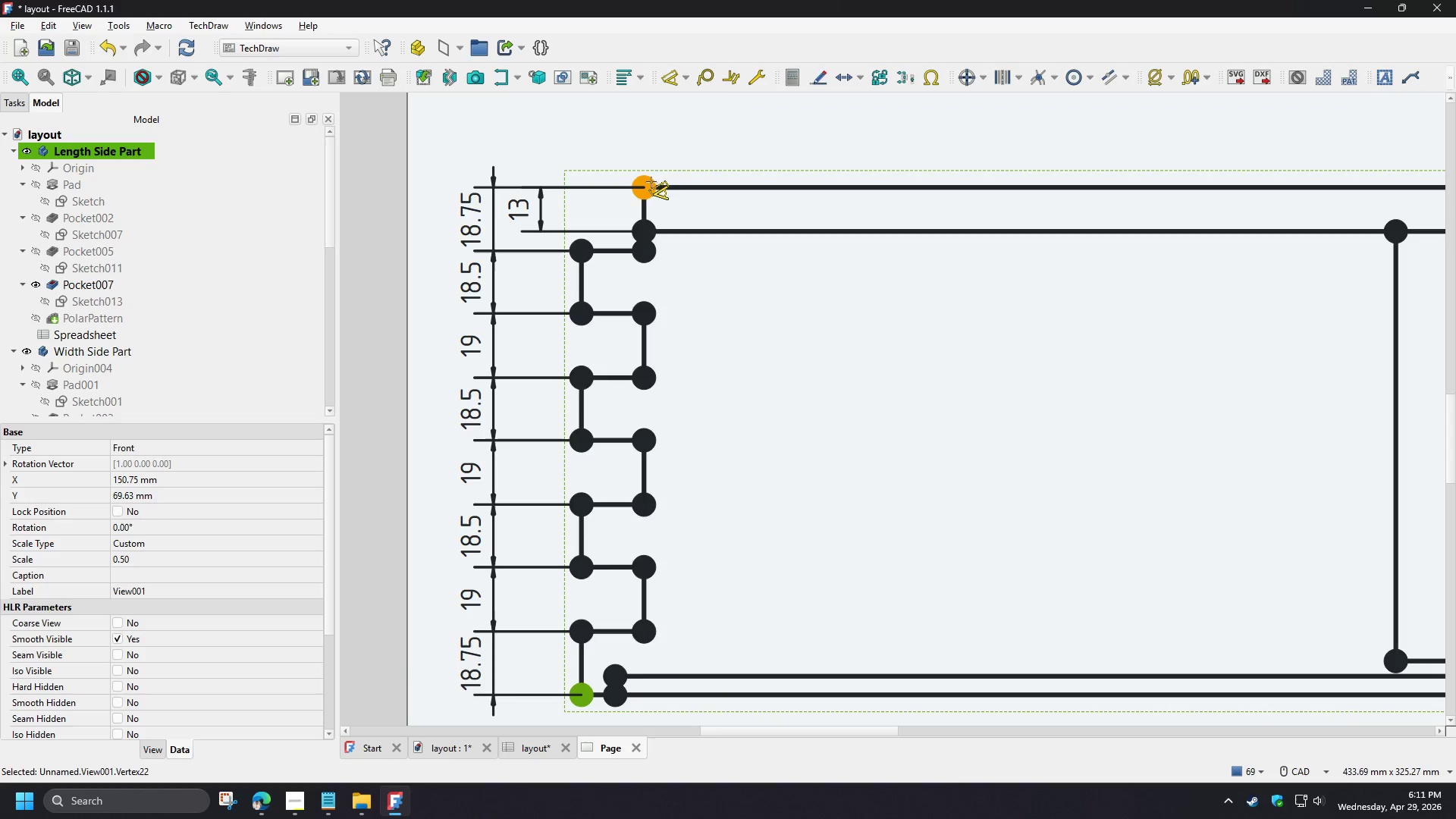 
left_click([652, 177])
 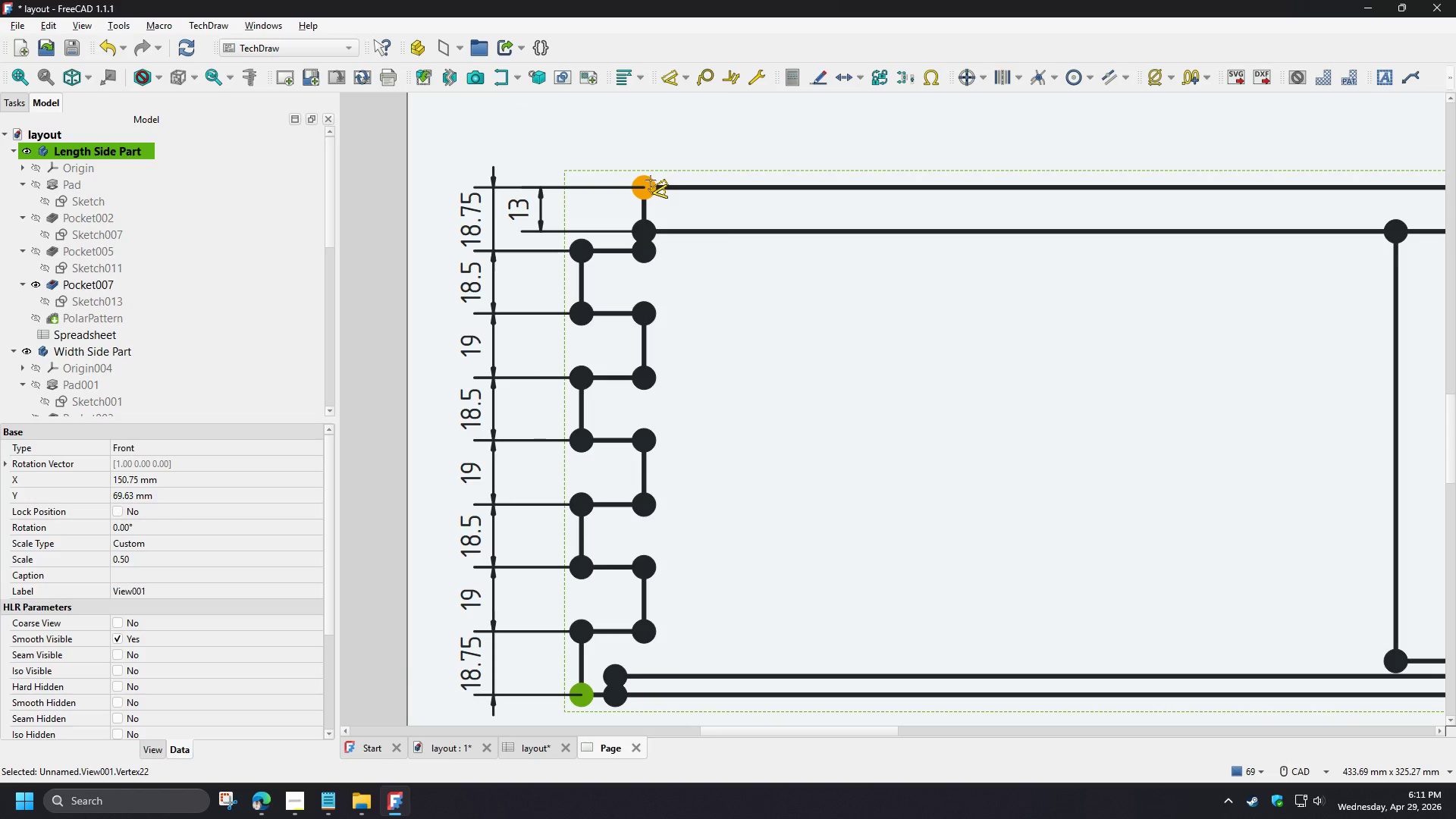 
left_click([651, 180])
 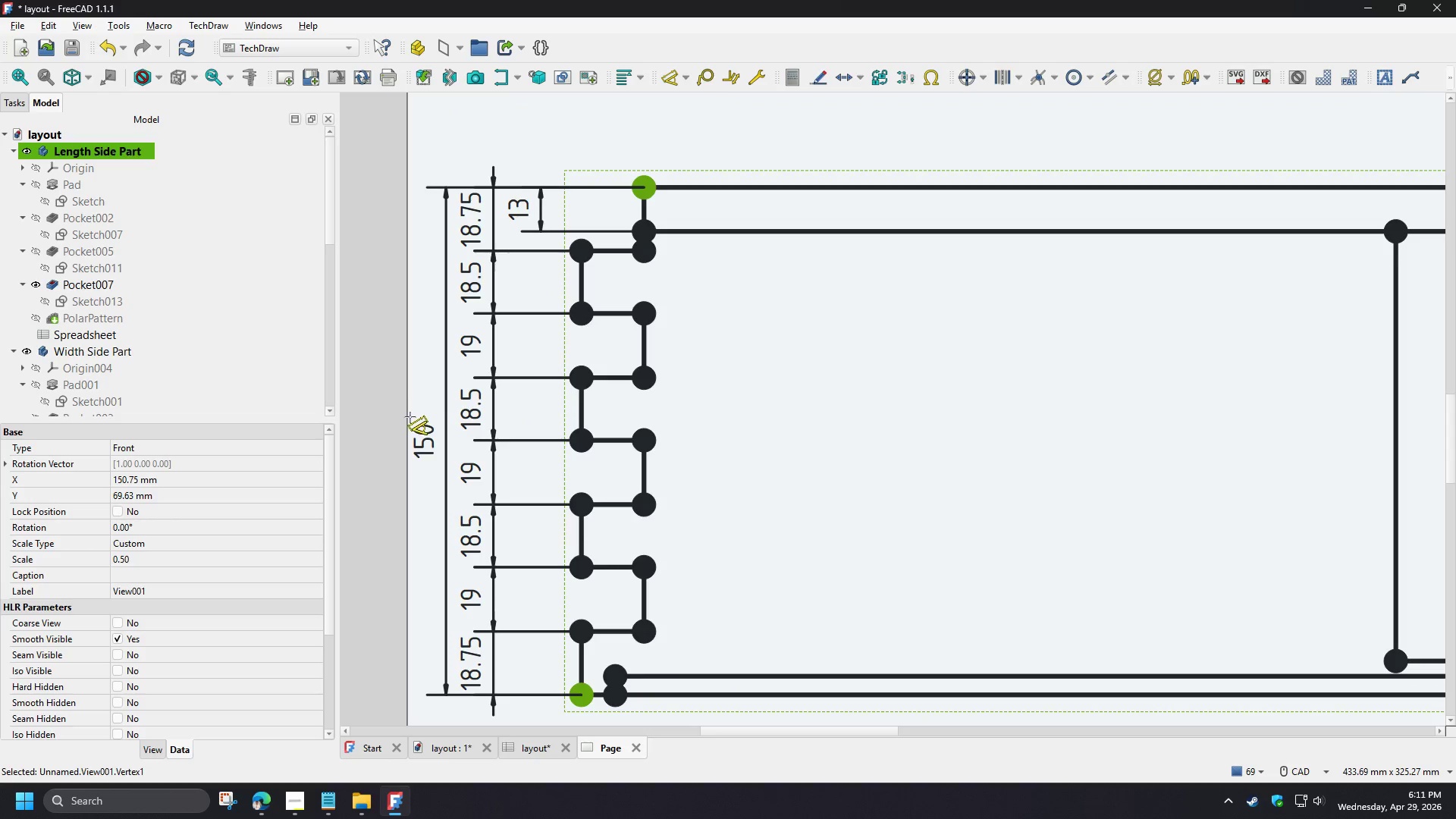 
left_click([410, 425])
 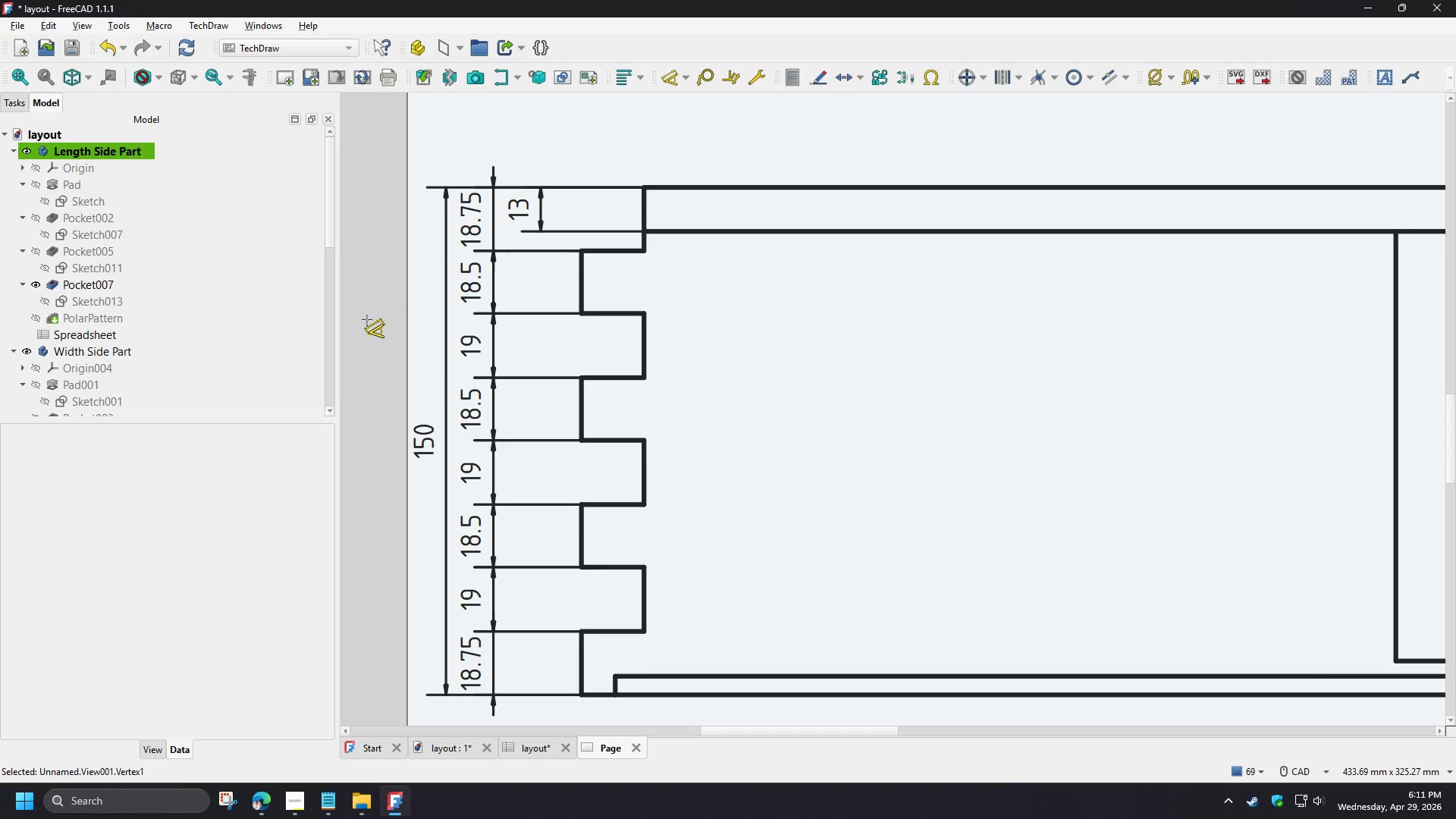 
scroll: coordinate [367, 320], scroll_direction: down, amount: 3.0
 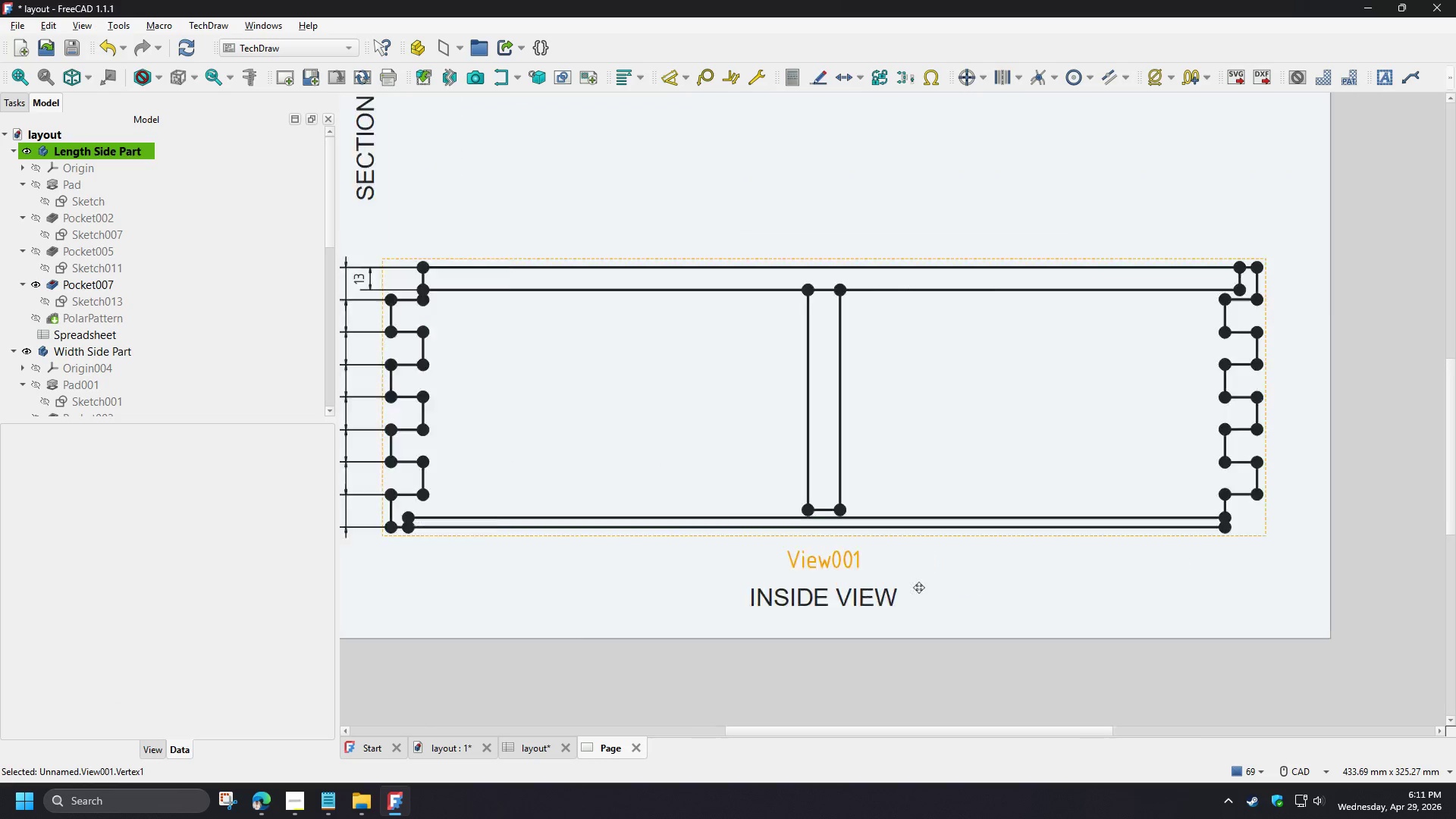 
left_click([781, 584])
 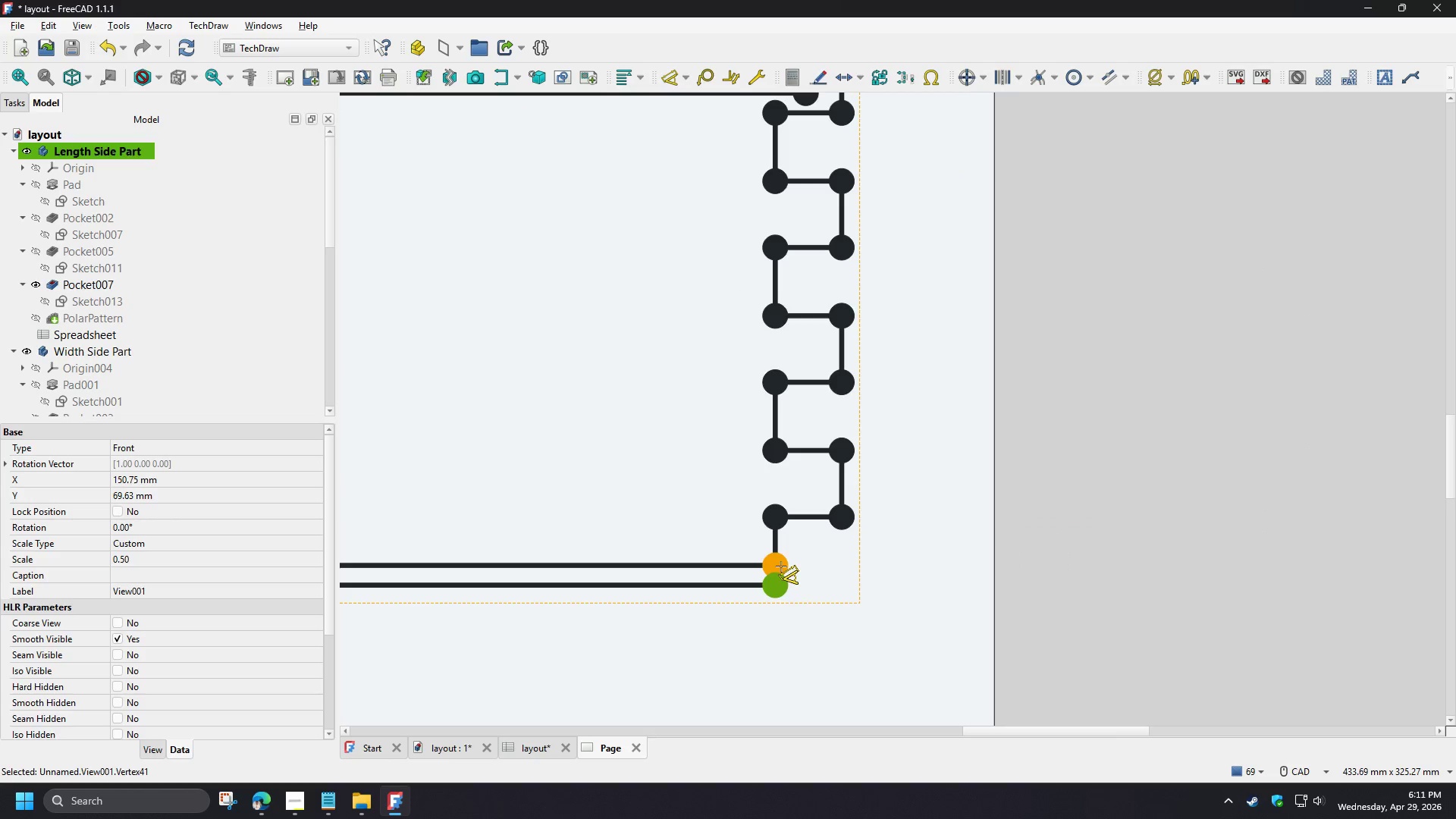 
left_click_drag(start_coordinate=[781, 566], to_coordinate=[787, 566])
 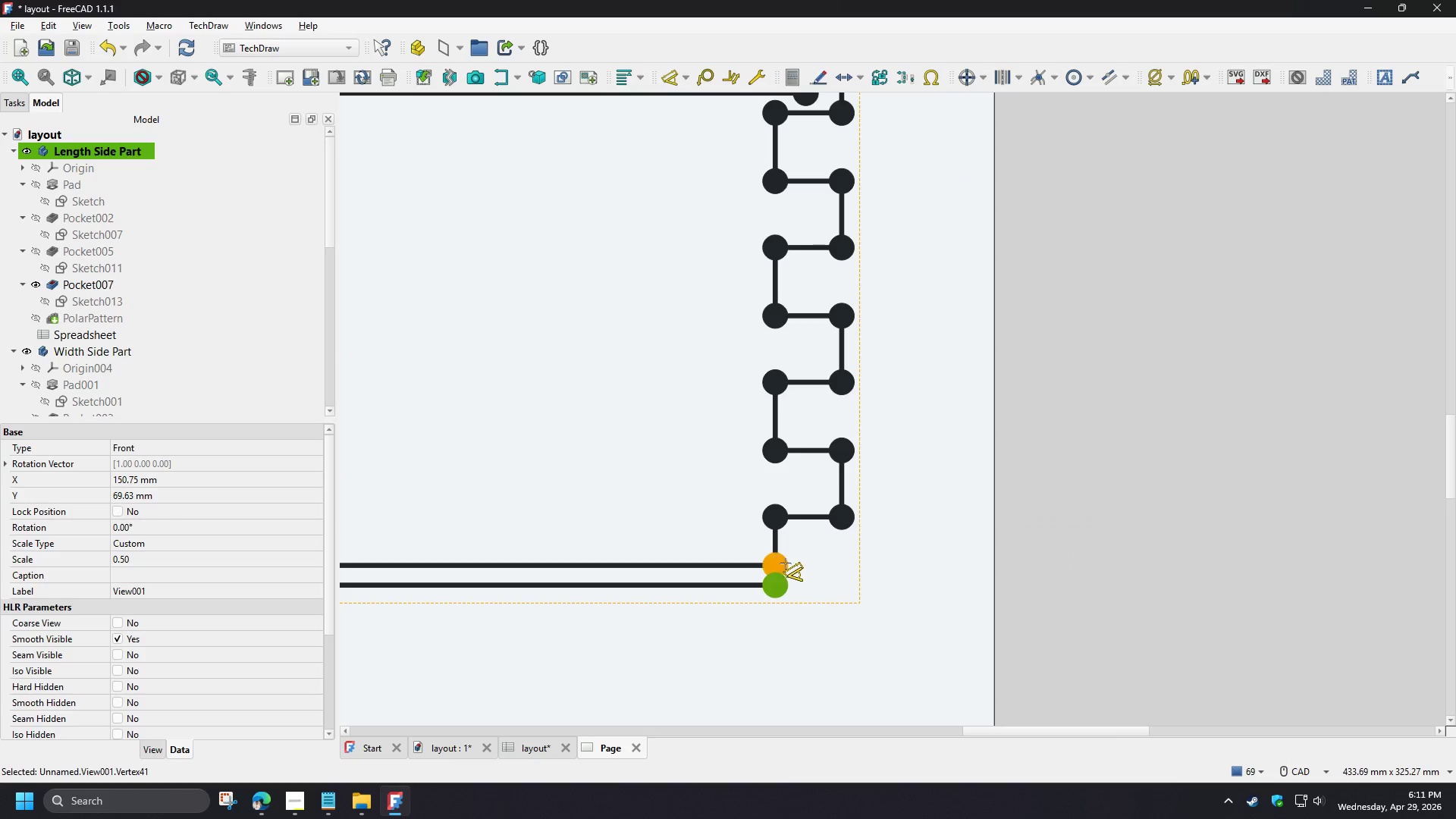 
scroll: coordinate [899, 566], scroll_direction: up, amount: 4.0
 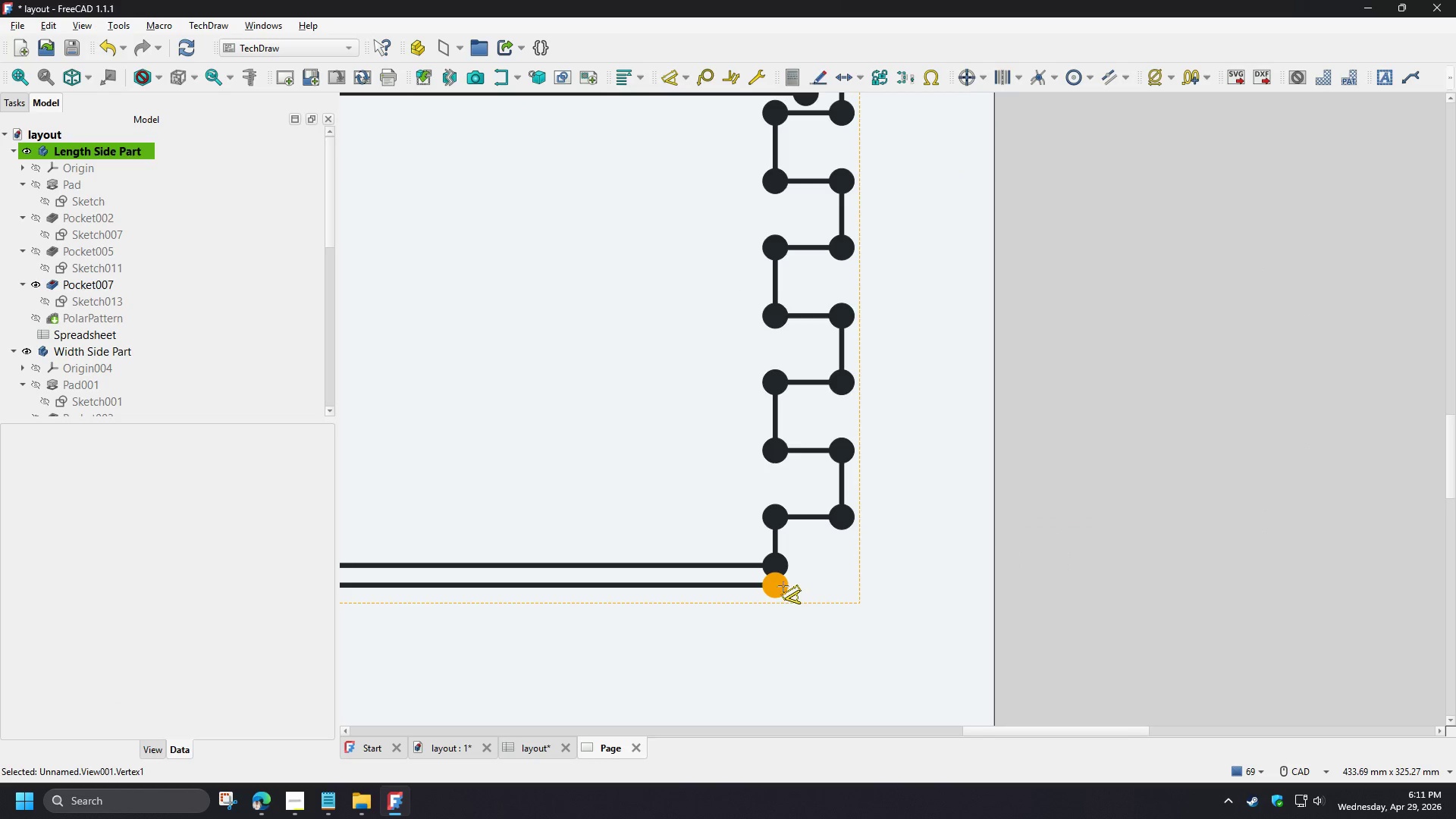 
left_click([783, 563])
 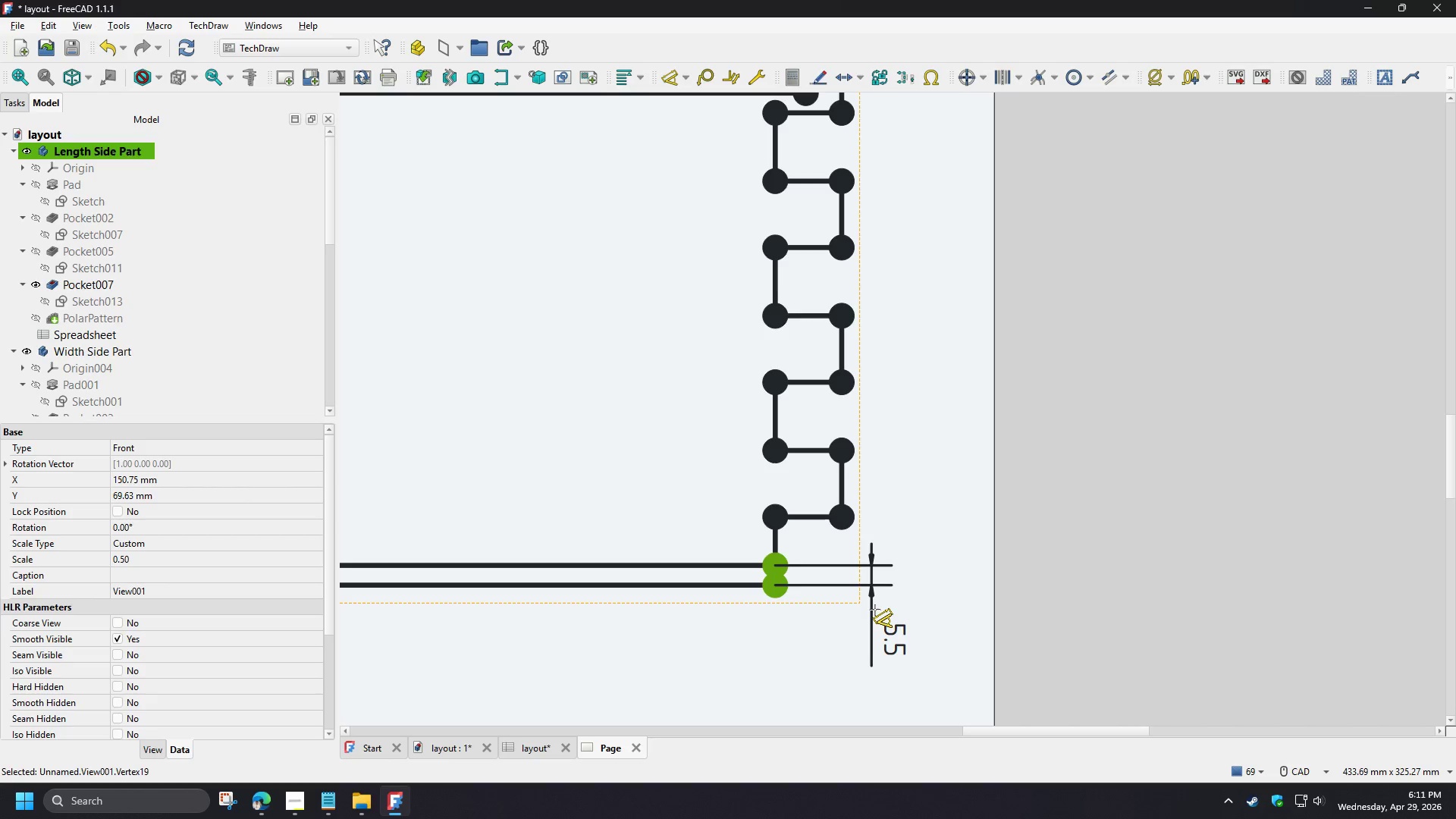 
wait(9.62)
 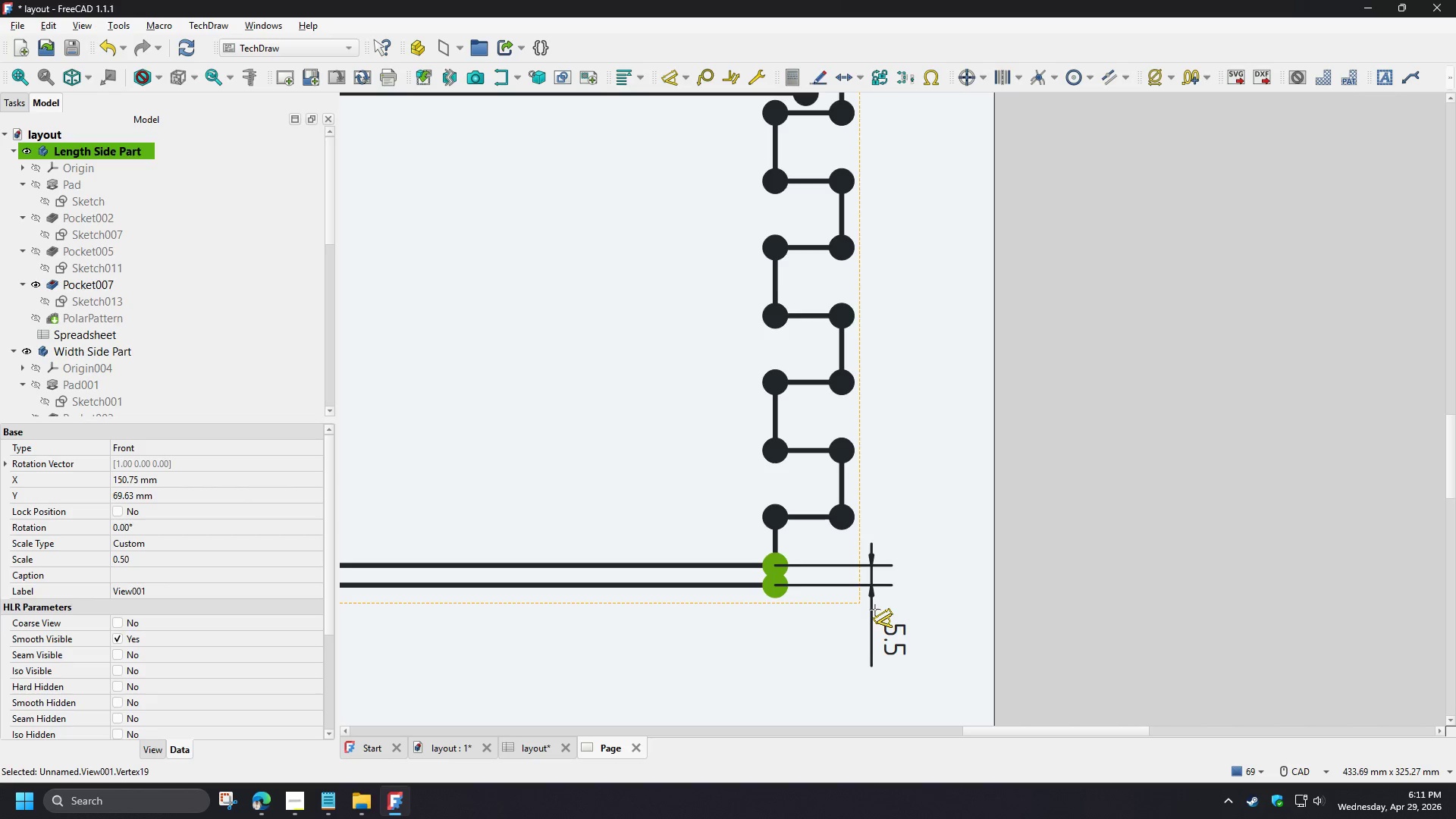 
left_click([843, 578])
 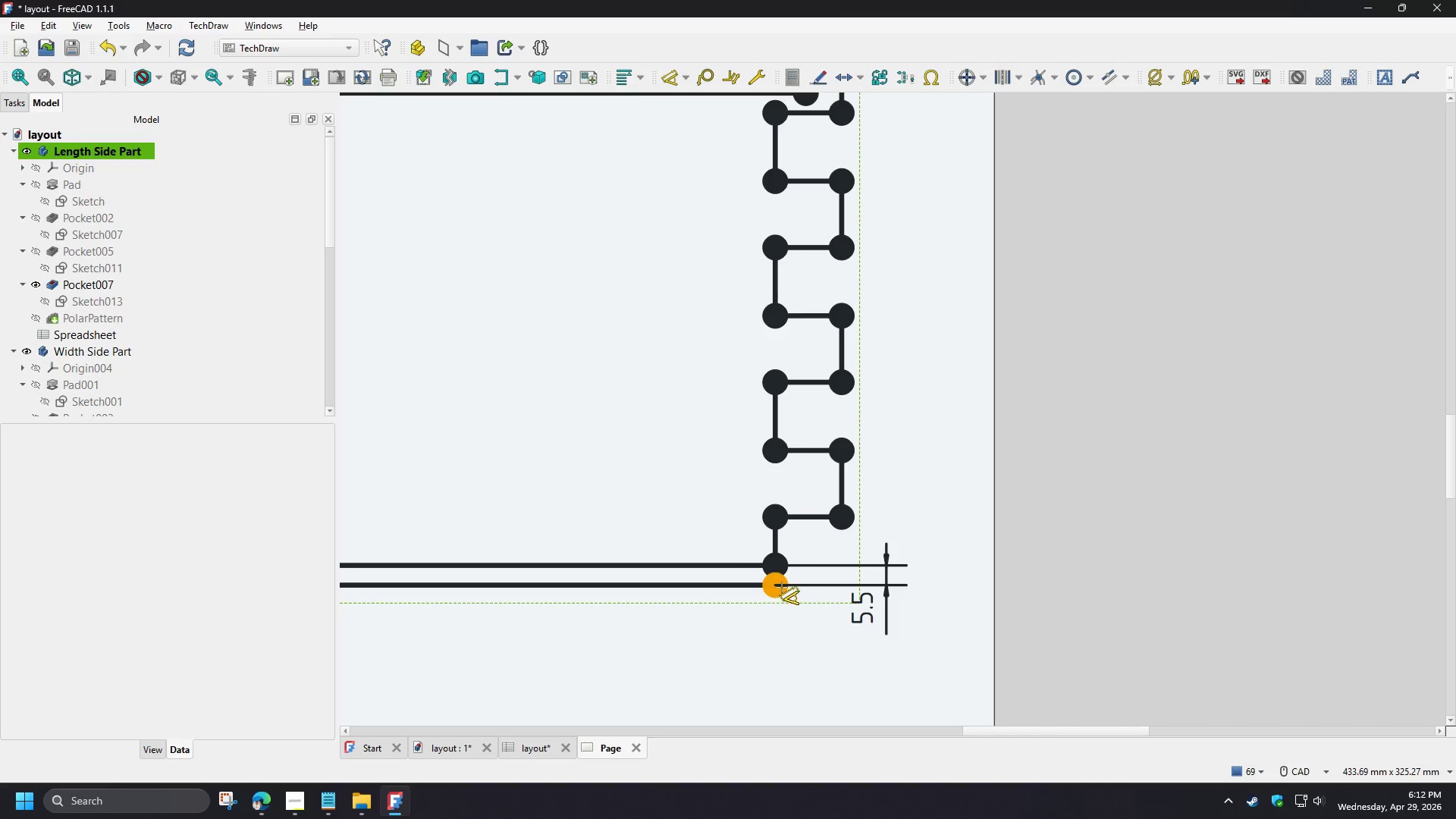 
left_click([782, 587])
 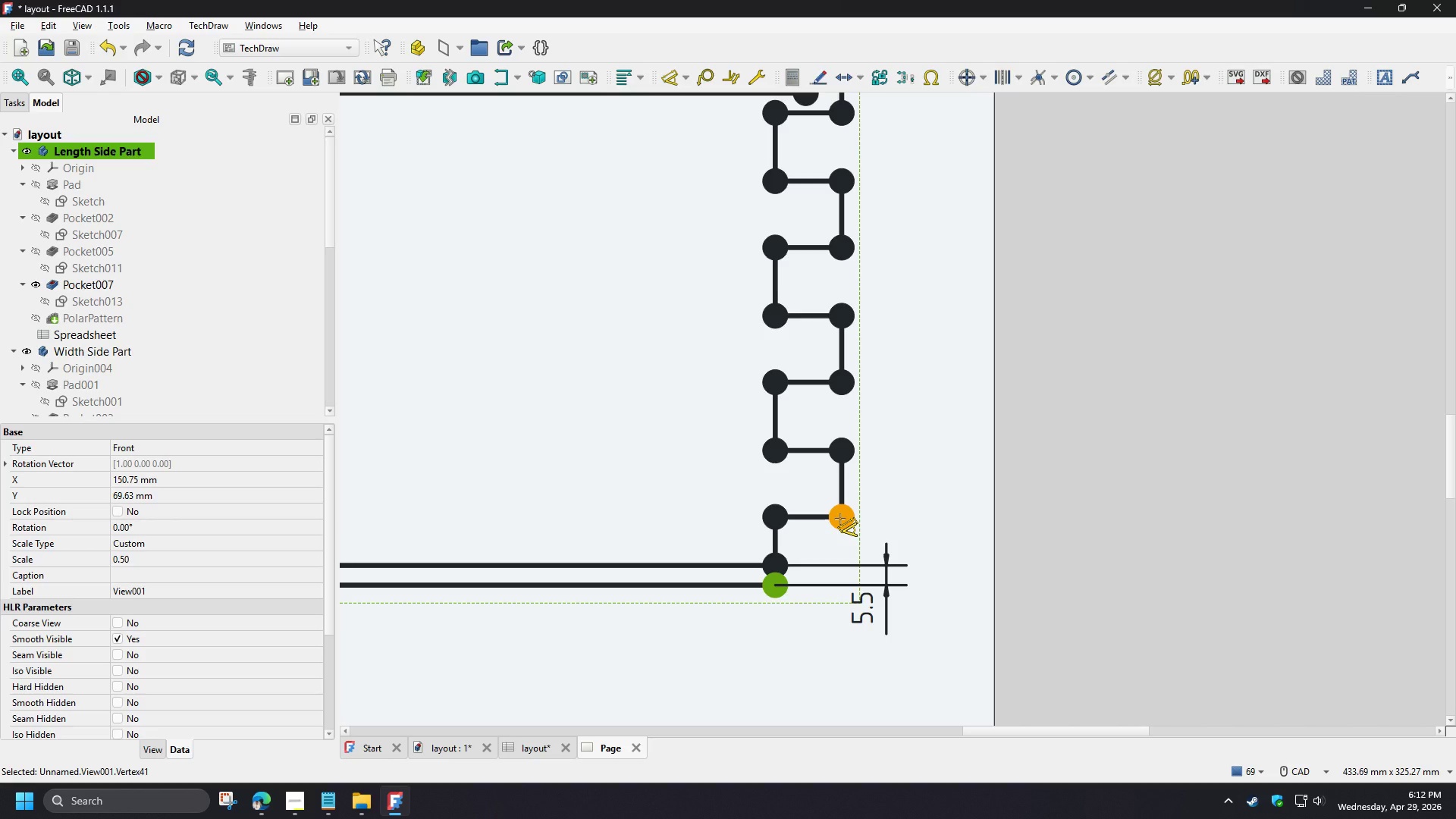 
left_click([840, 519])
 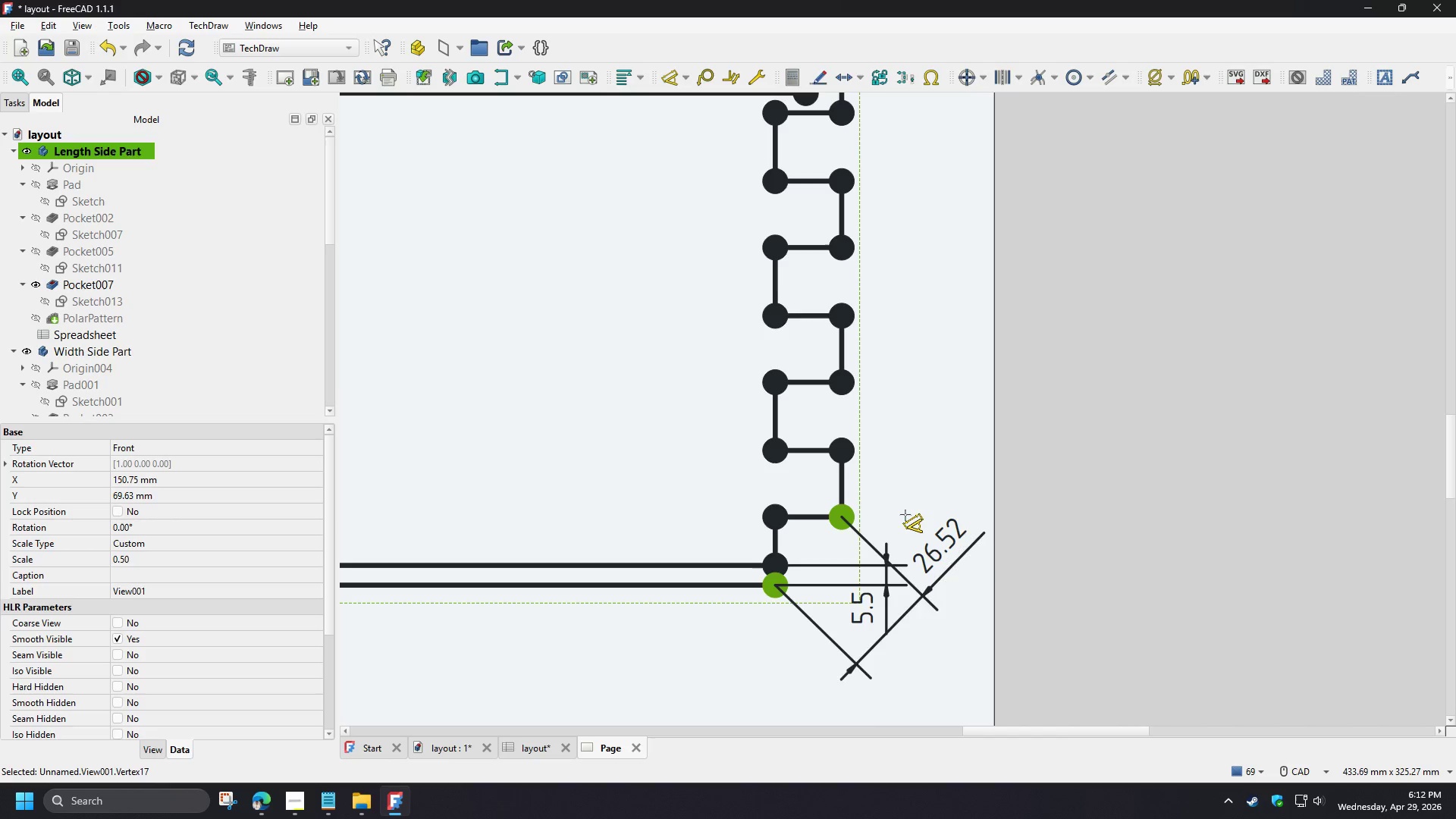 
wait(6.31)
 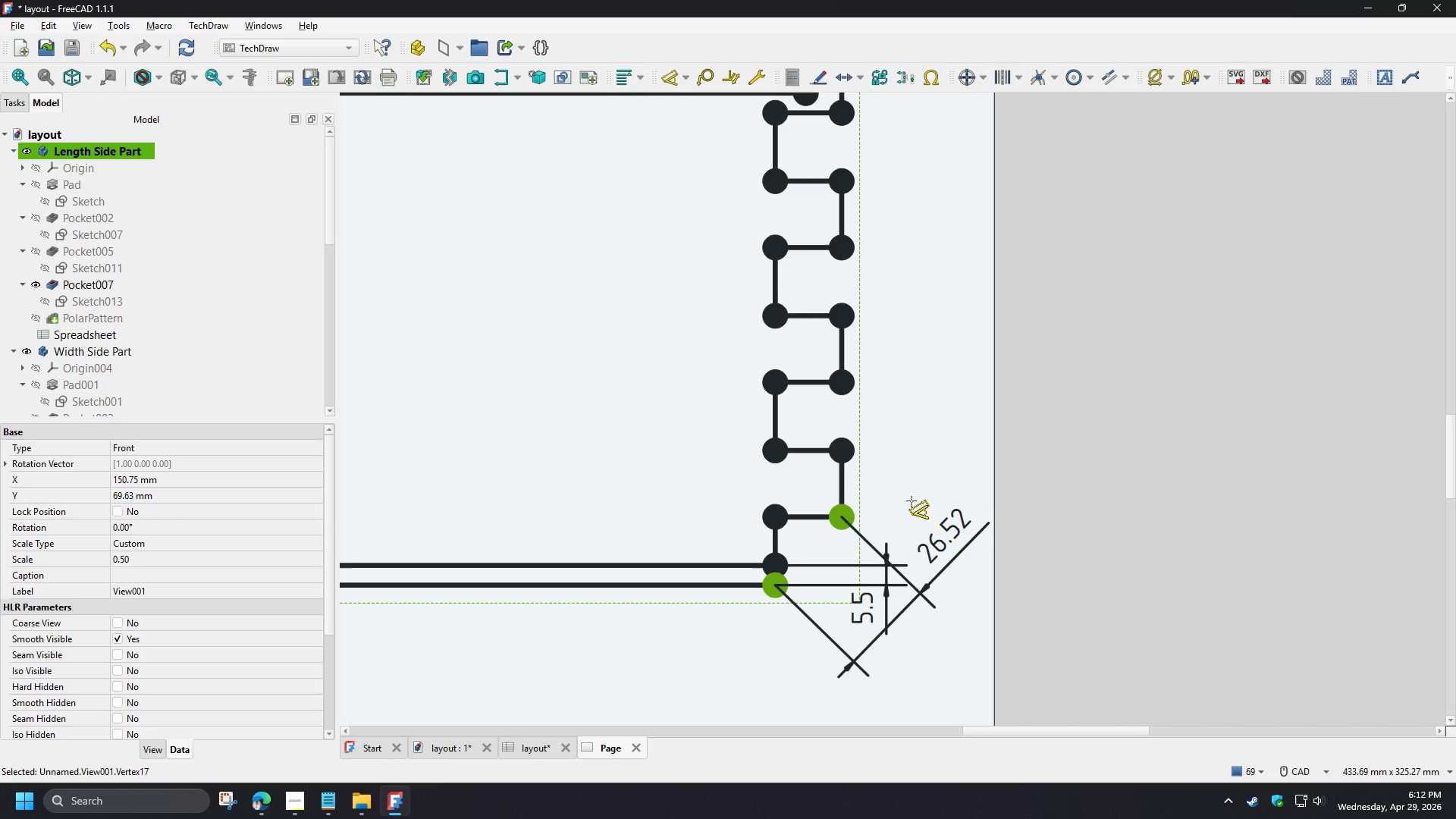 
left_click([896, 526])
 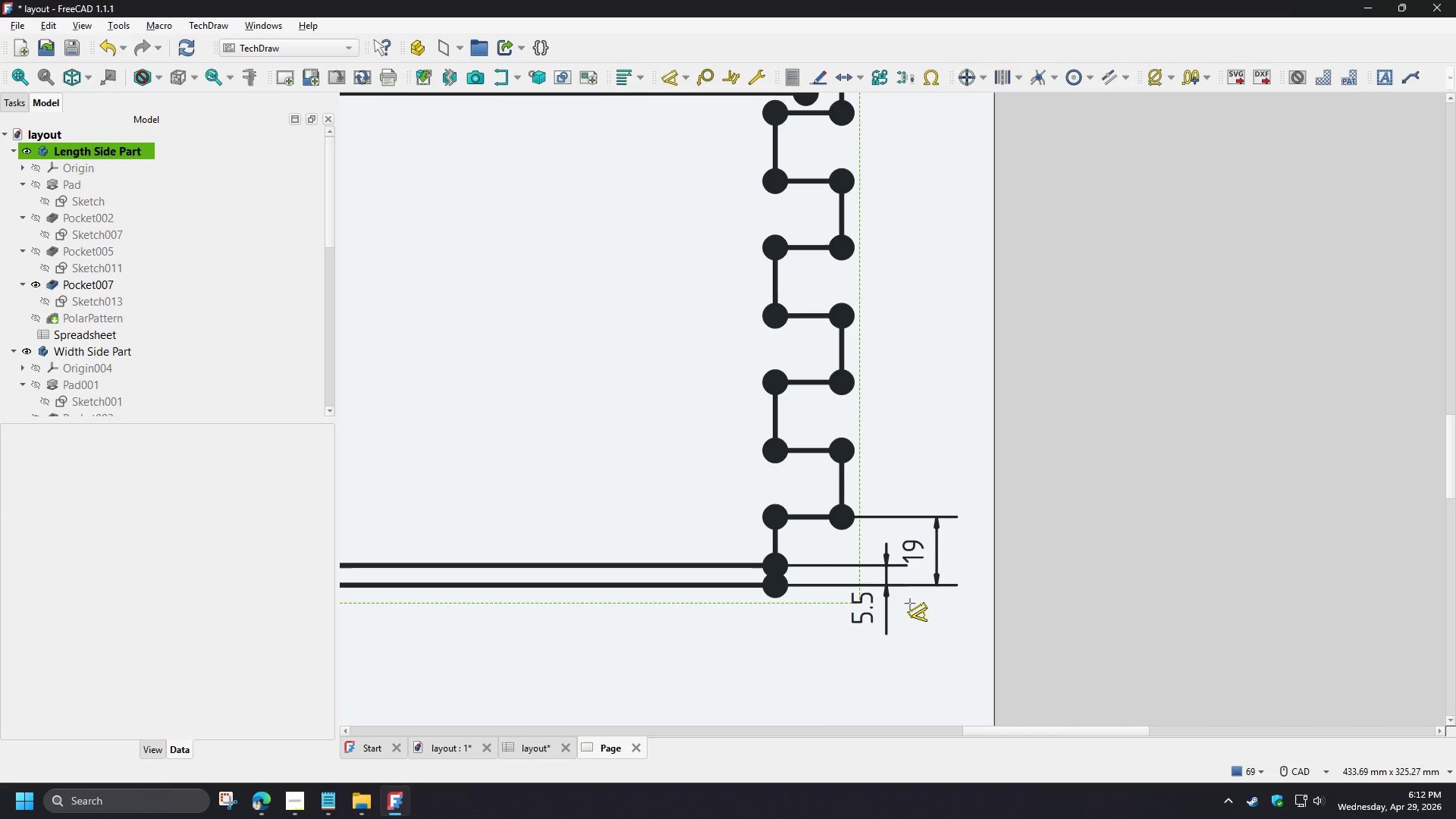 
right_click([910, 604])
 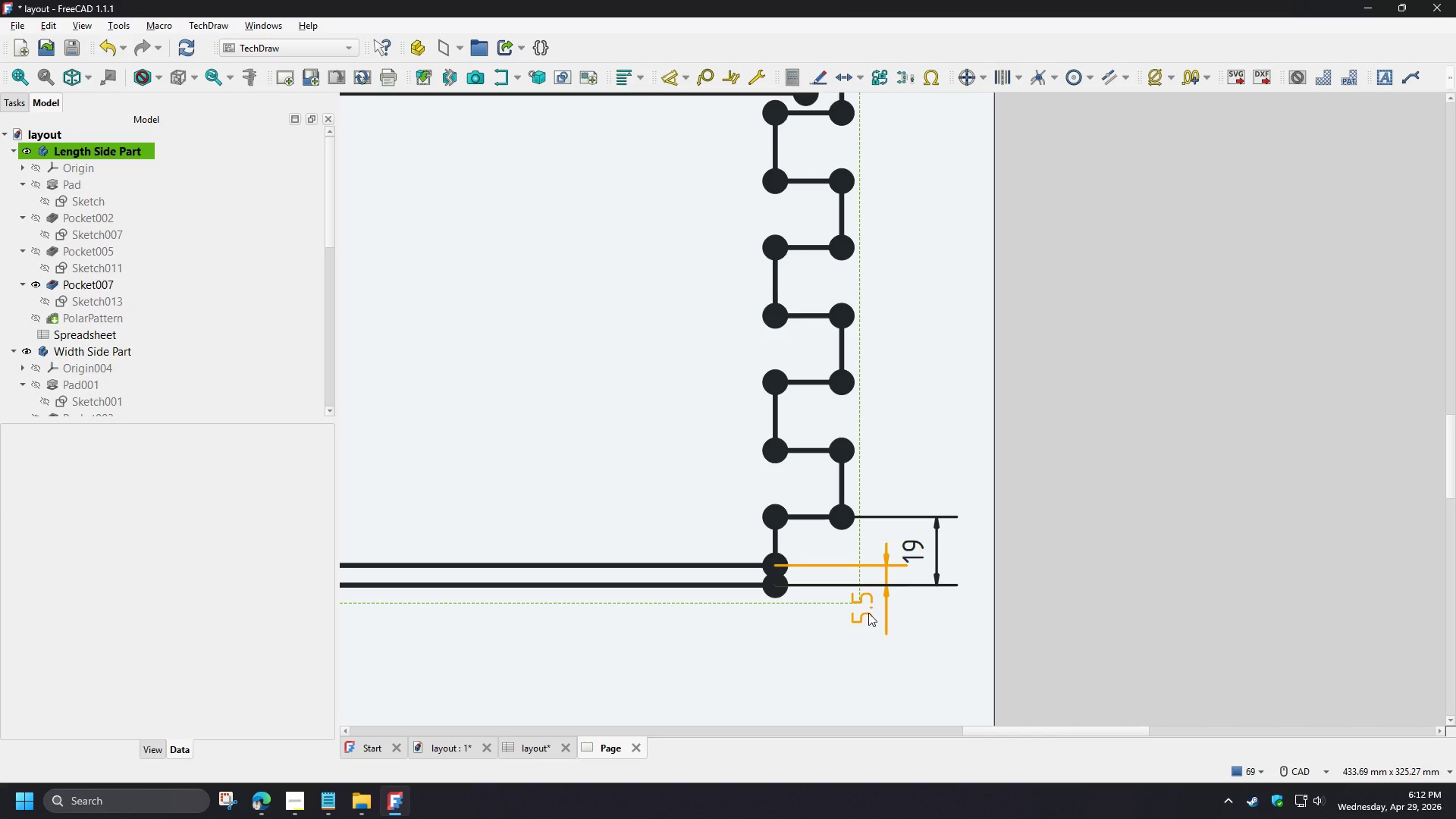 
left_click_drag(start_coordinate=[868, 613], to_coordinate=[851, 620])
 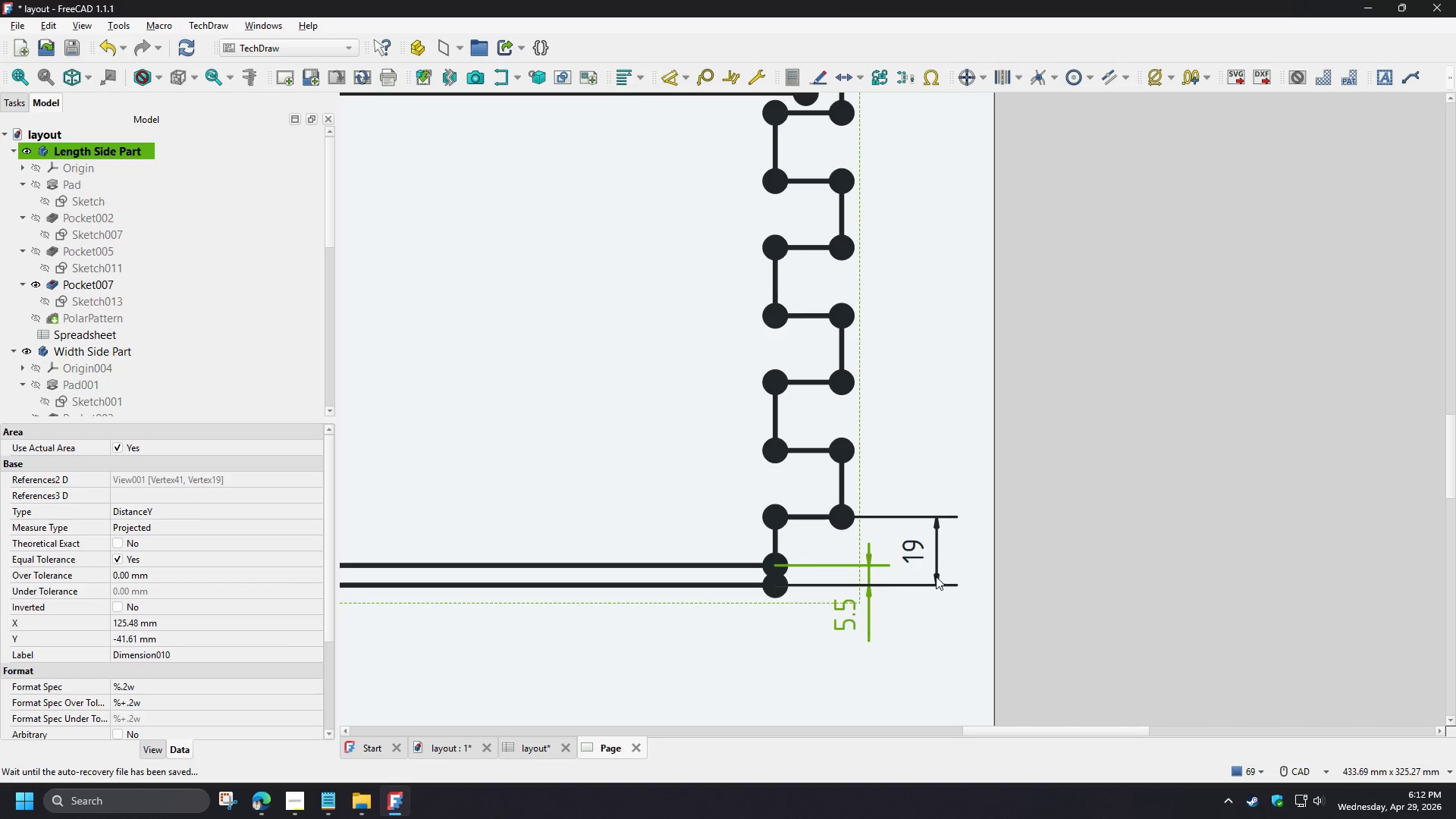 
left_click([936, 576])
 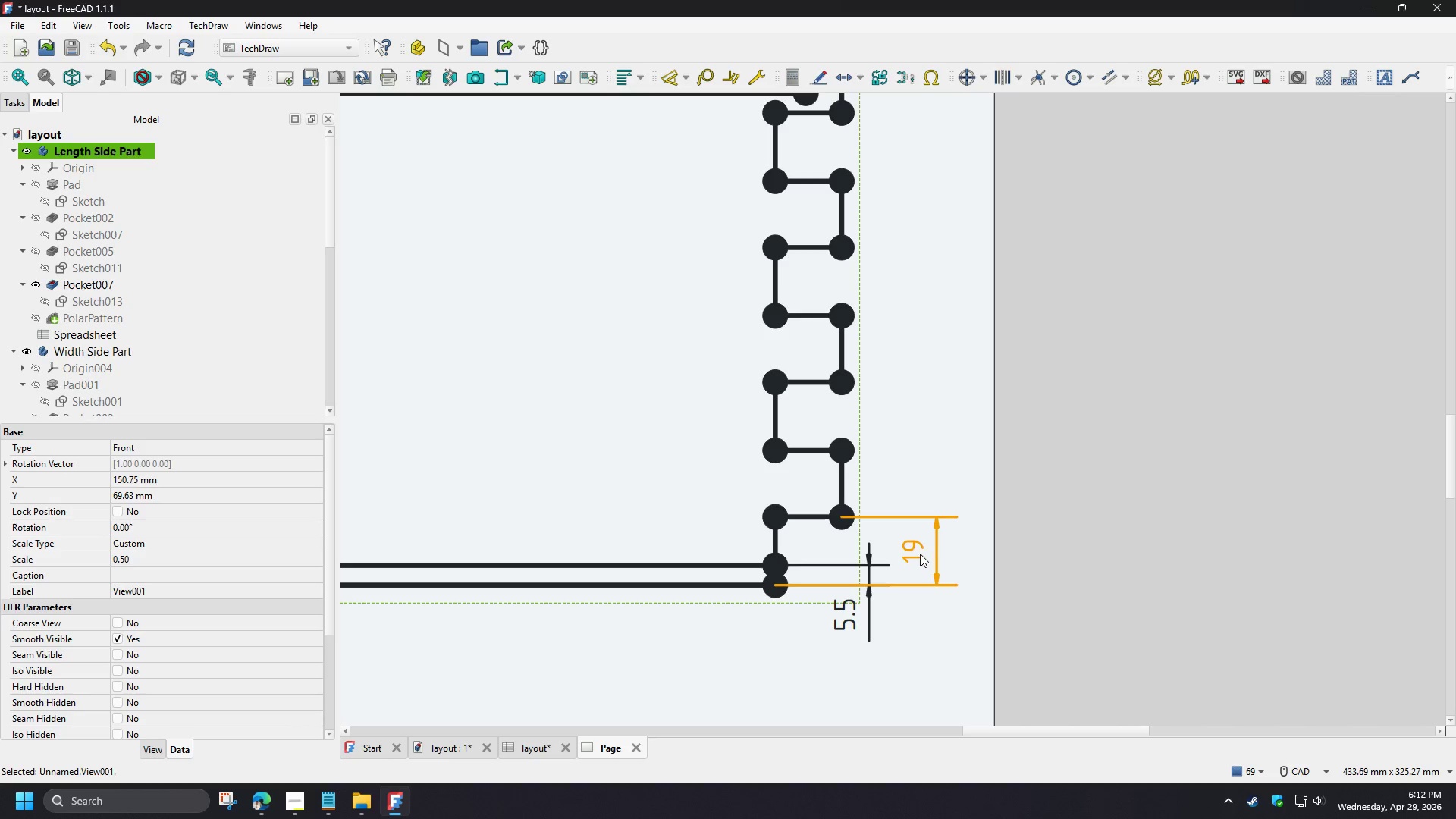 
left_click_drag(start_coordinate=[920, 554], to_coordinate=[914, 549])
 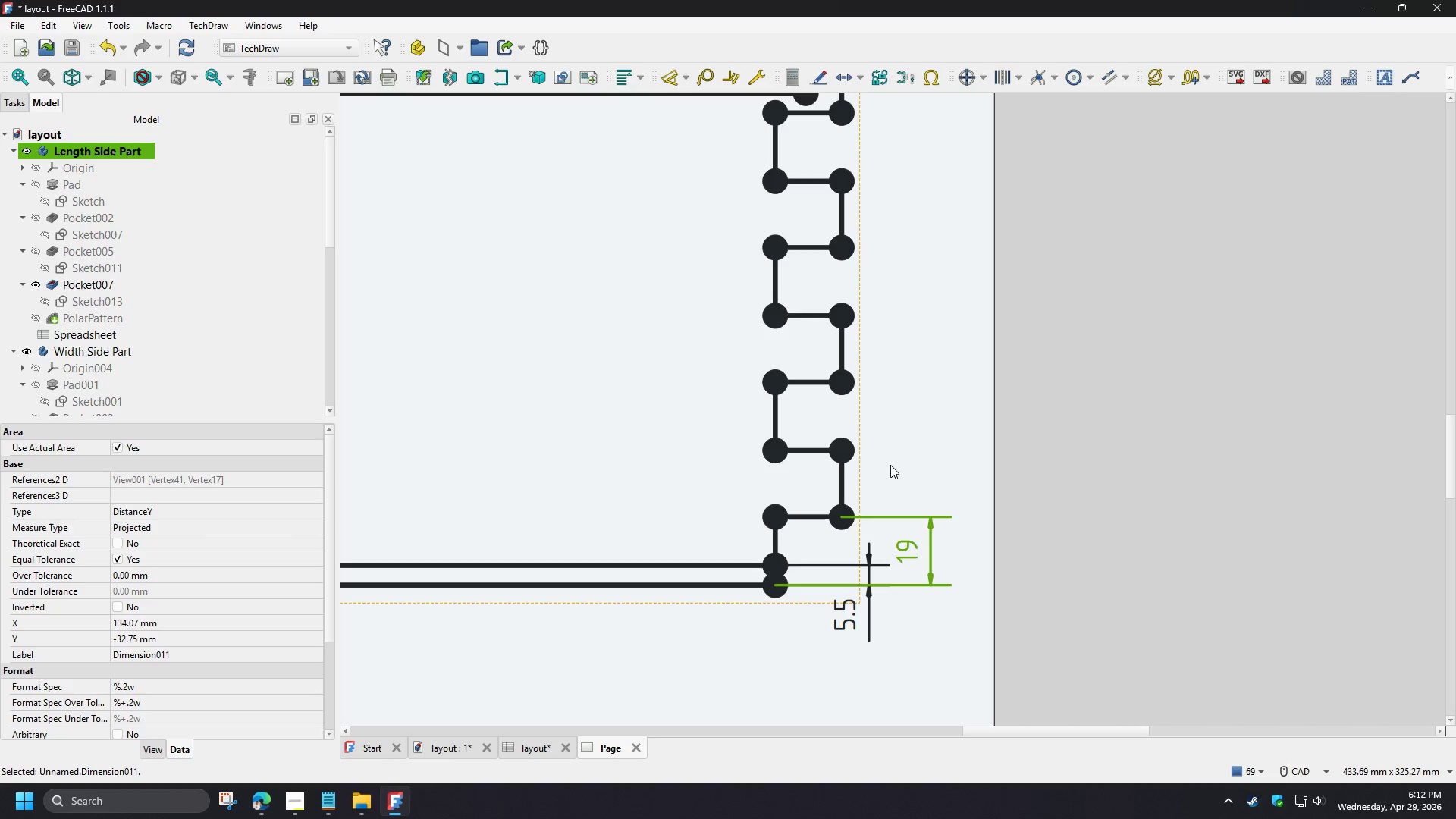 
left_click([890, 465])
 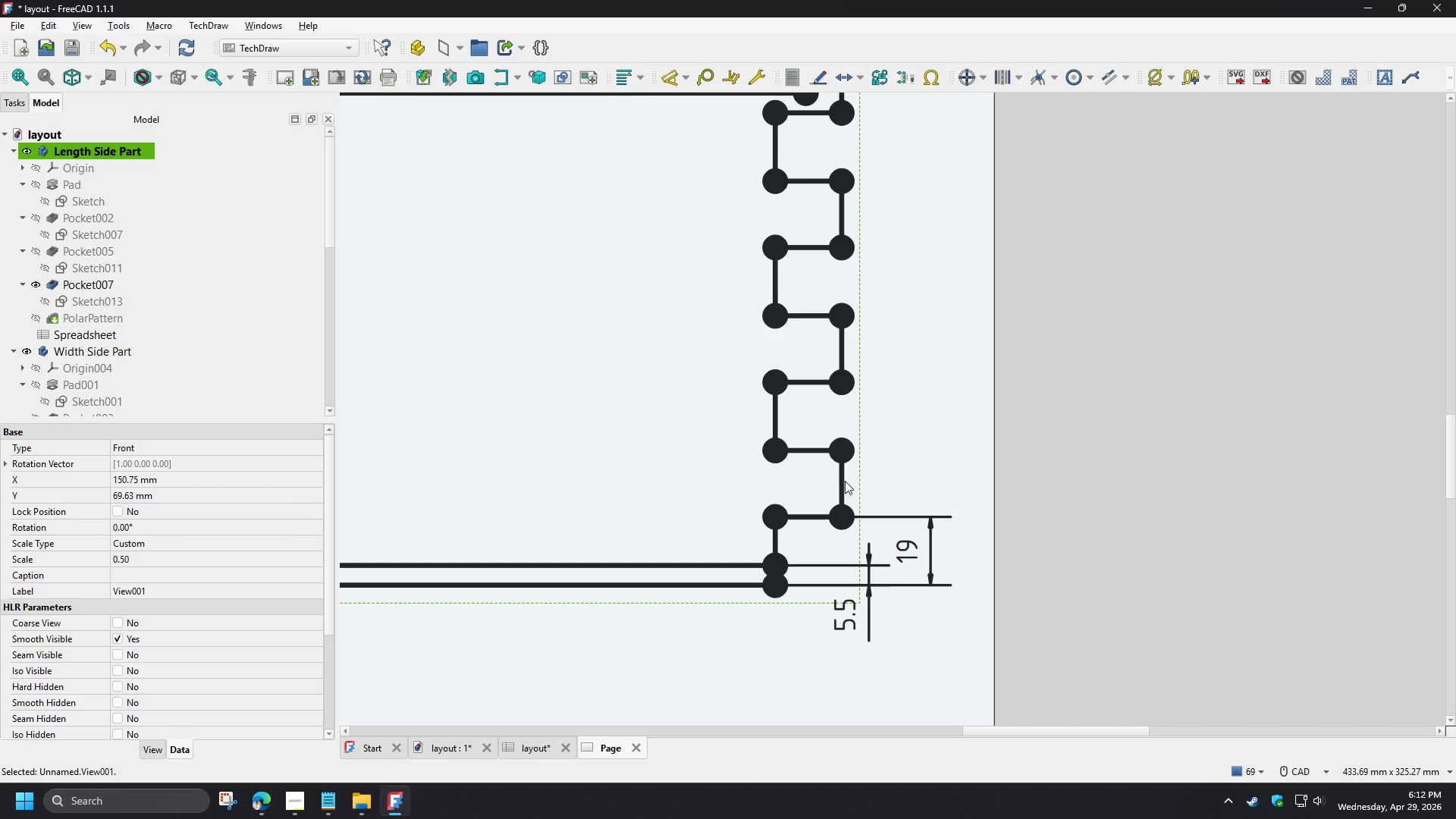 
left_click([843, 481])
 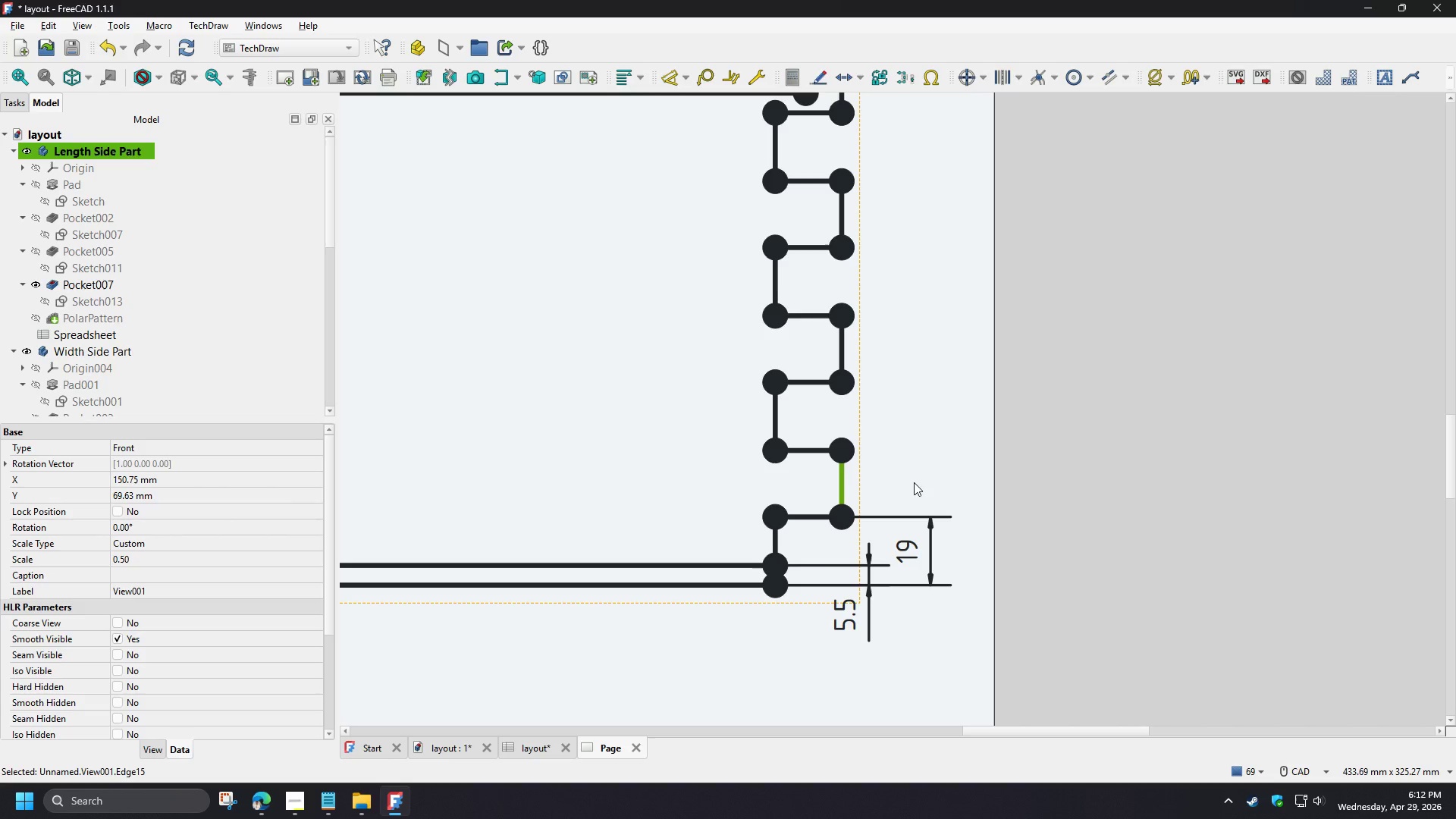 
key(D)
 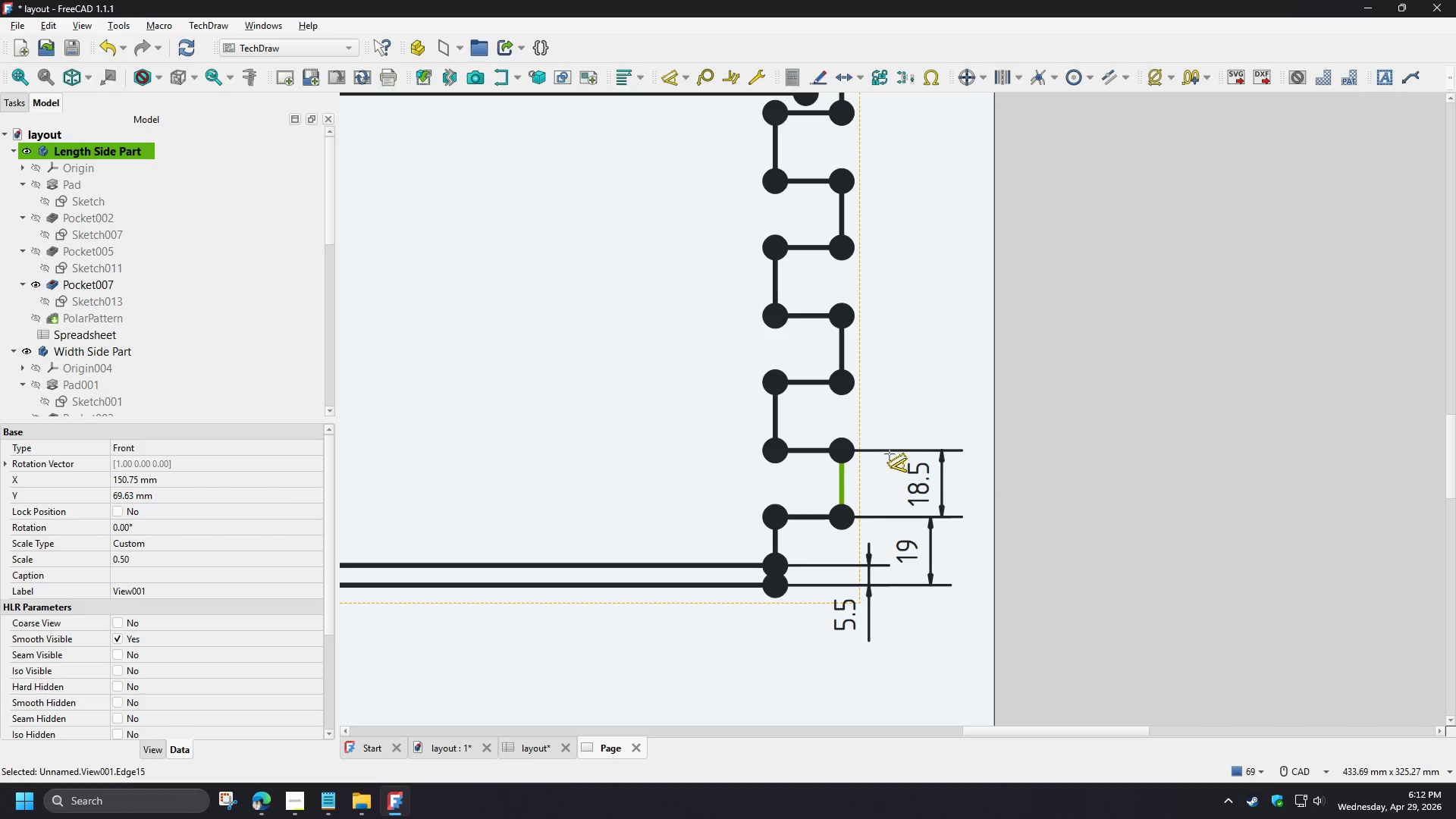 
left_click([886, 453])
 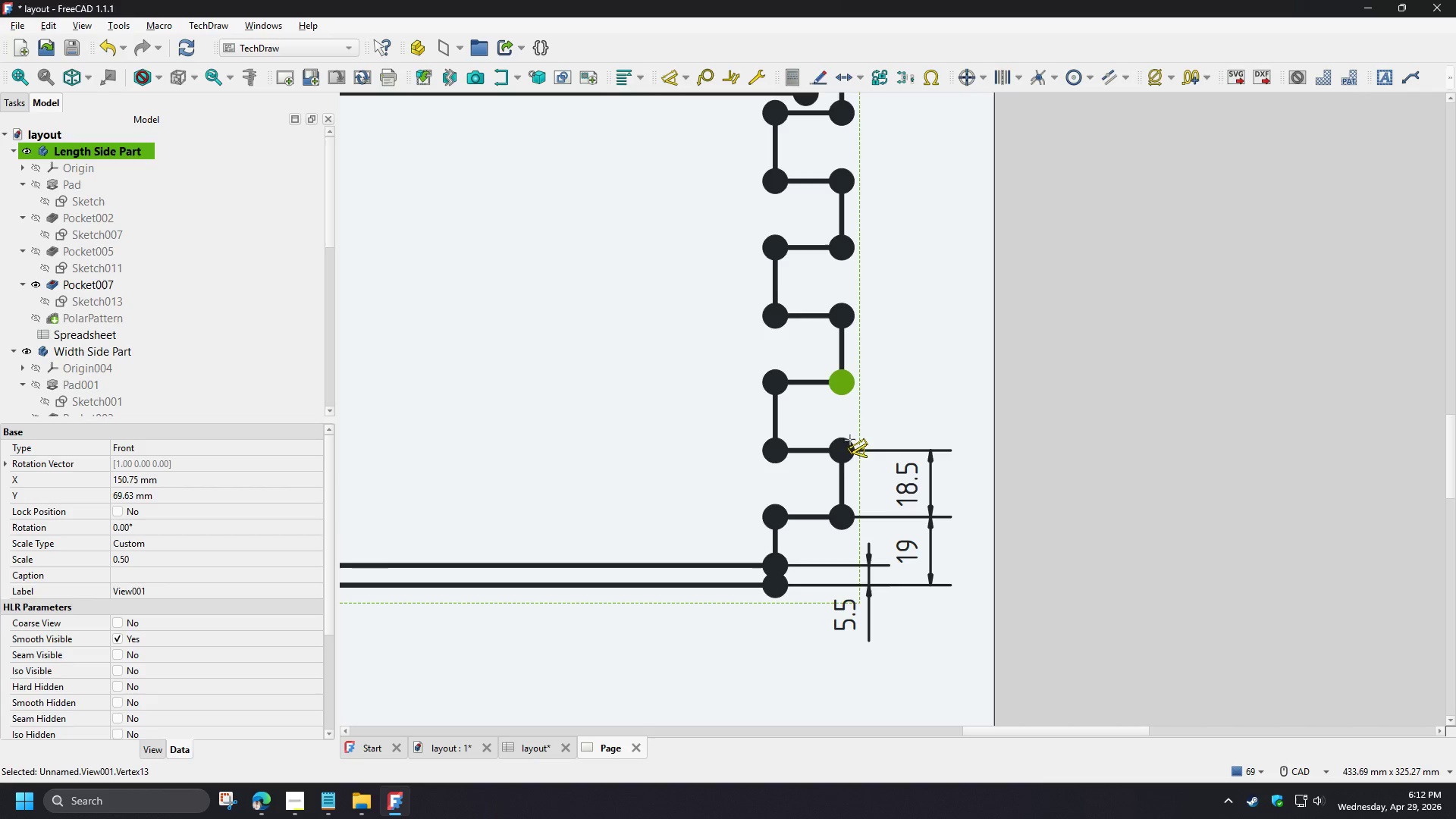 
left_click([849, 443])
 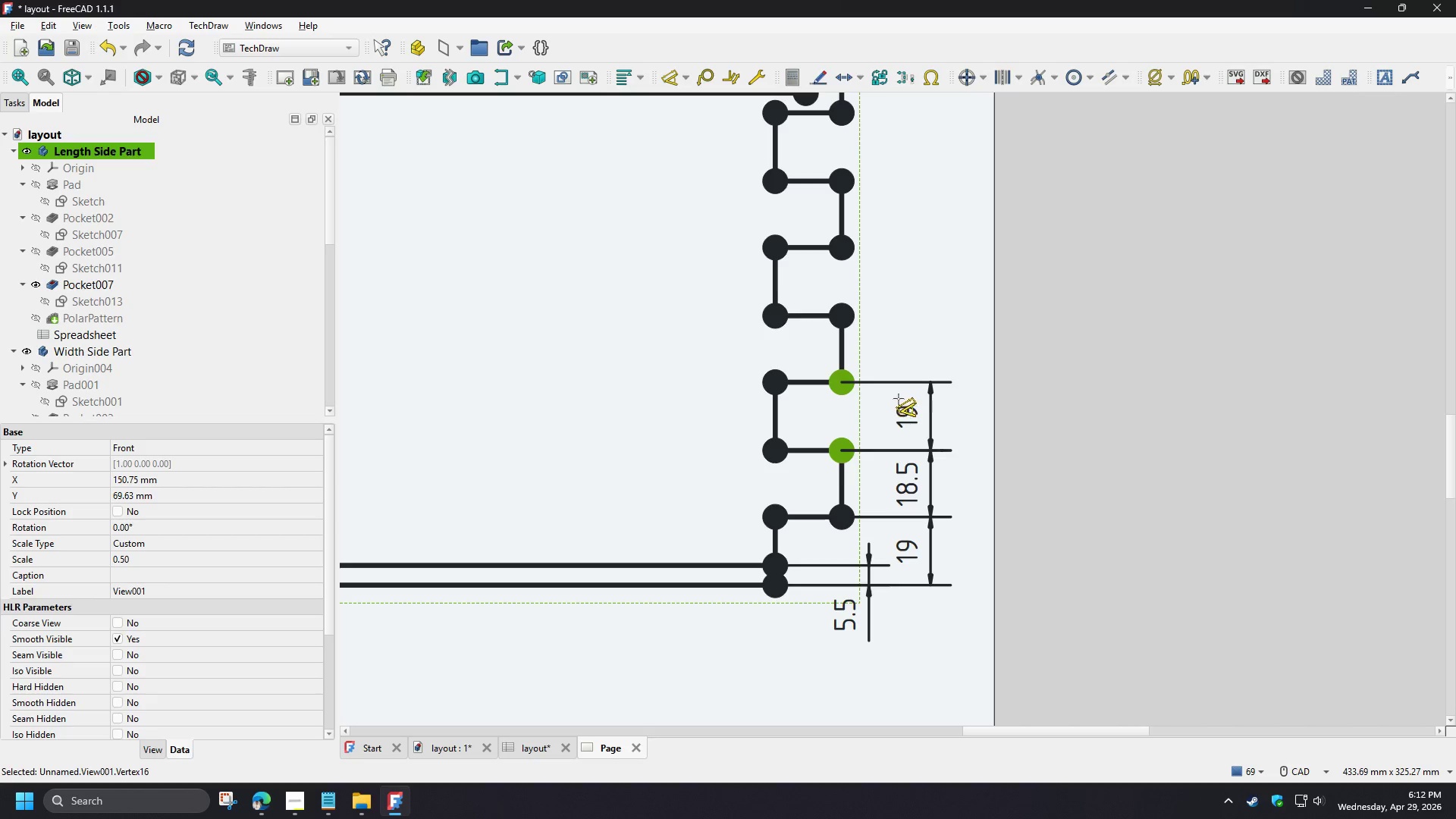 
left_click([896, 399])
 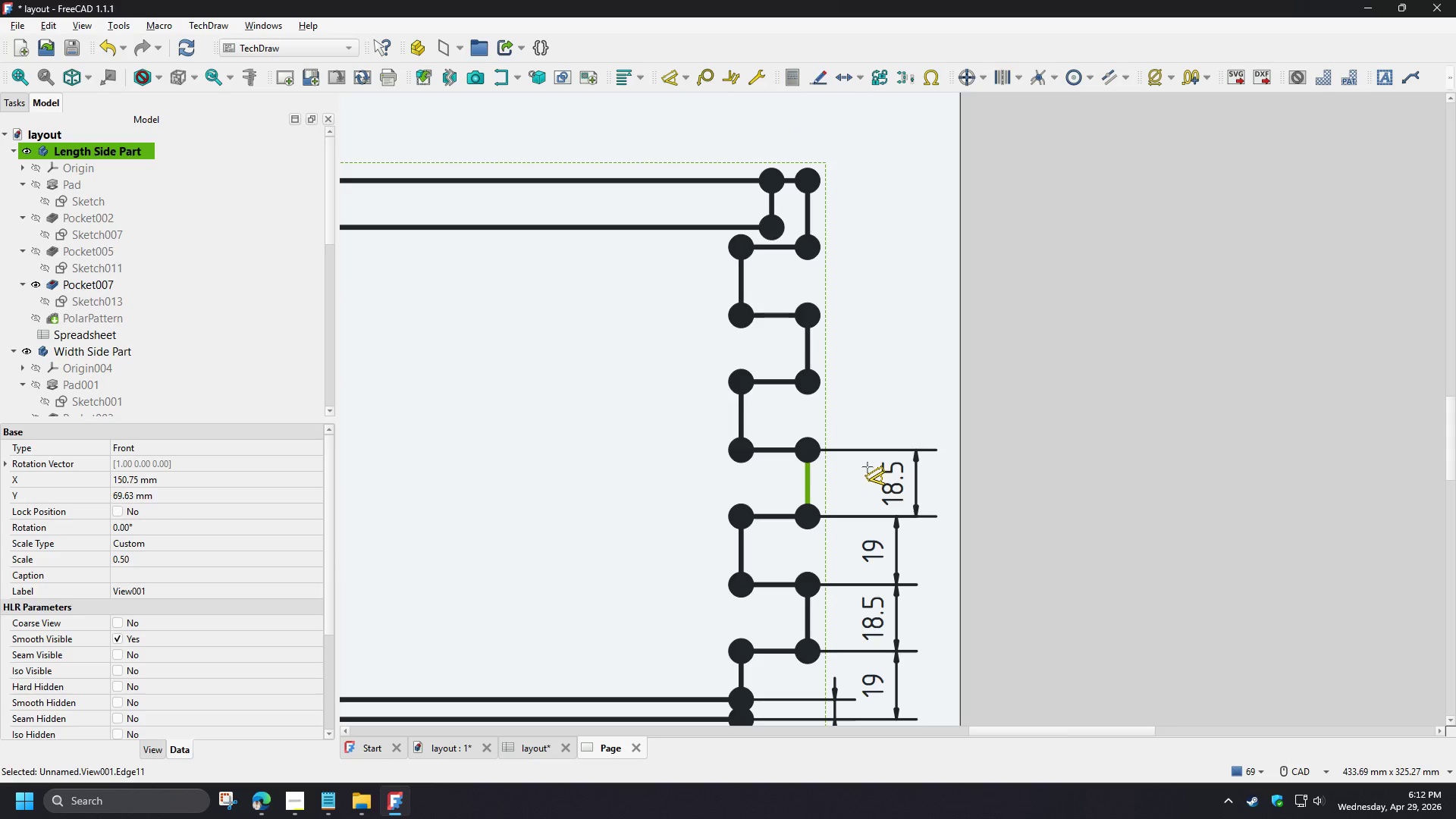 
left_click([849, 466])
 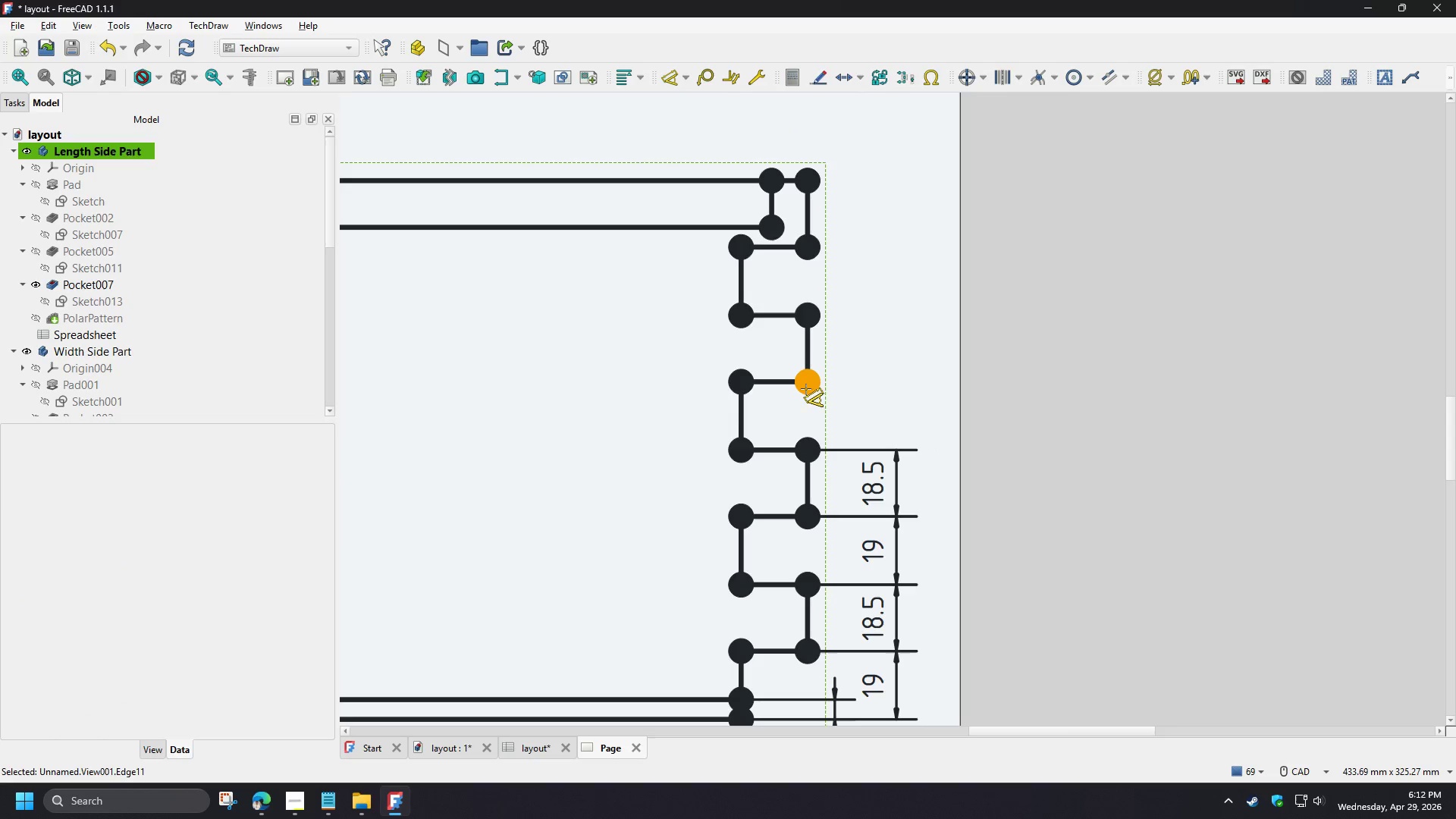 
left_click([806, 387])
 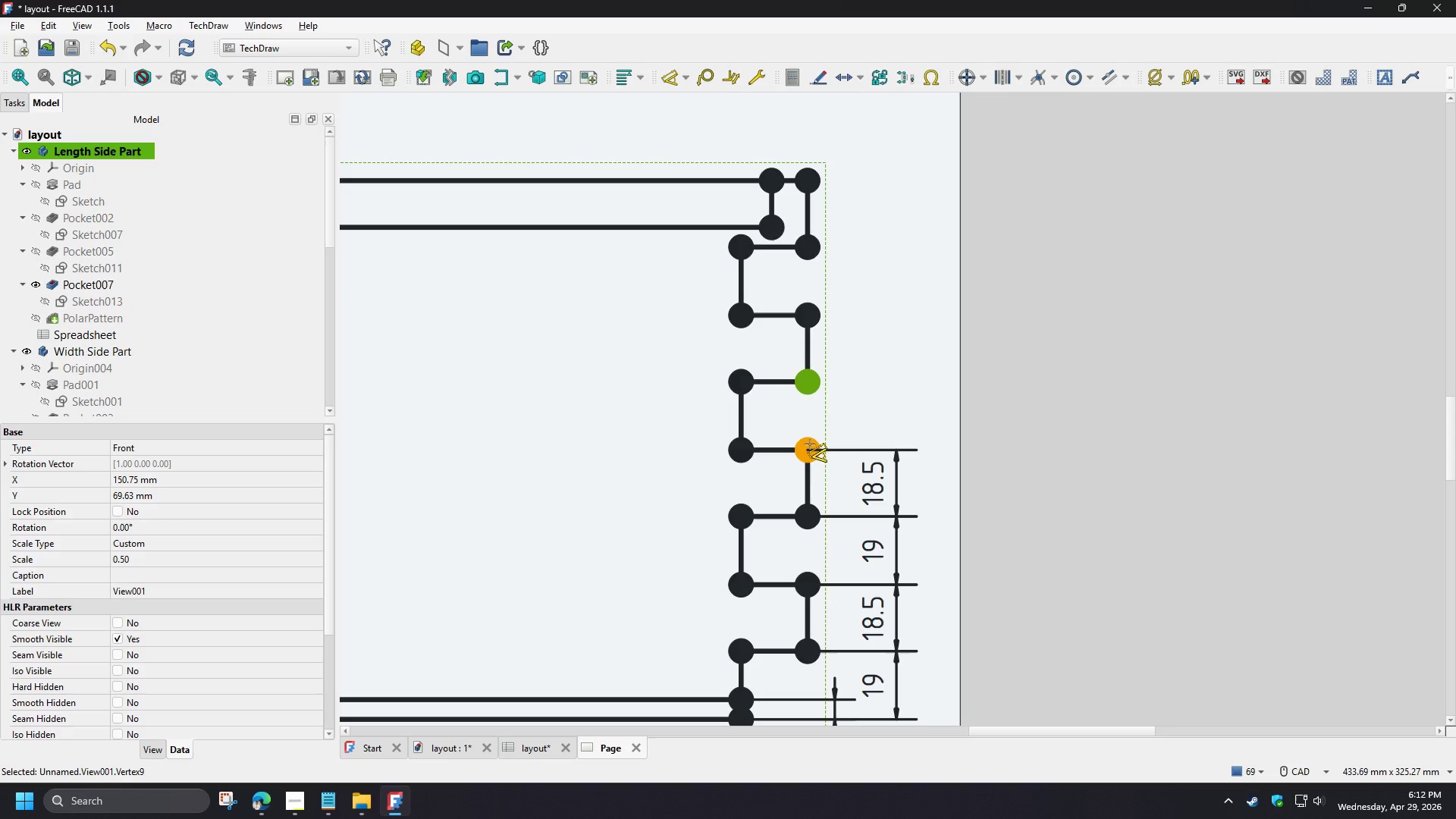 
left_click([810, 444])
 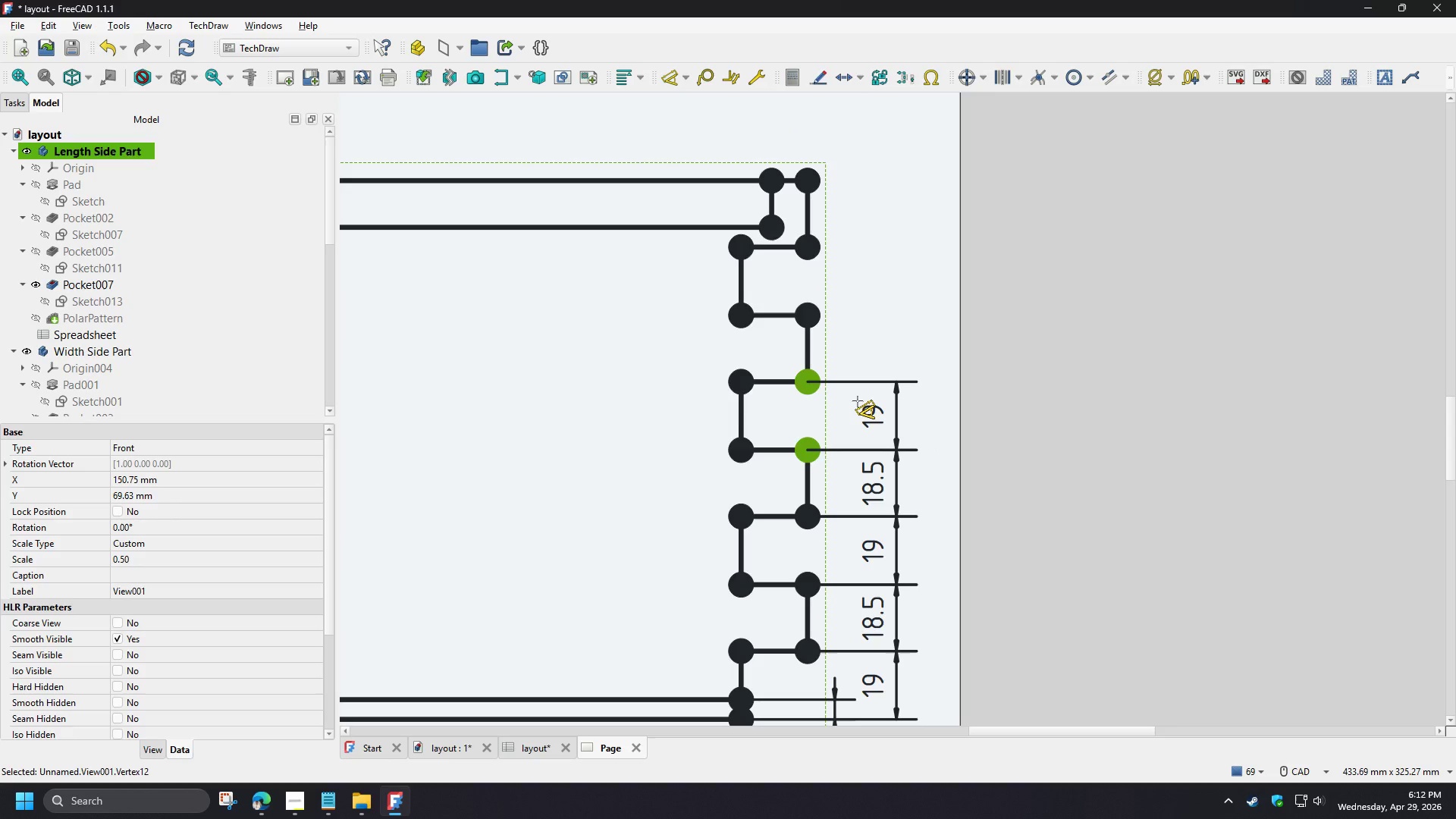 
left_click([858, 401])
 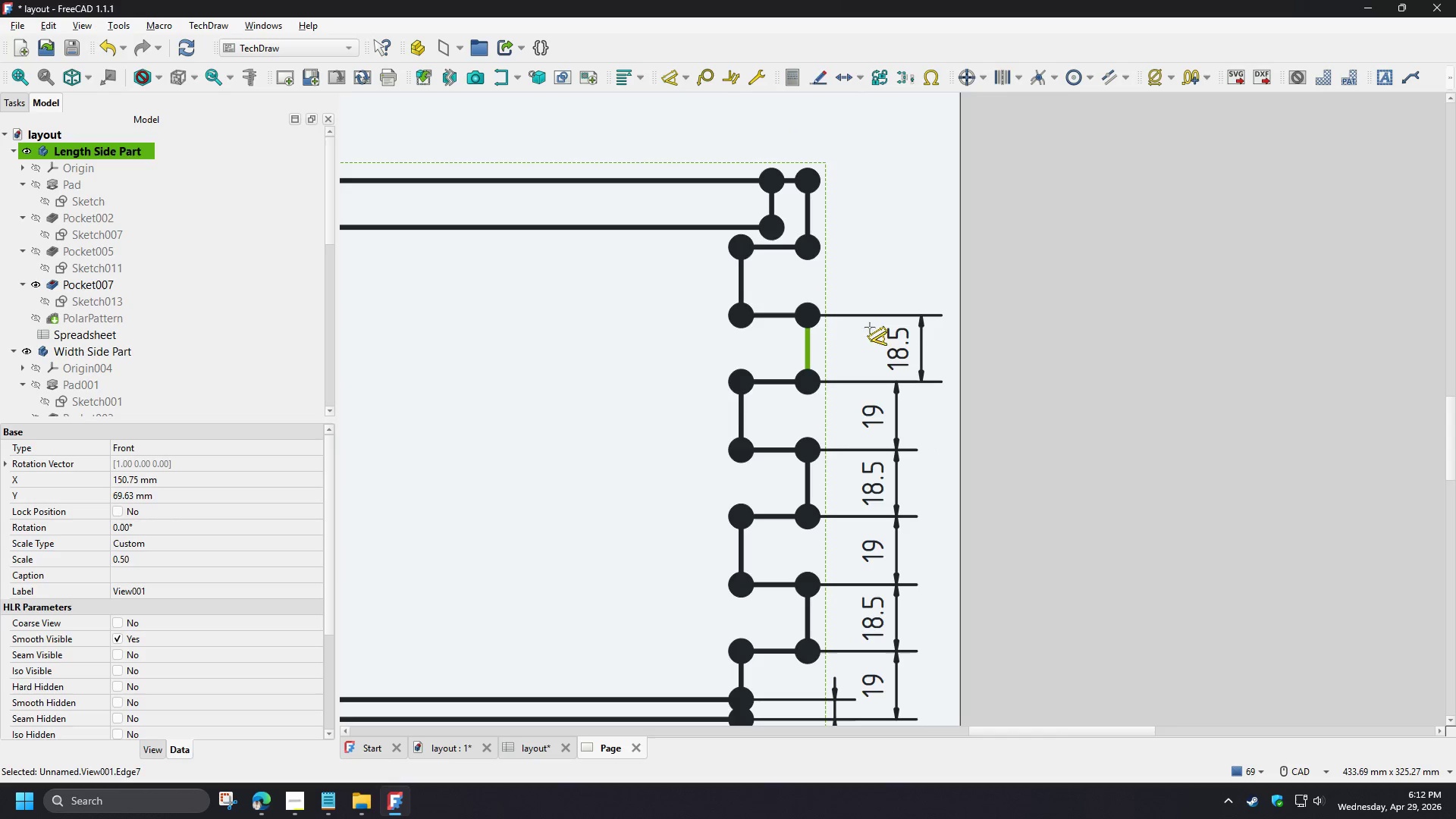 
left_click([855, 324])
 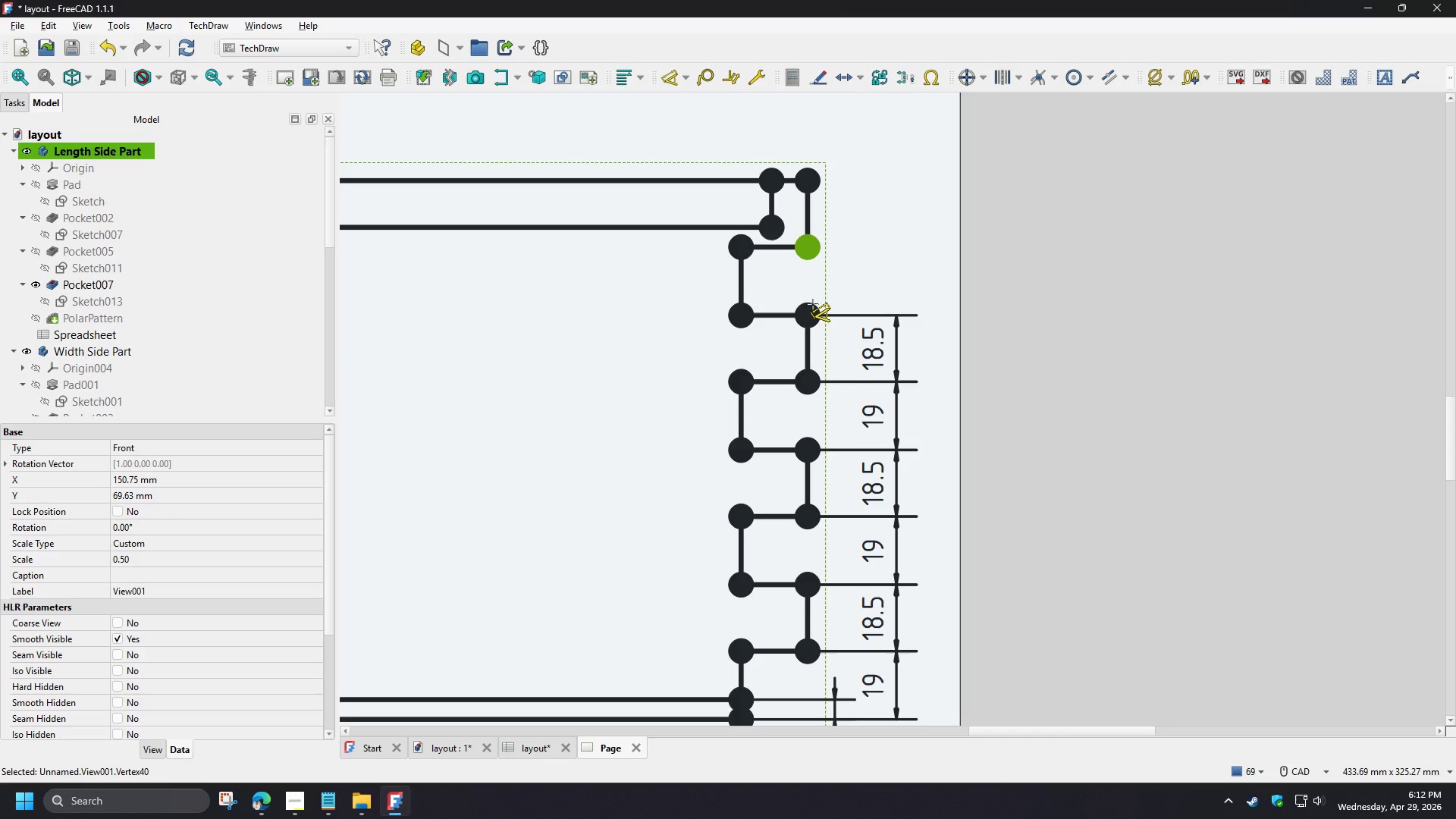 
left_click([813, 309])
 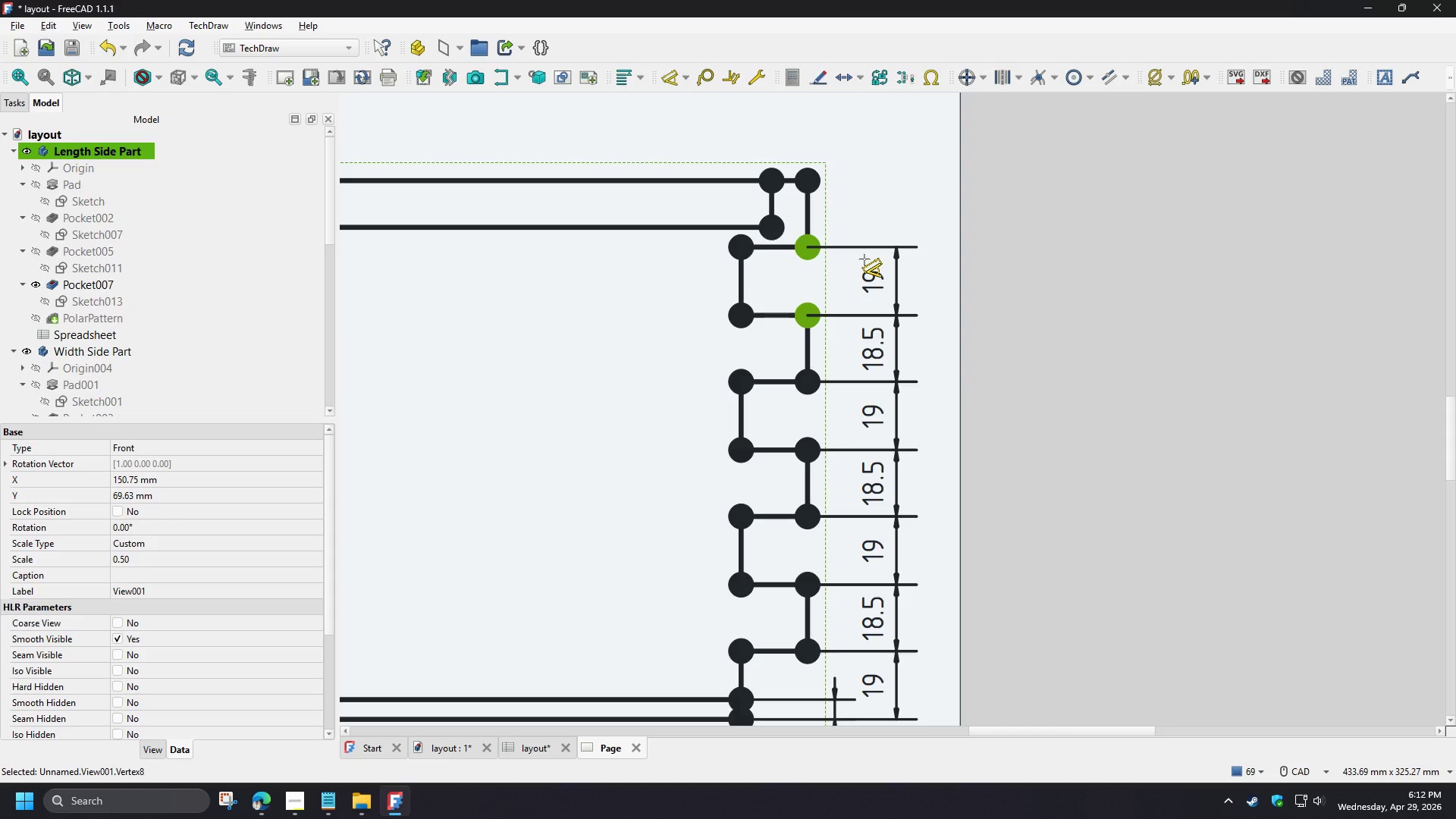 
left_click([864, 259])
 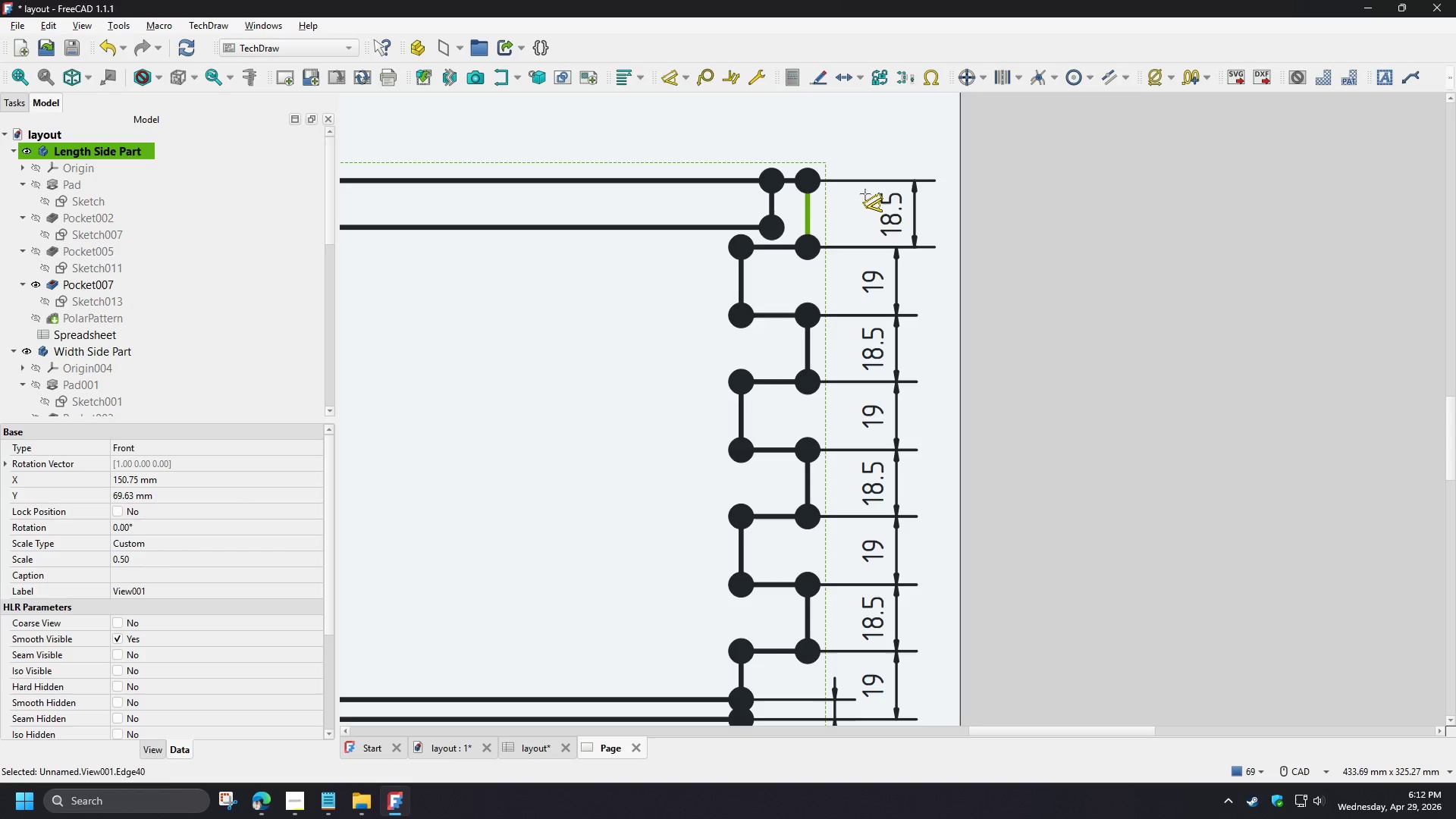 
left_click([851, 191])
 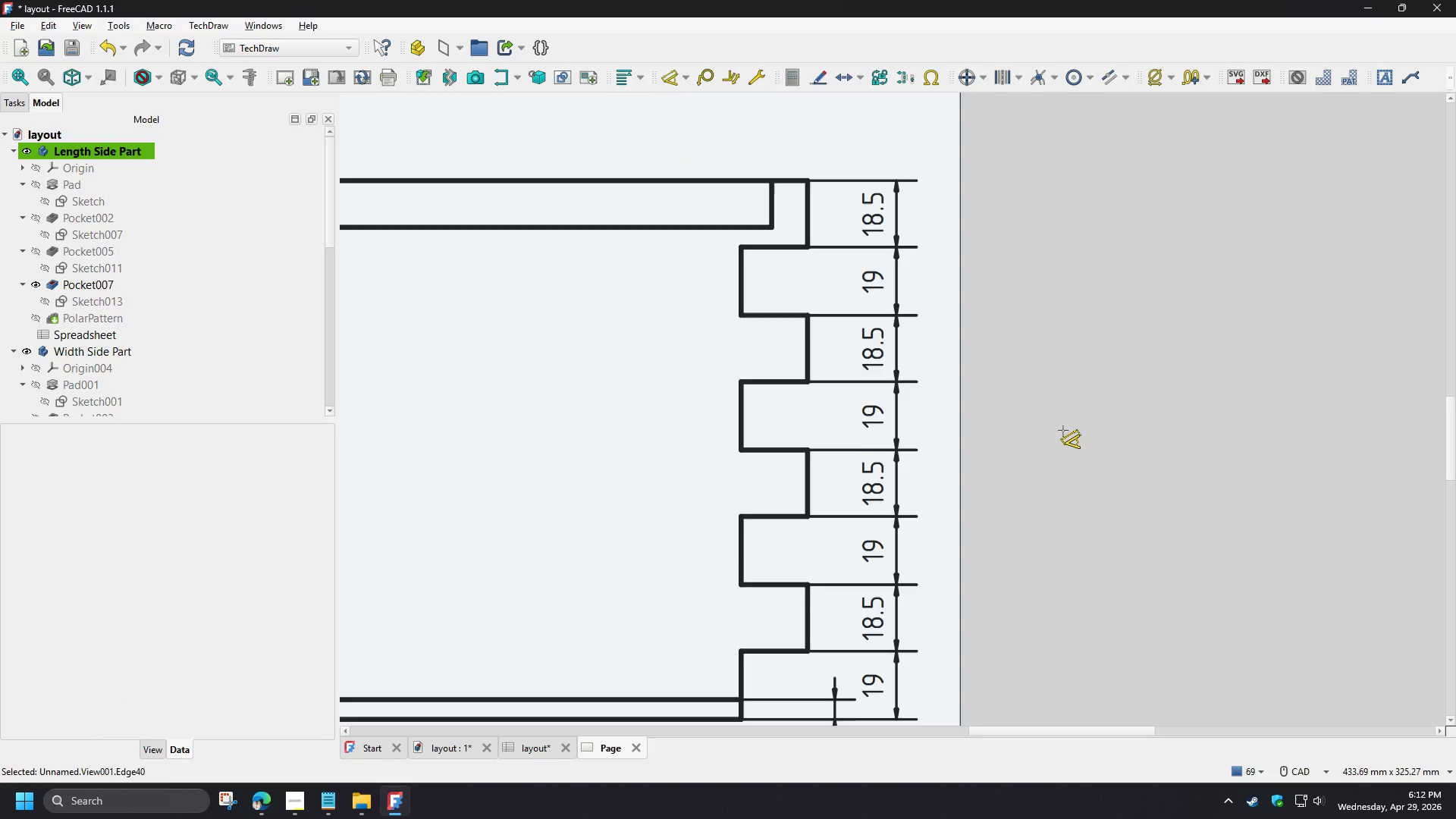 
scroll: coordinate [1040, 414], scroll_direction: down, amount: 6.0
 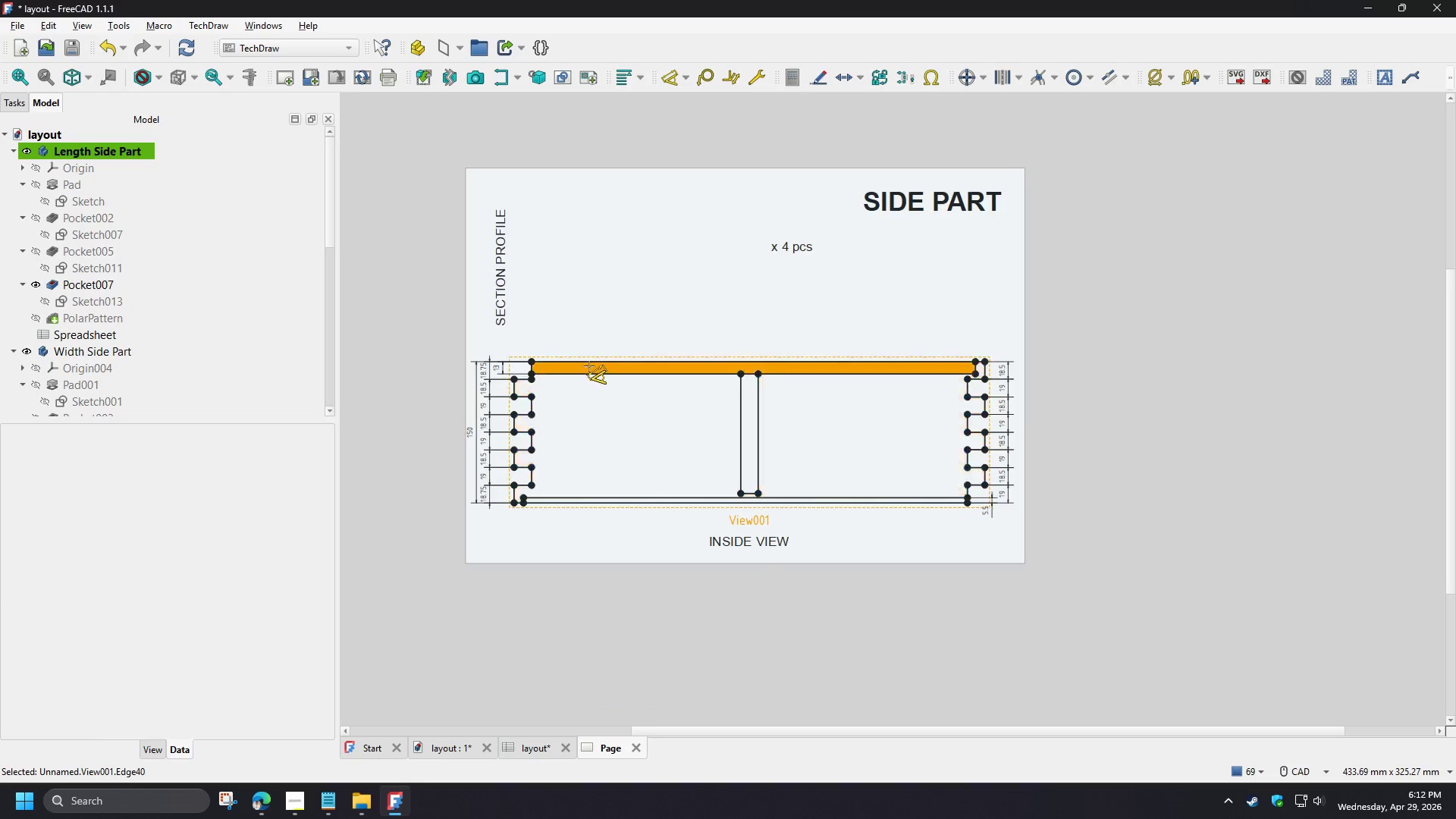 
scroll: coordinate [485, 319], scroll_direction: up, amount: 6.0
 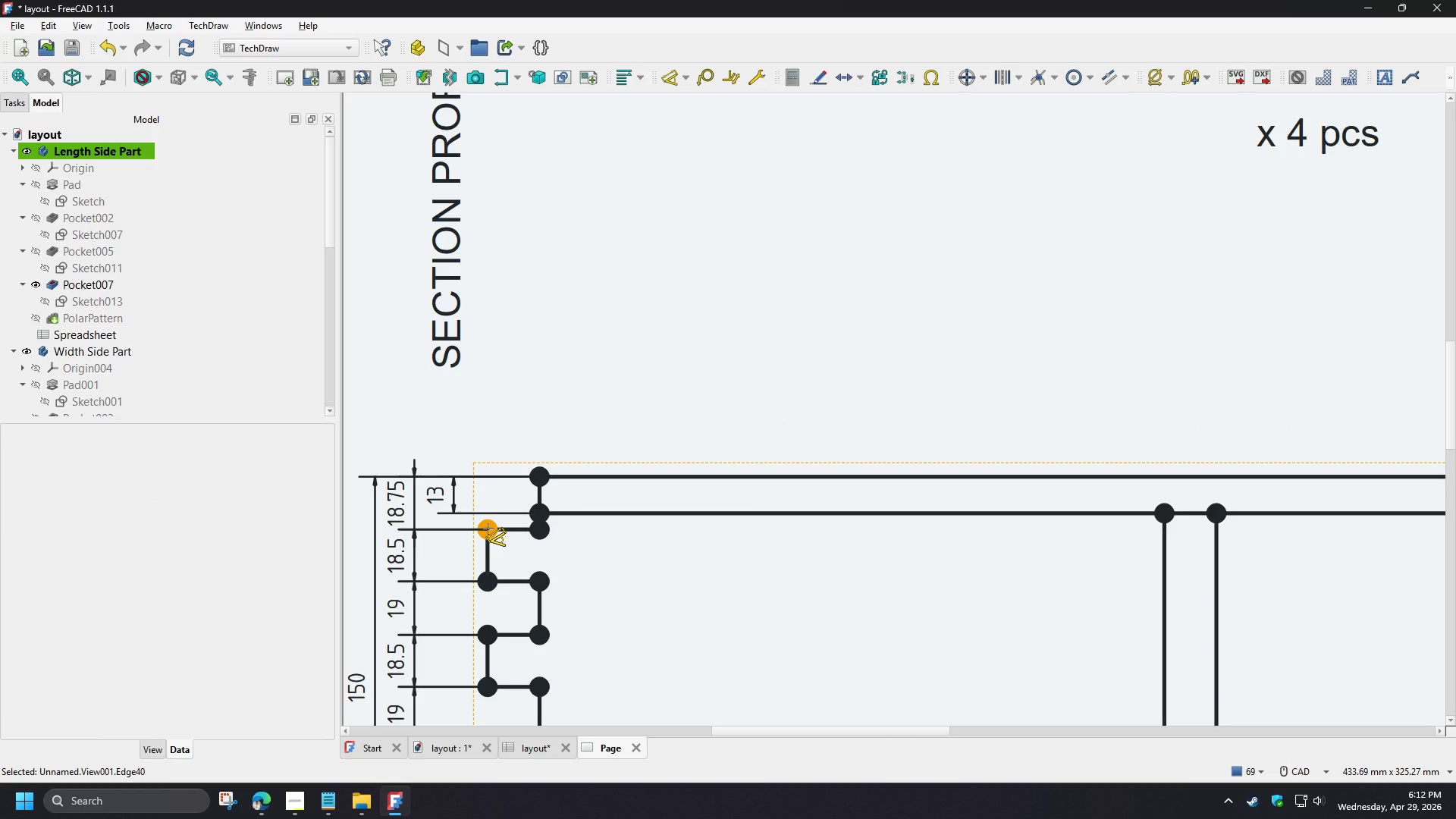 
left_click([488, 529])
 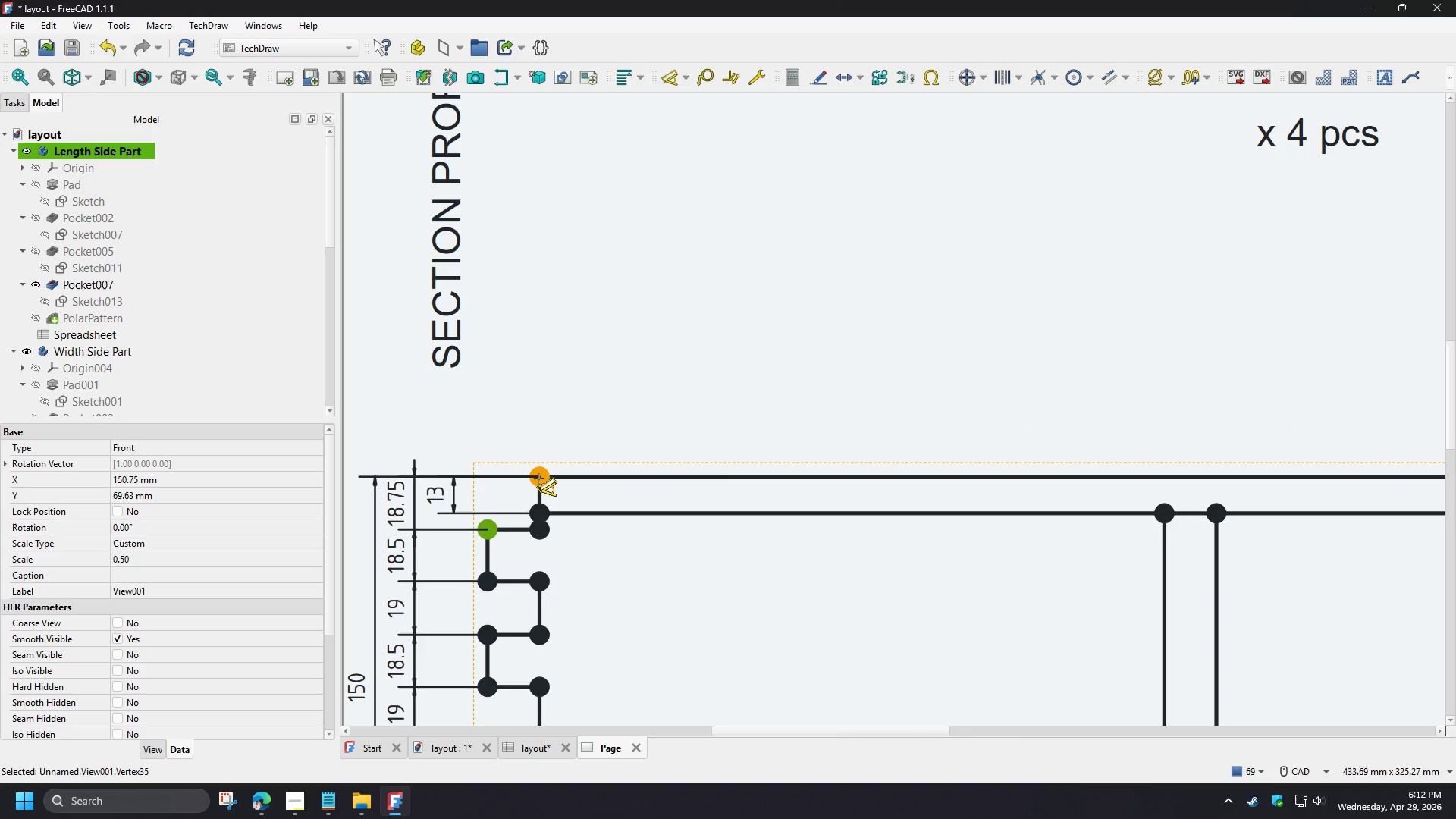 
left_click_drag(start_coordinate=[539, 479], to_coordinate=[539, 475])
 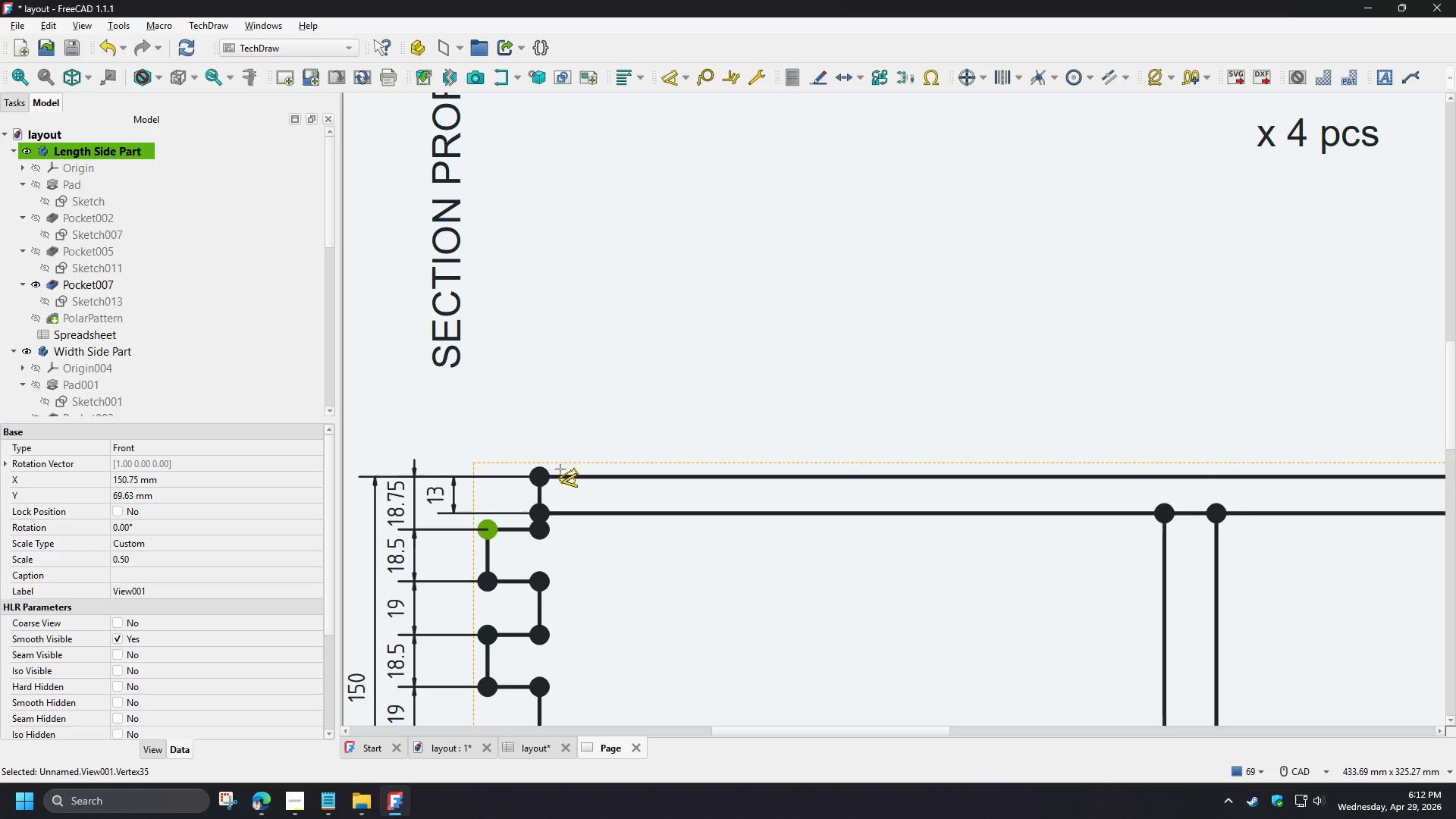 
left_click([692, 393])
 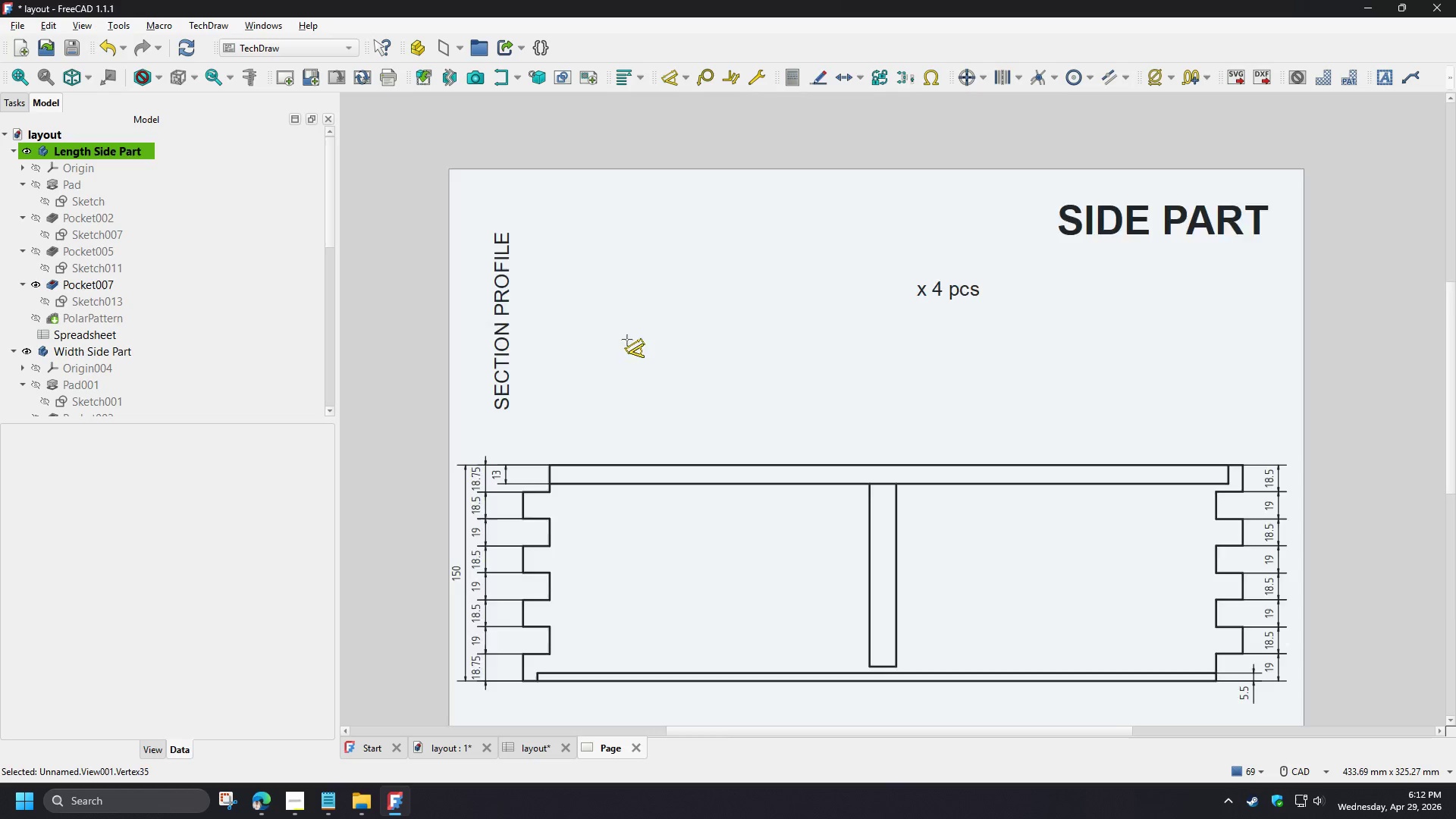 
scroll: coordinate [560, 456], scroll_direction: down, amount: 3.0
 